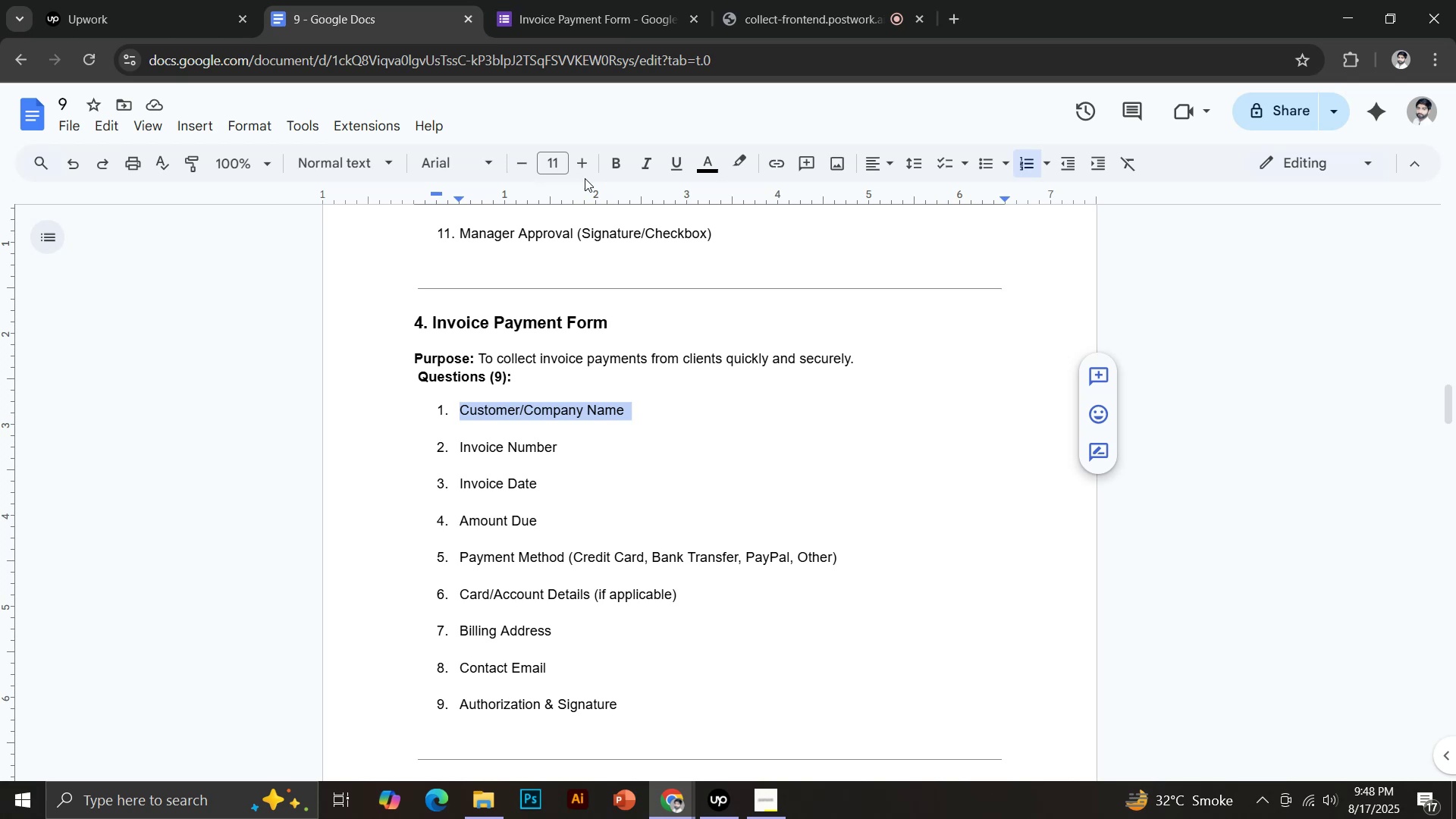 
hold_key(key=ControlLeft, duration=0.54)
 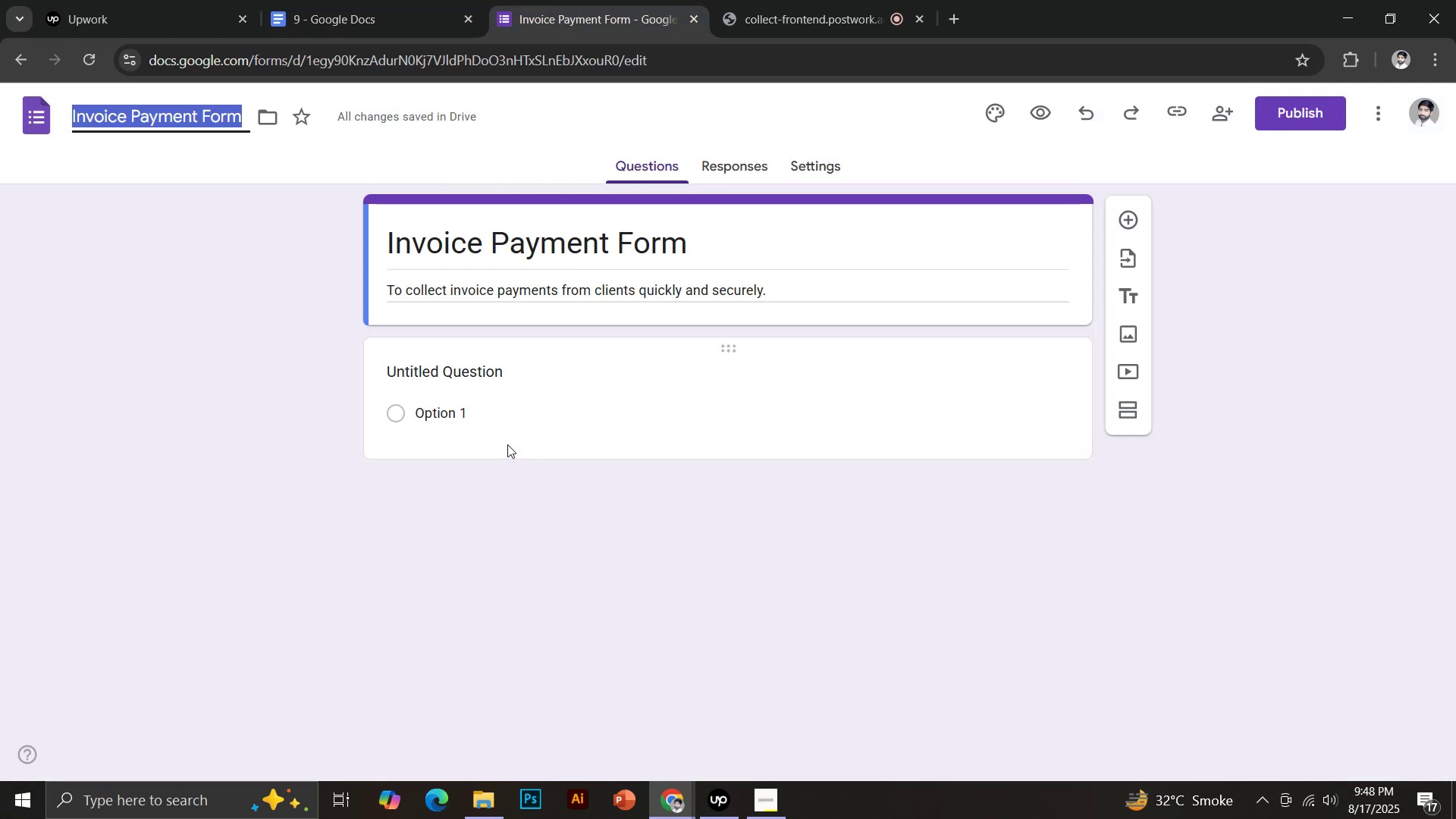 
hold_key(key=ShiftLeft, duration=0.33)
 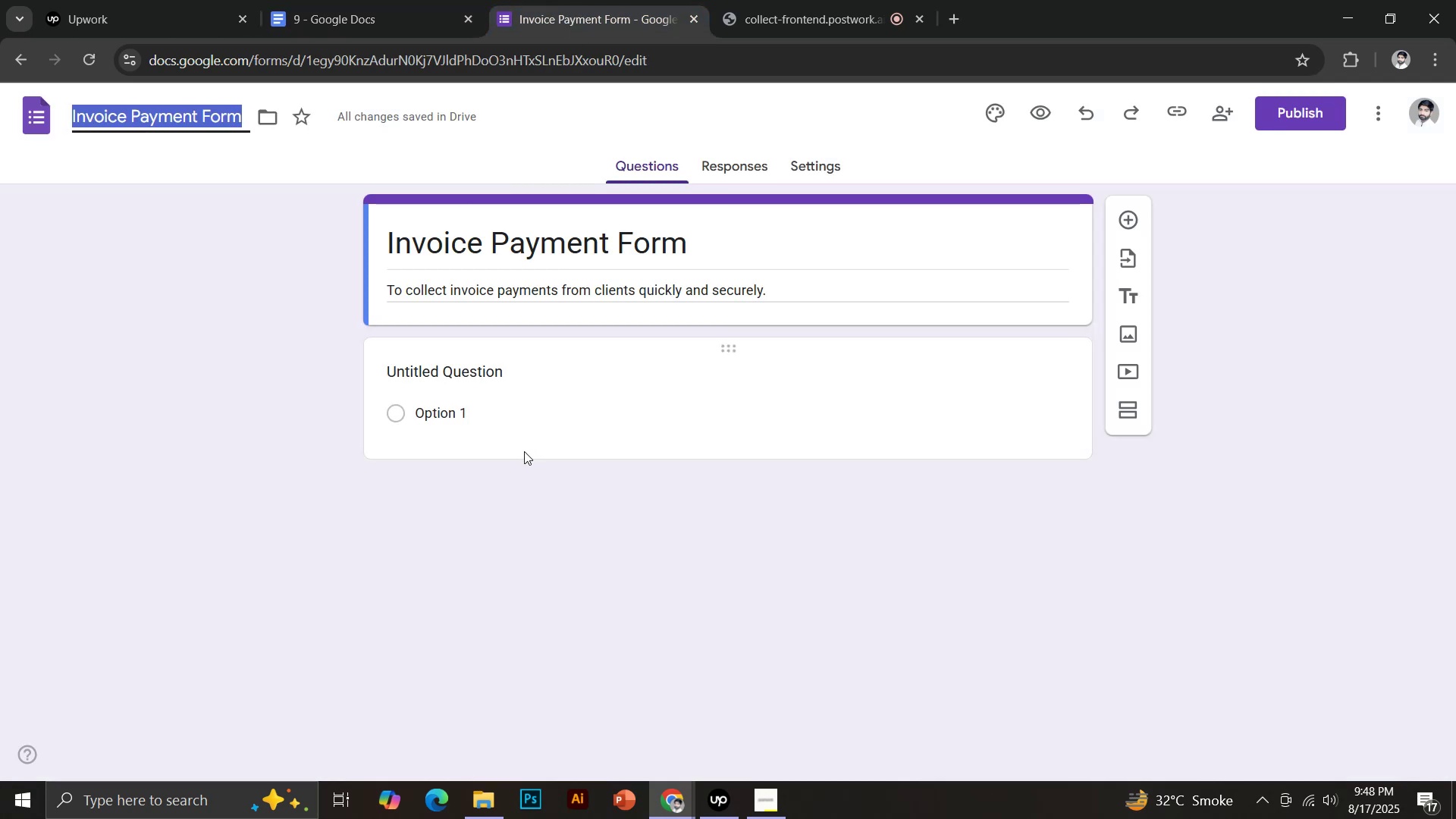 
left_click([435, 372])
 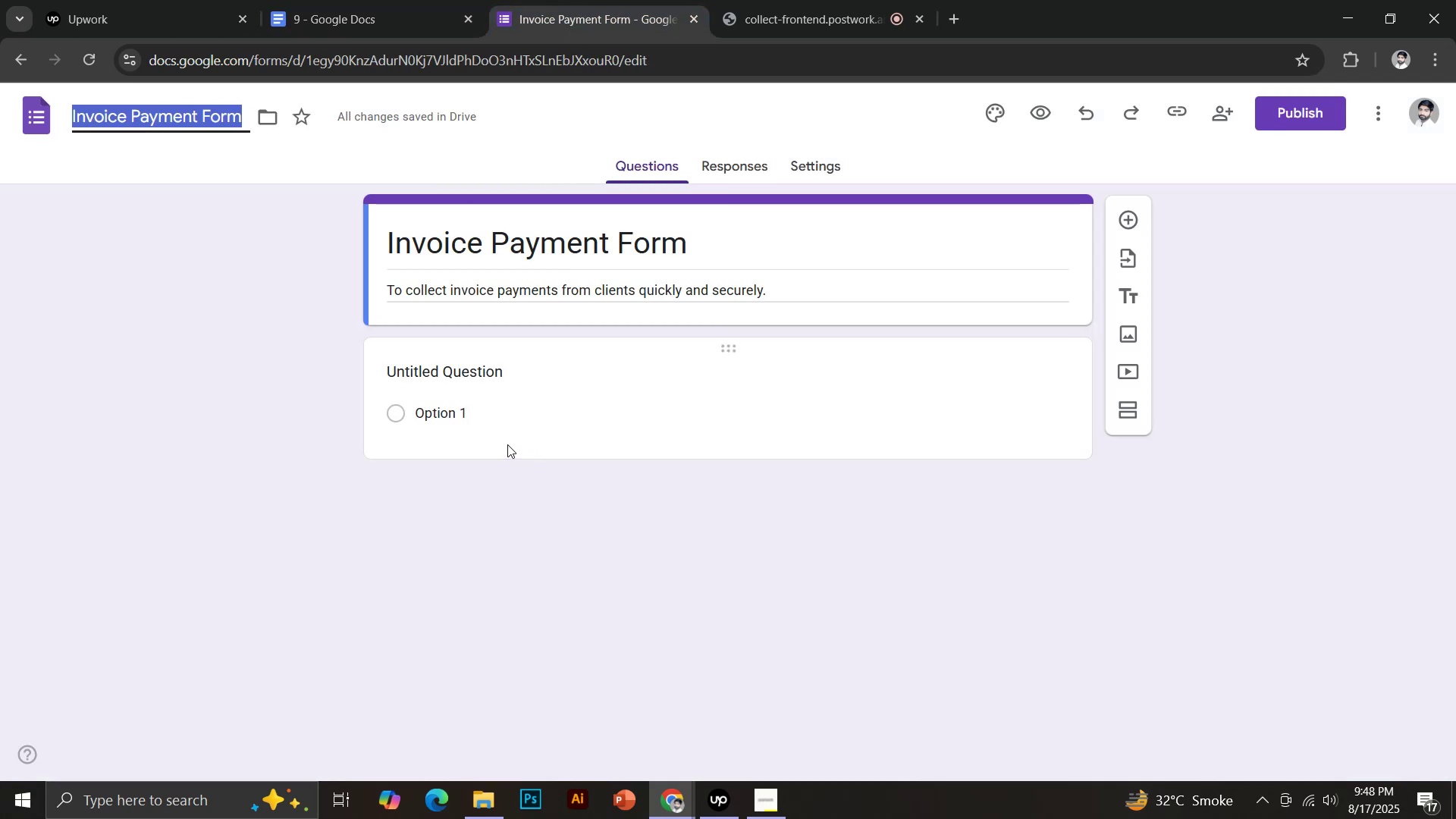 
key(Control+Shift+V)
 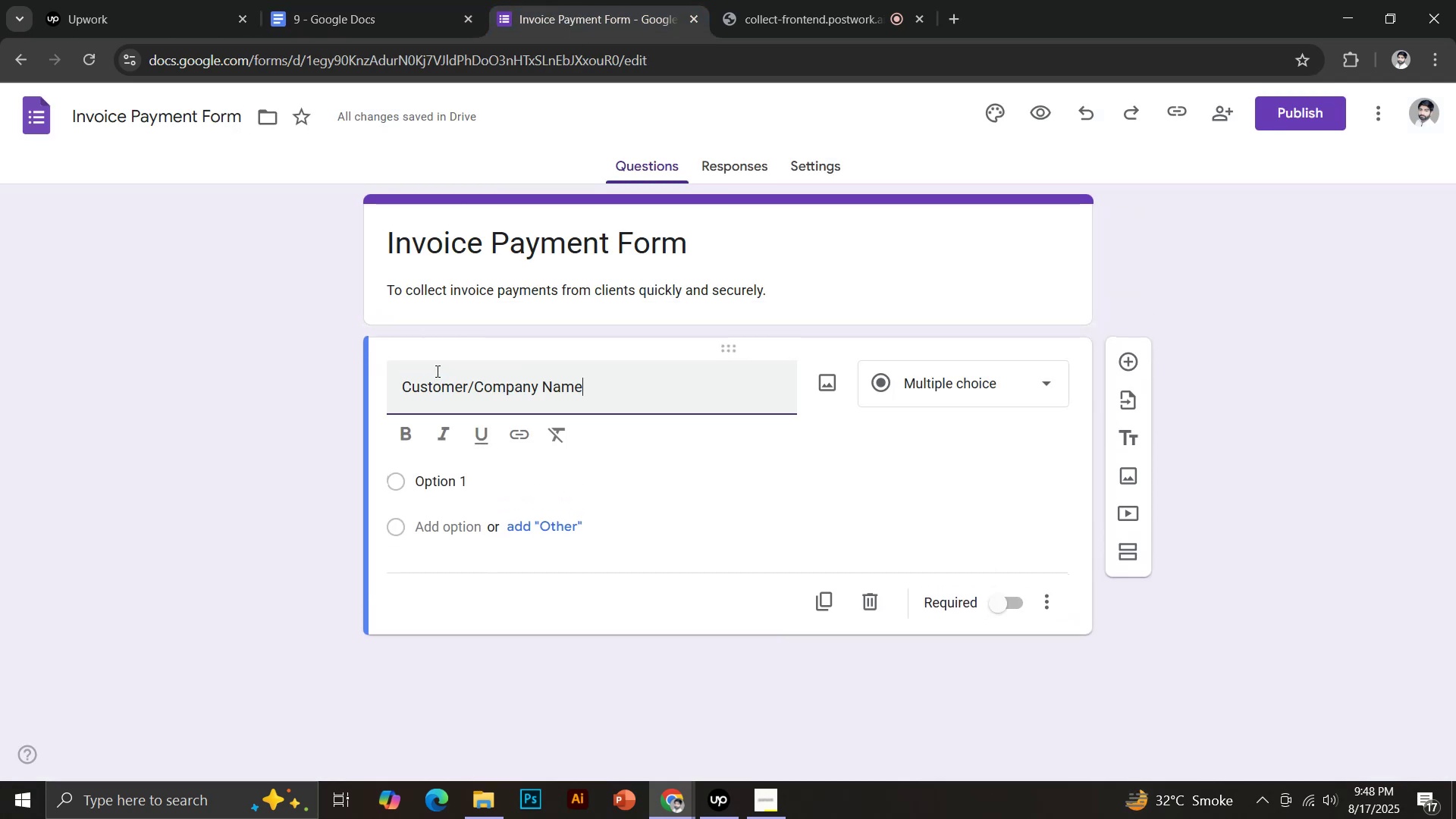 
left_click([997, 600])
 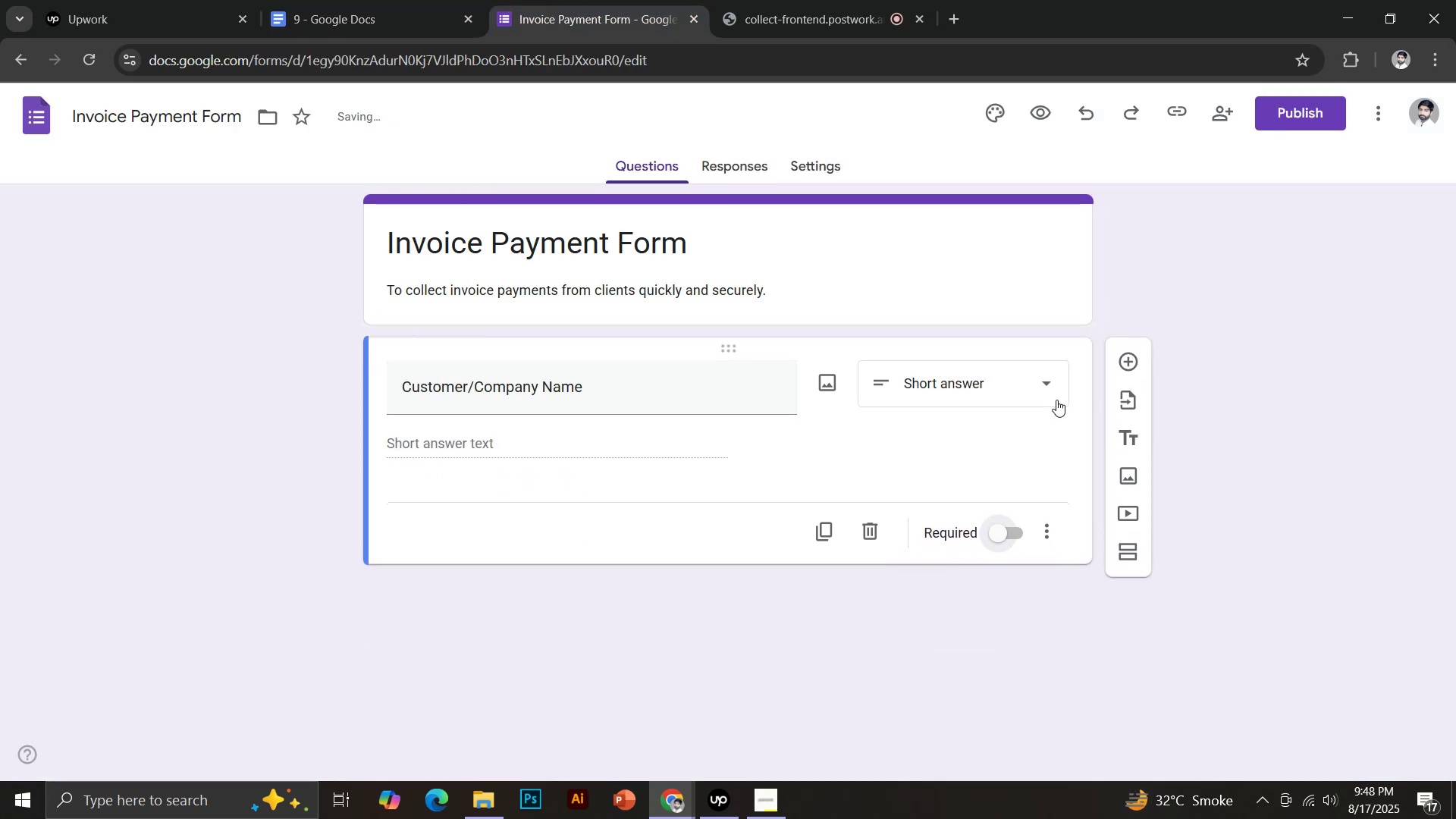 
left_click([1002, 536])
 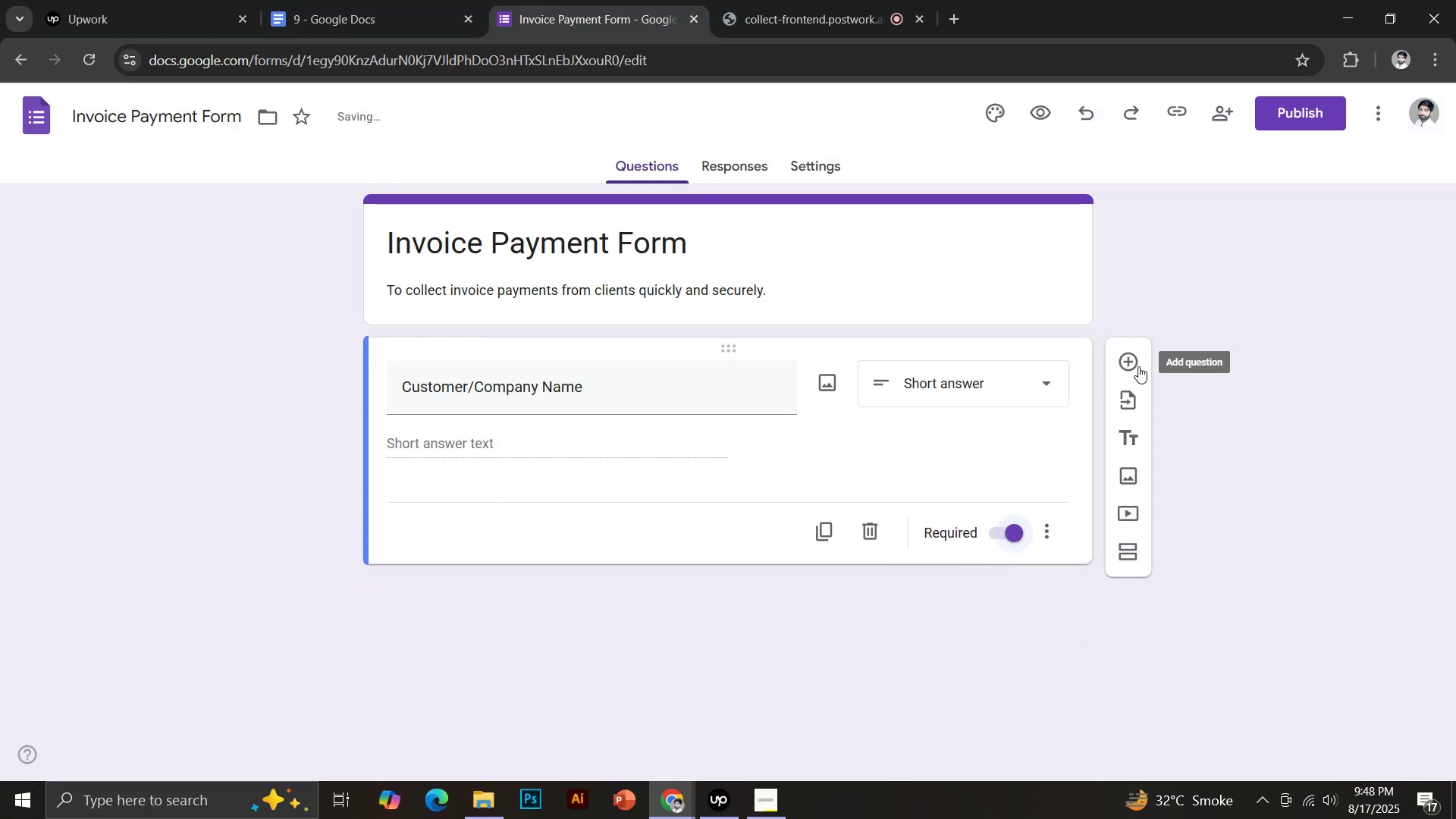 
left_click([435, 0])
 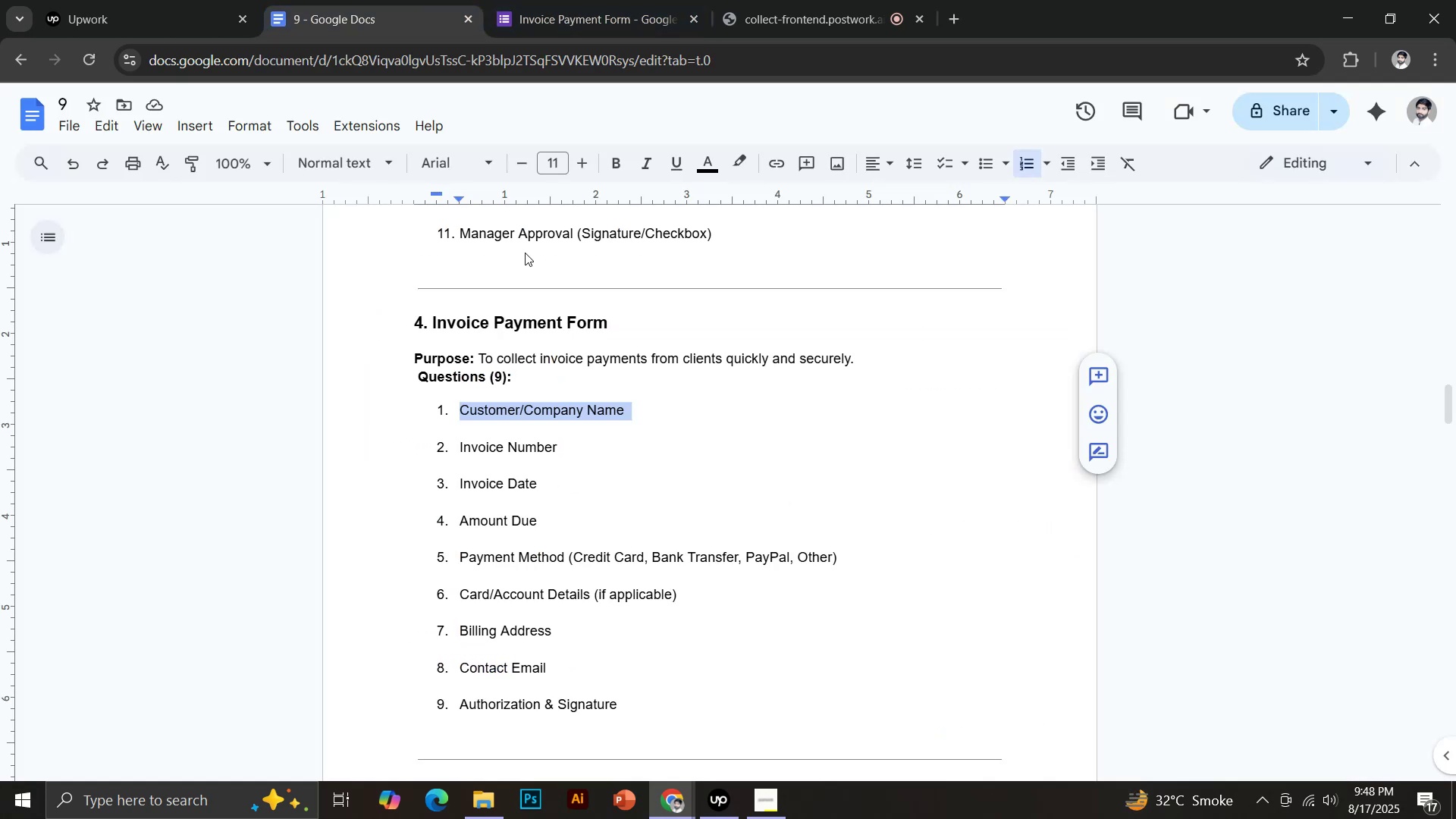 
left_click_drag(start_coordinate=[460, 452], to_coordinate=[557, 455])
 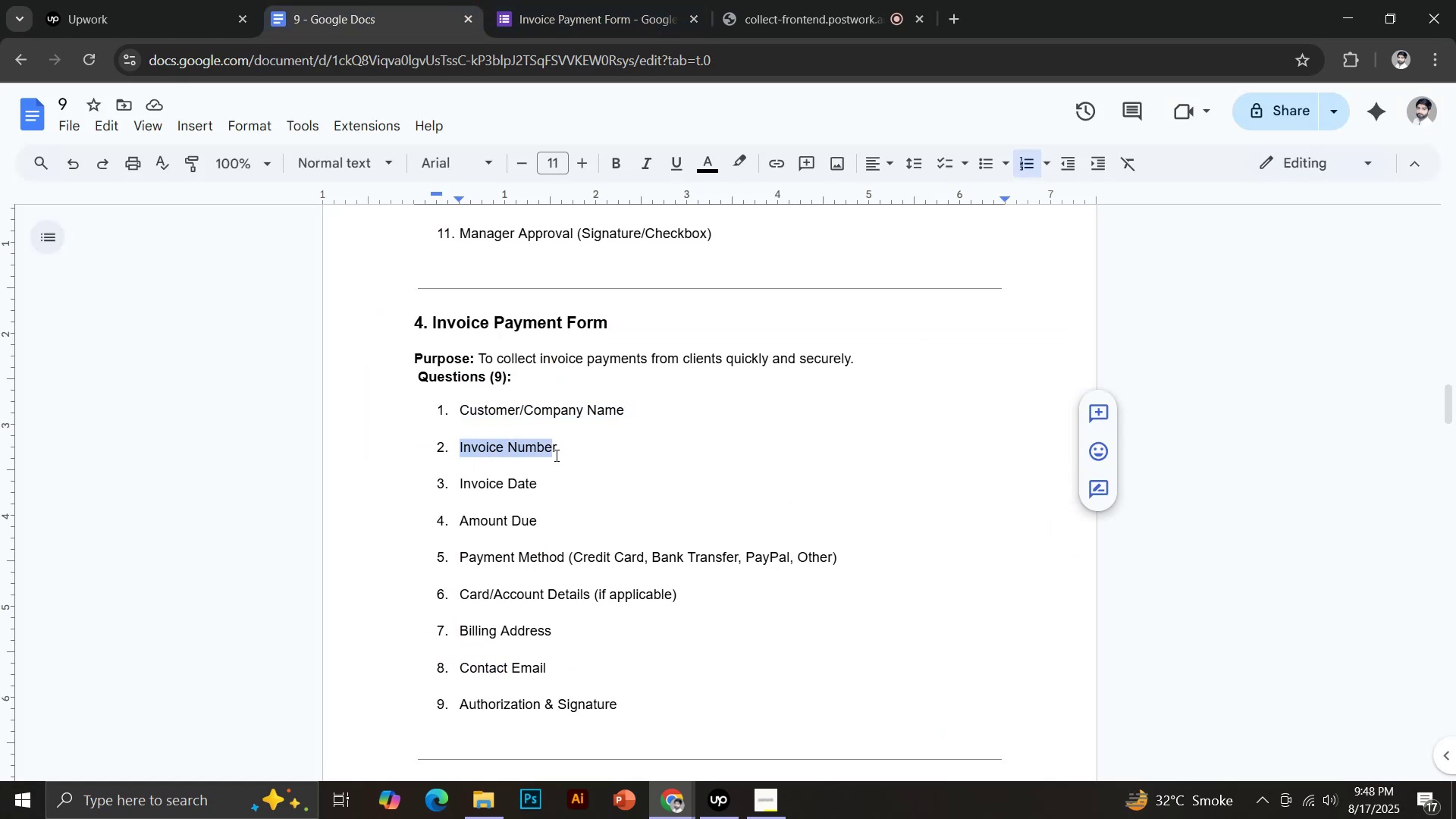 
key(Control+C)
 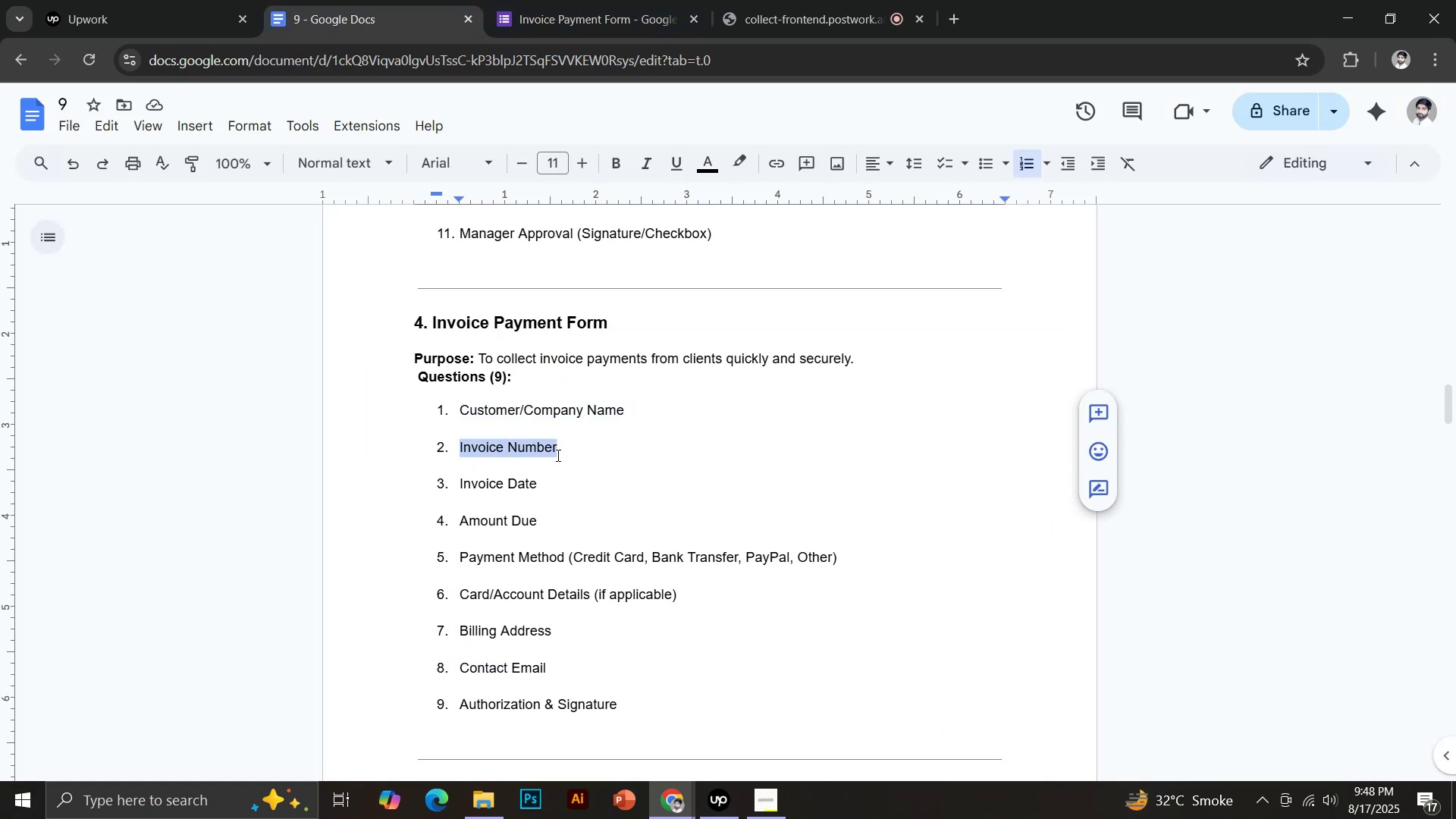 
key(Control+Shift+V)
 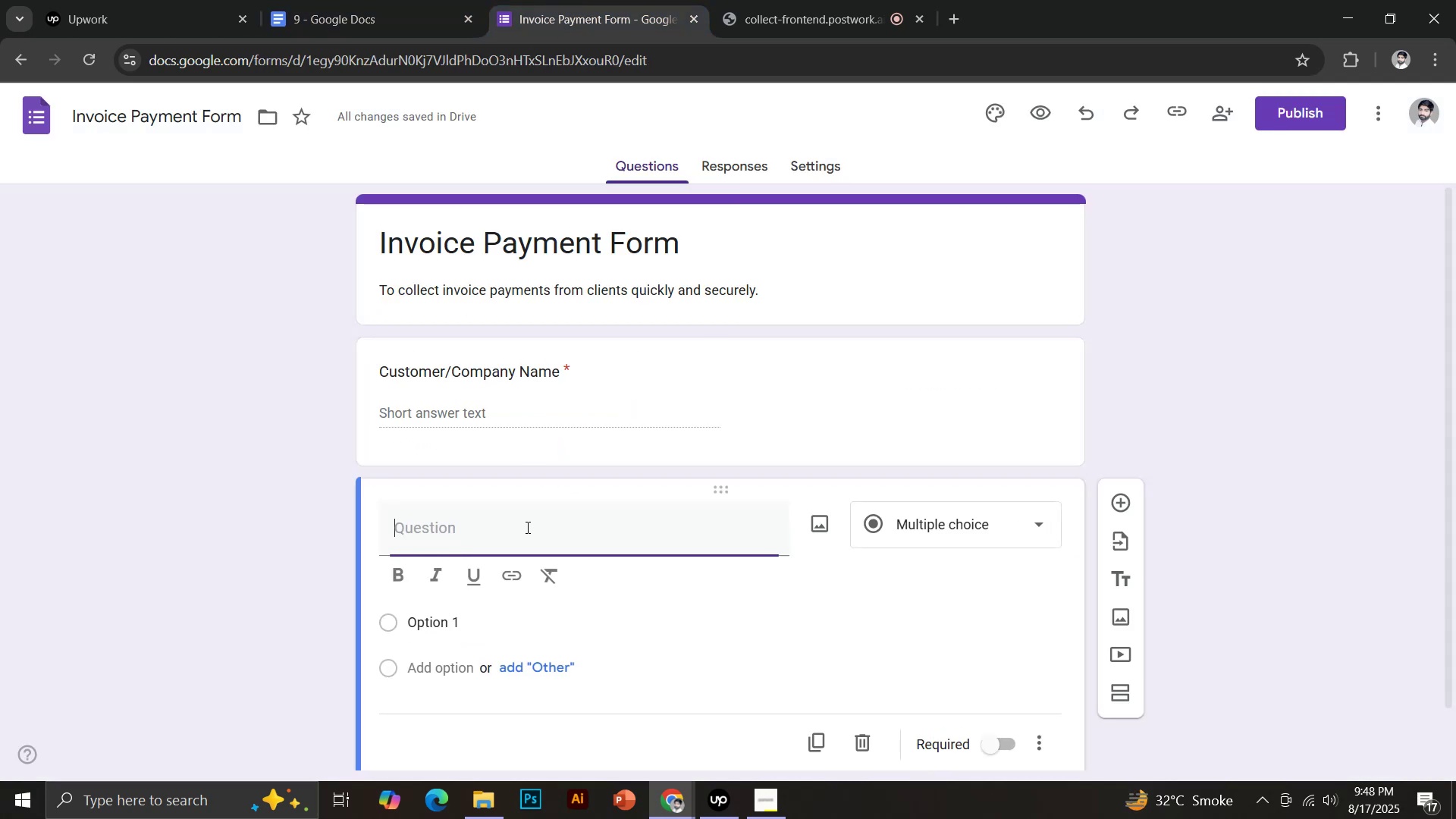 
scroll: coordinate [532, 551], scroll_direction: down, amount: 2.0
 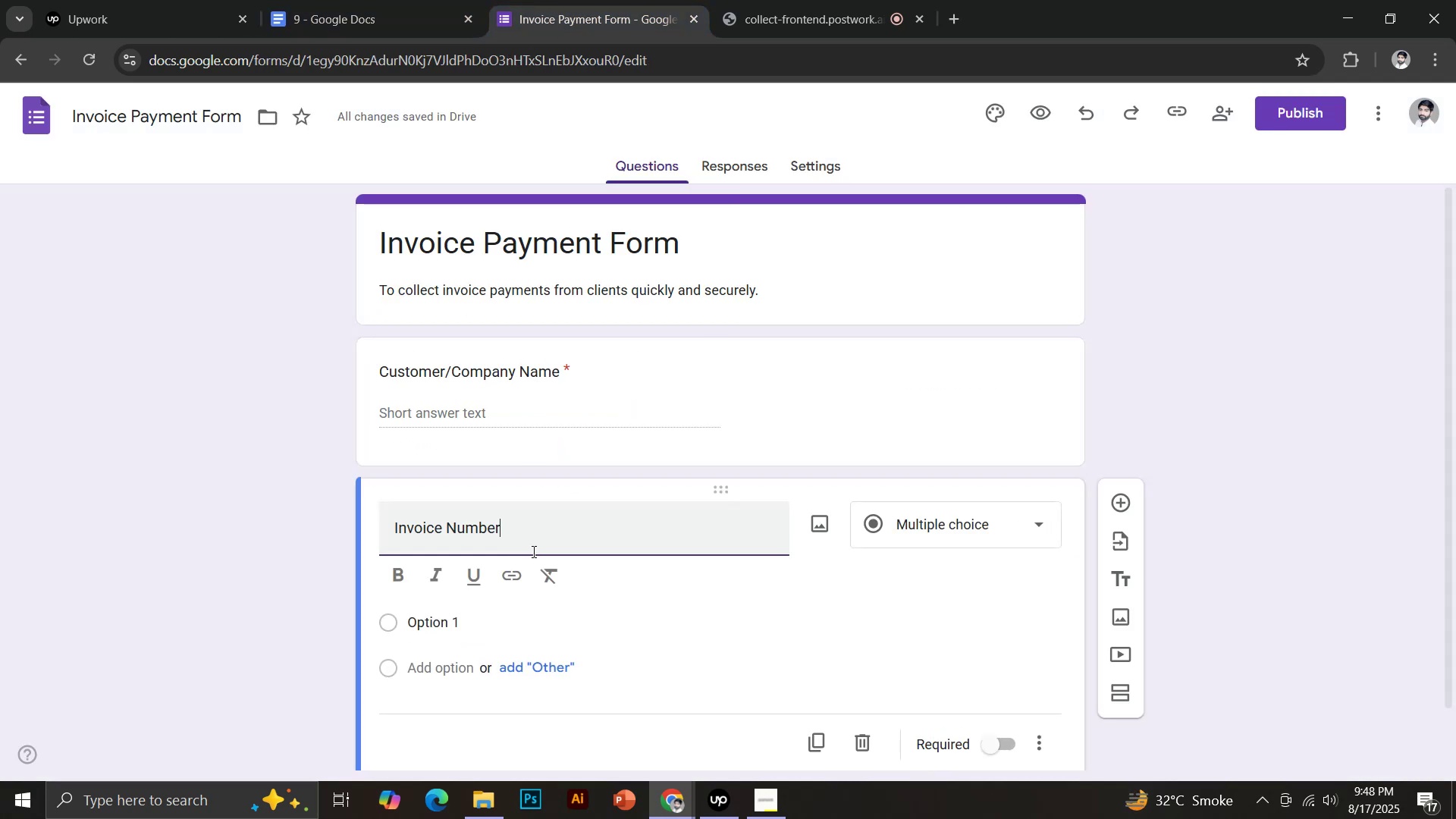 
left_click([992, 685])
 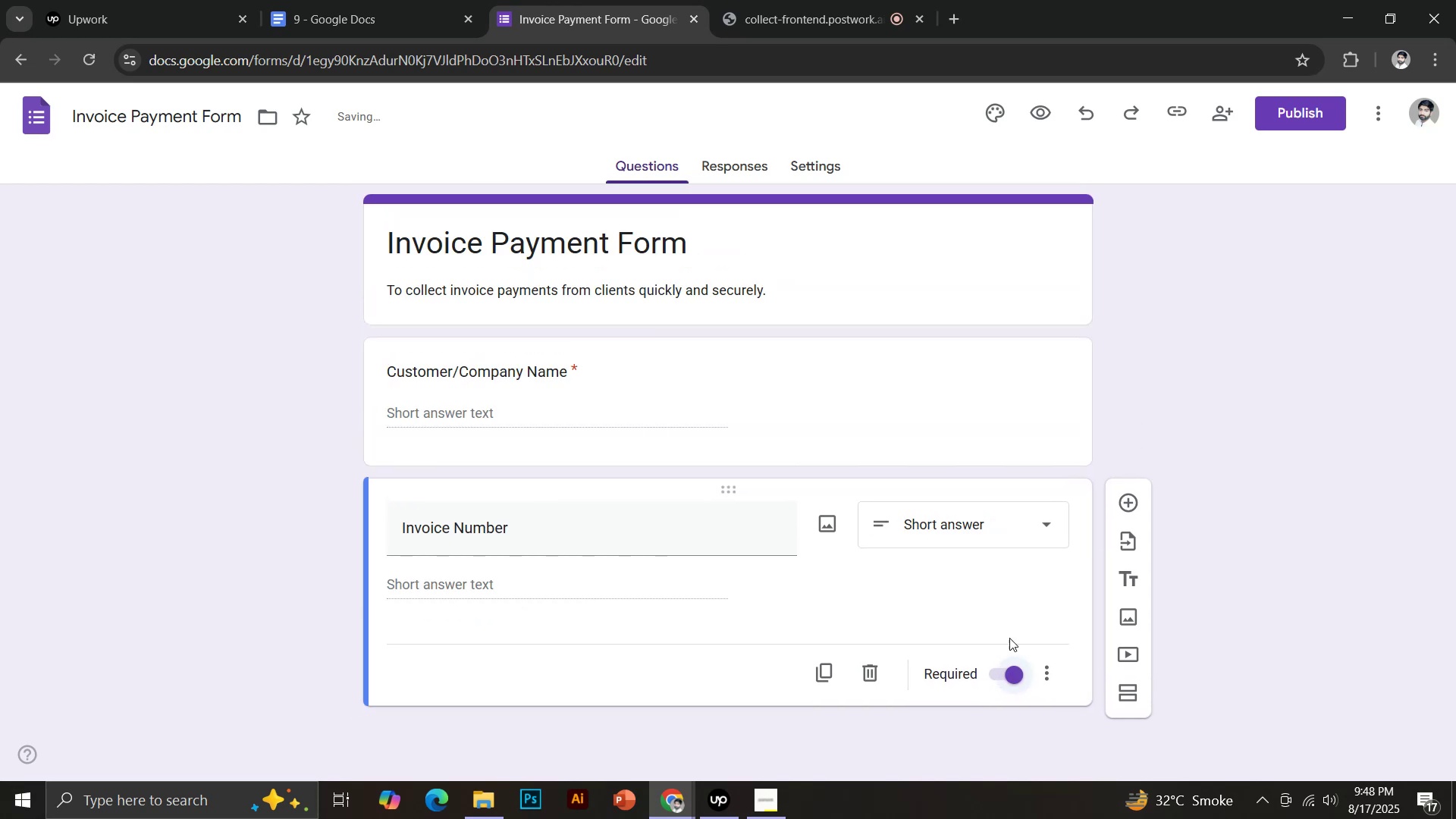 
left_click([385, 0])
 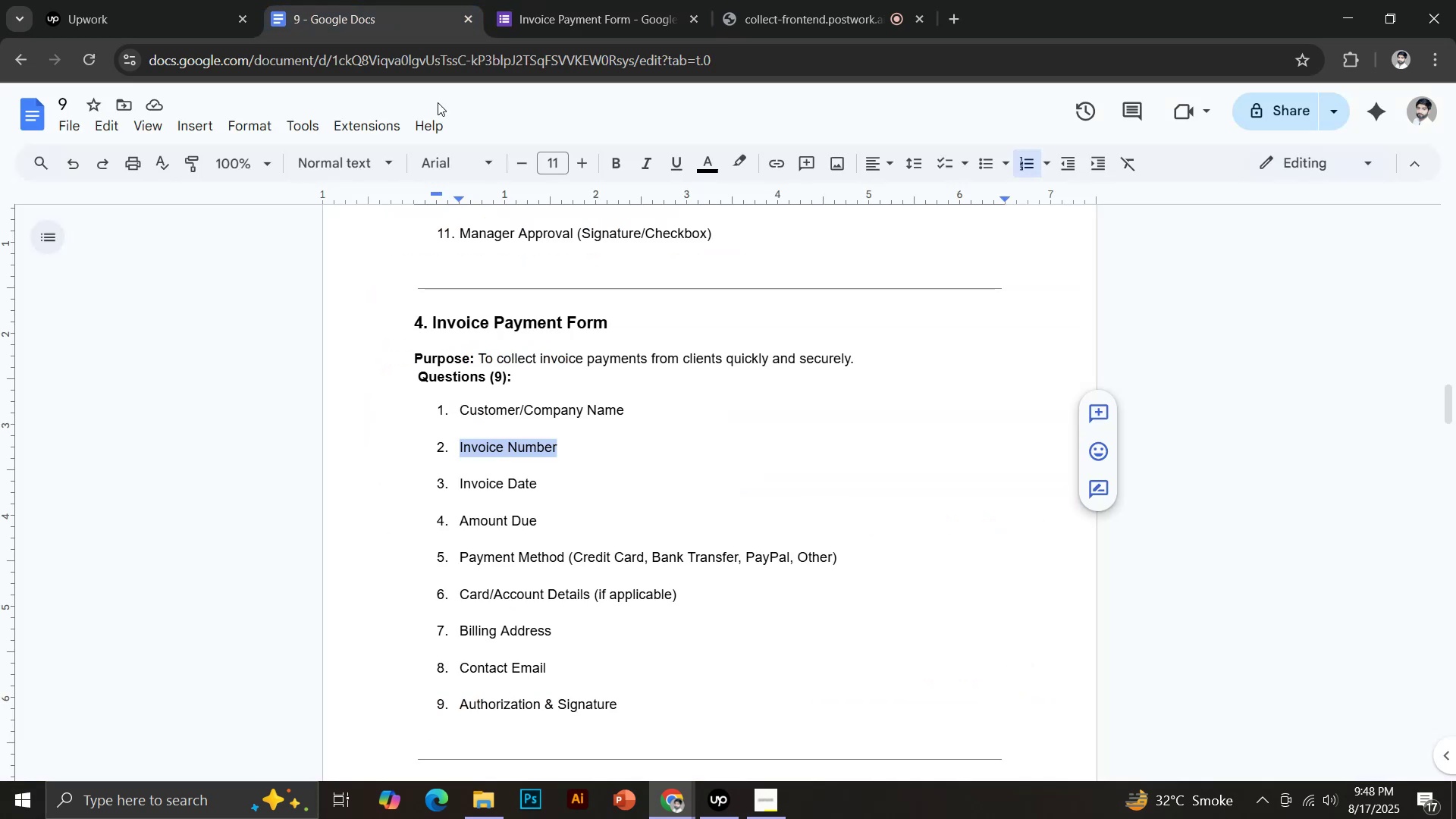 
left_click_drag(start_coordinate=[460, 485], to_coordinate=[540, 477])
 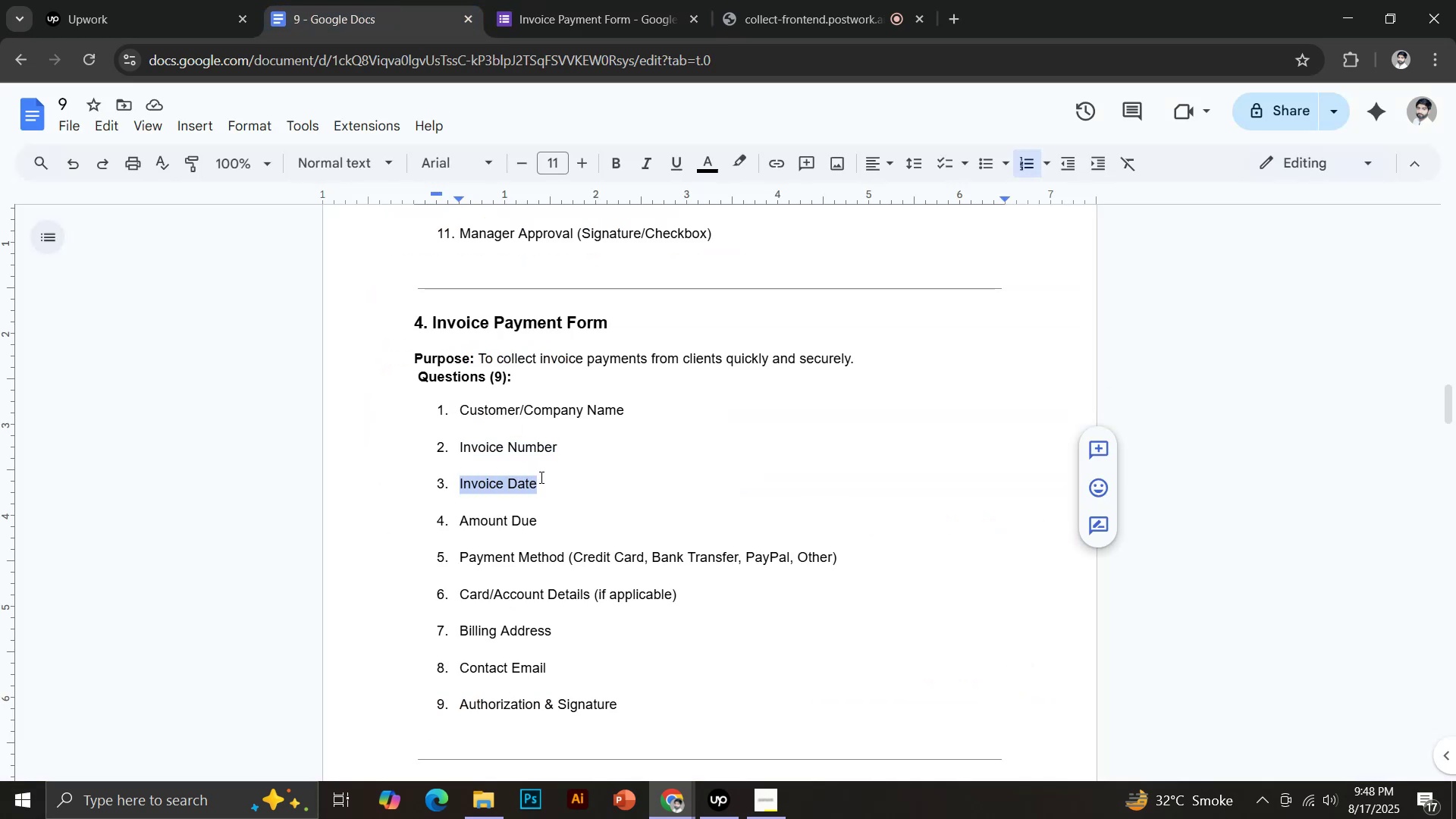 
key(Control+C)
 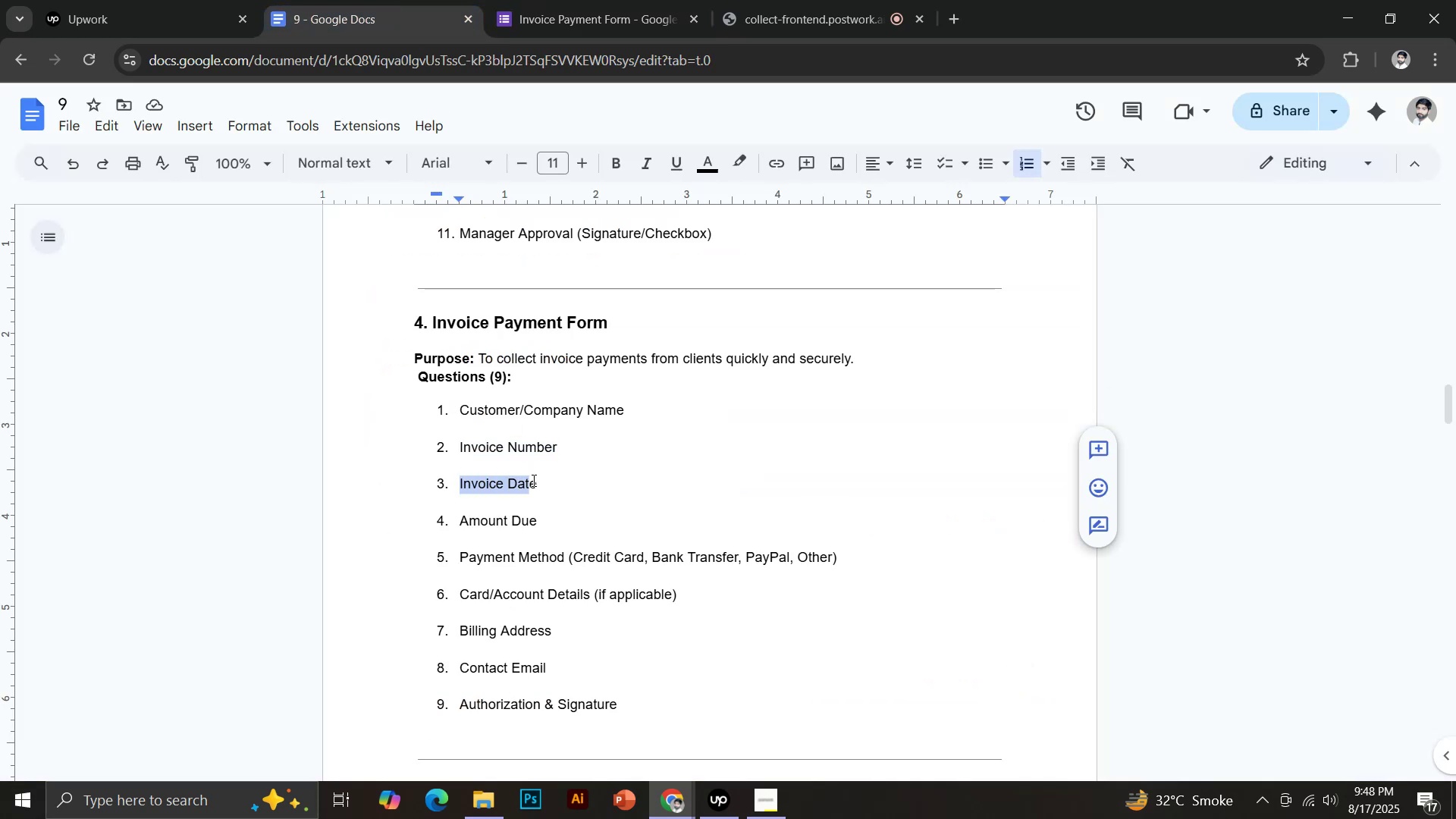 
left_click([594, 0])
 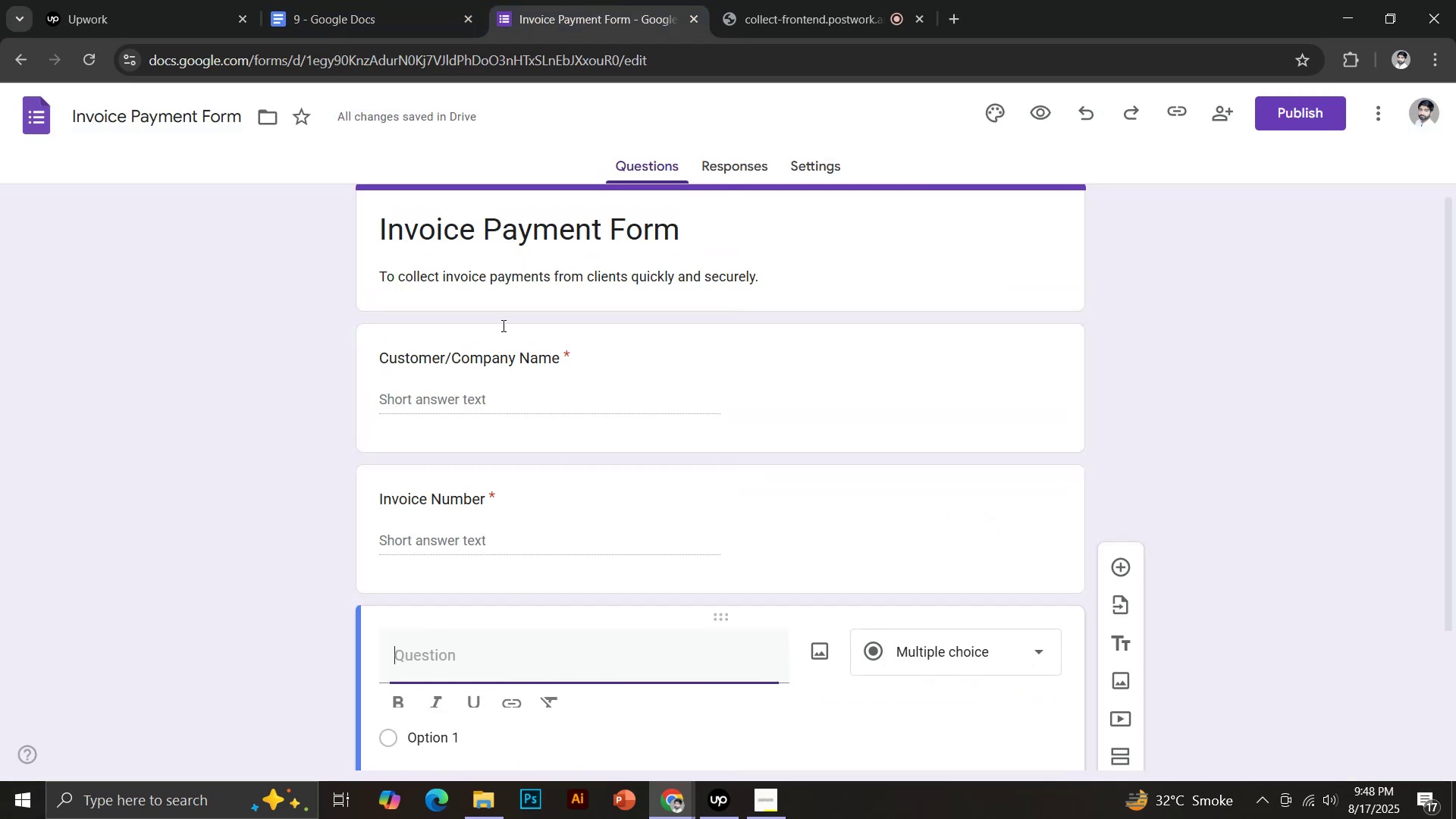 
scroll: coordinate [688, 607], scroll_direction: down, amount: 2.0
 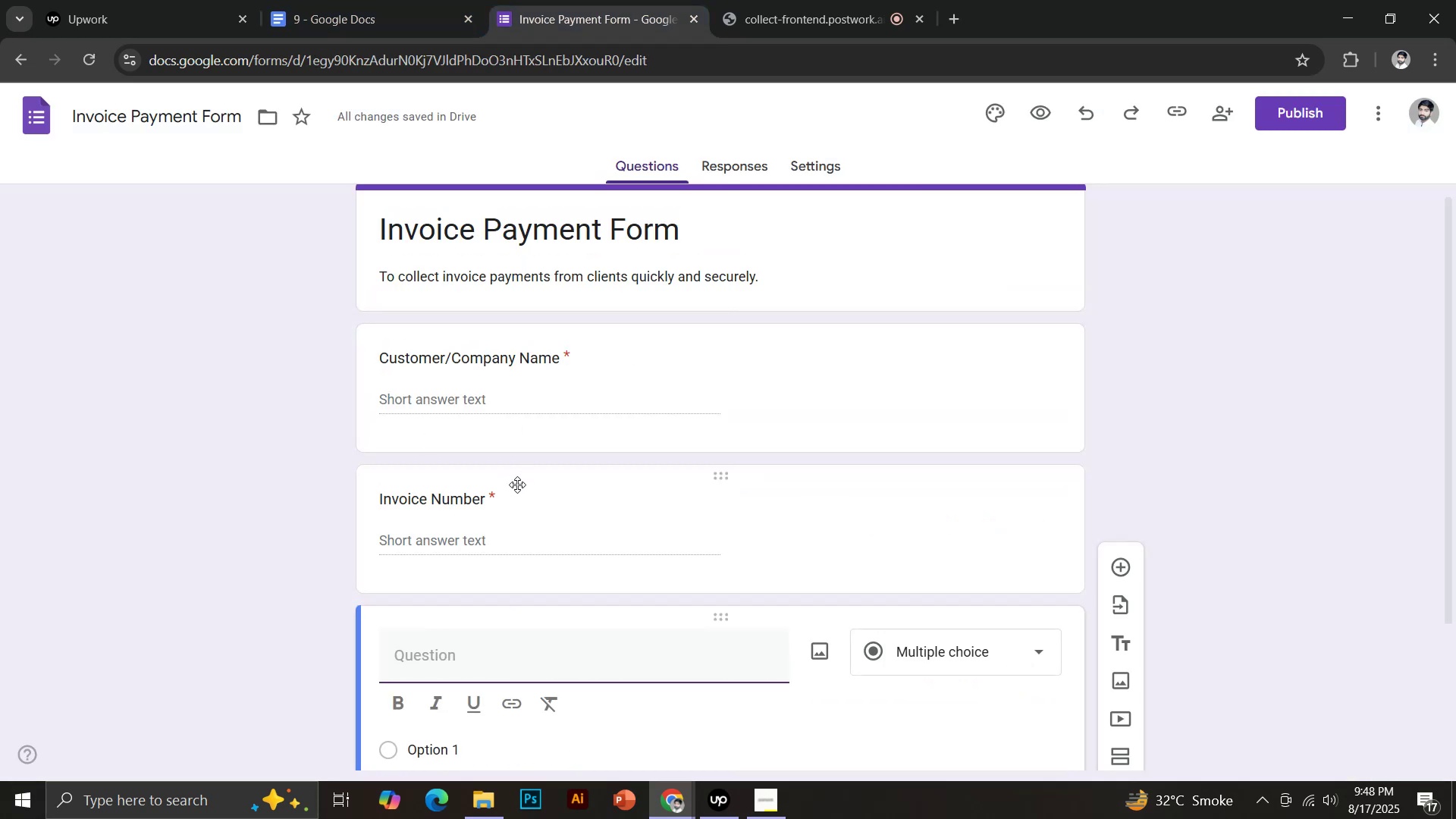 
key(Control+Shift+V)
 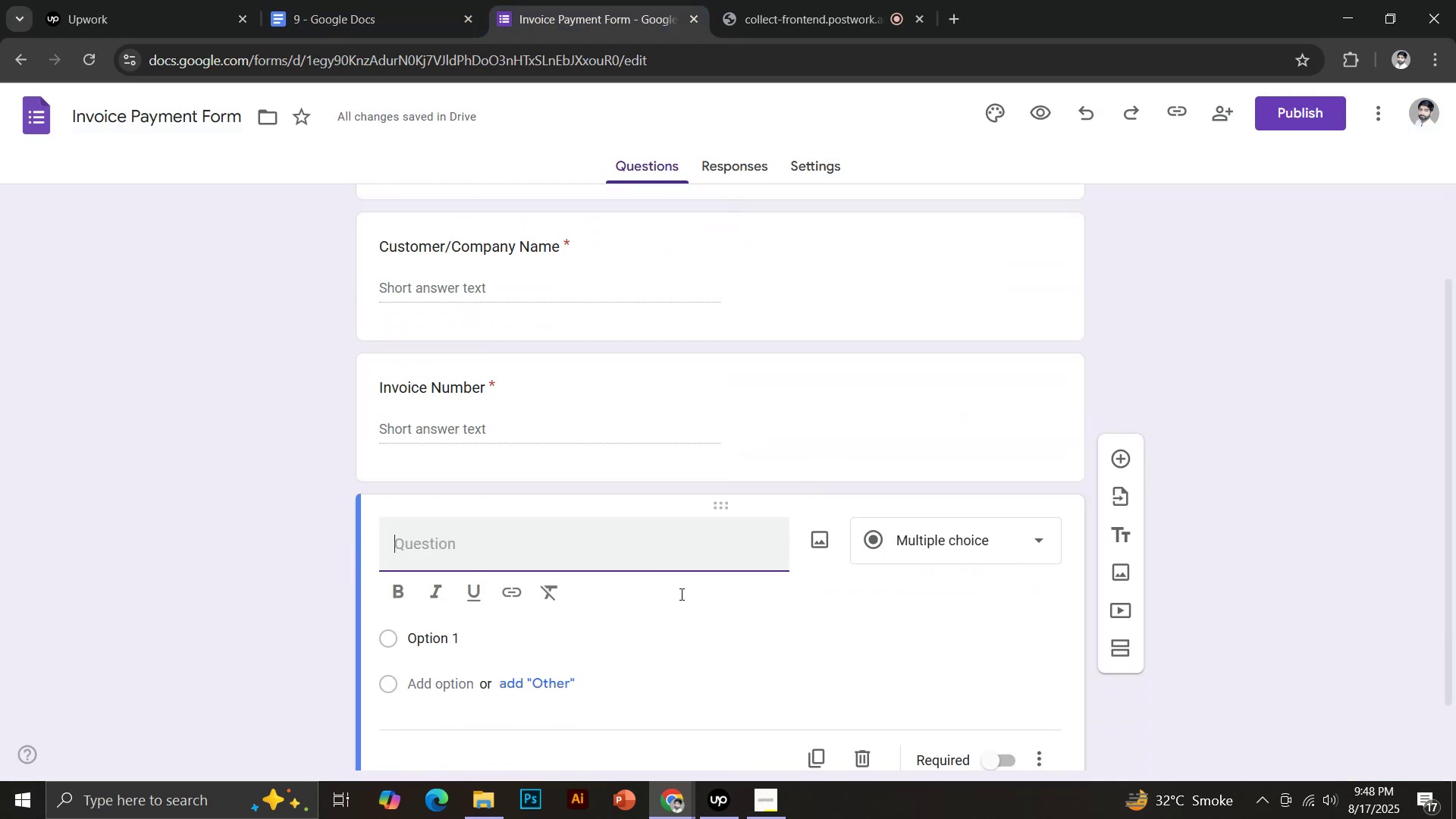 
scroll: coordinate [676, 549], scroll_direction: down, amount: 2.0
 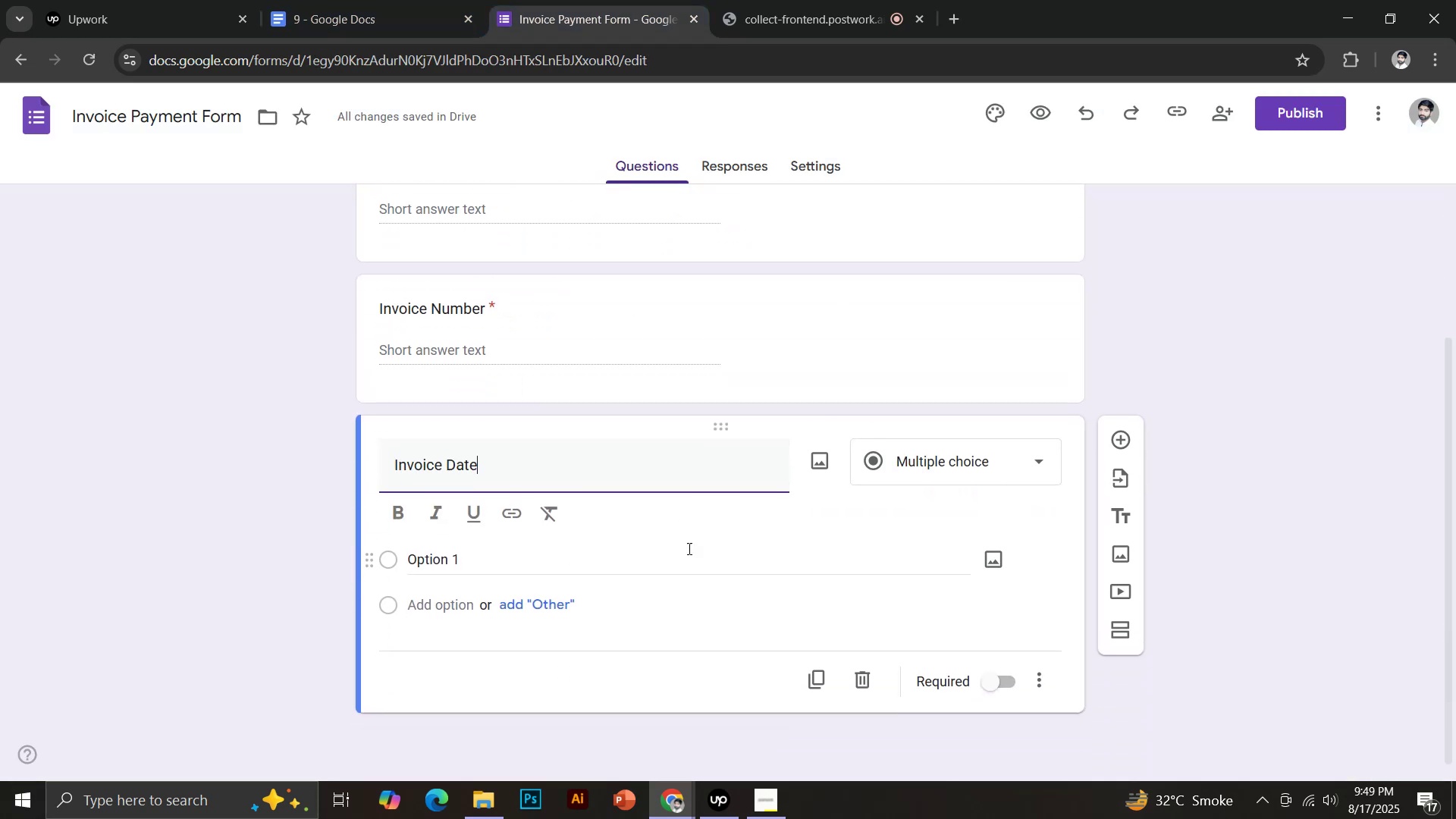 
left_click([999, 679])
 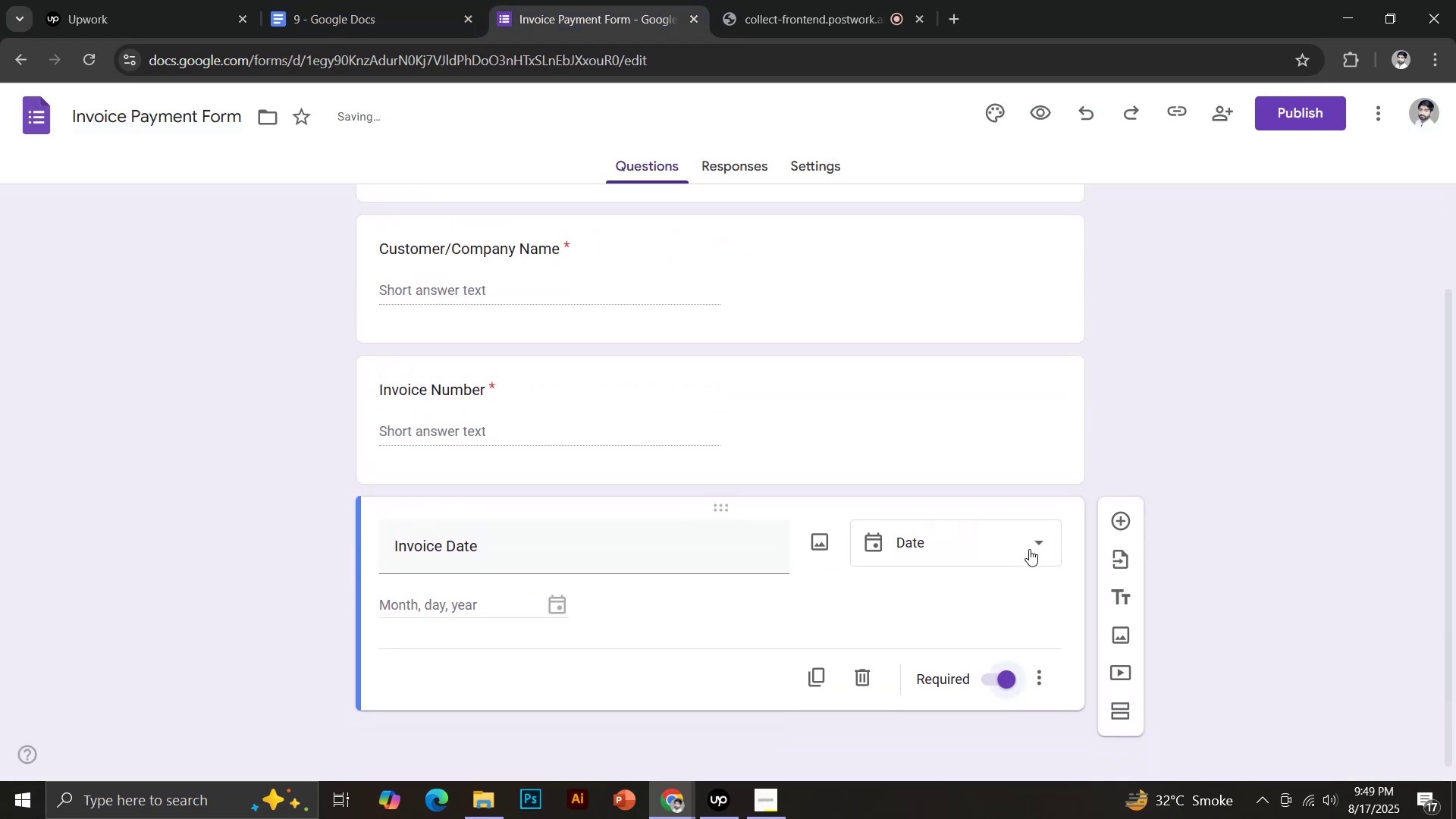 
double_click([441, 0])
 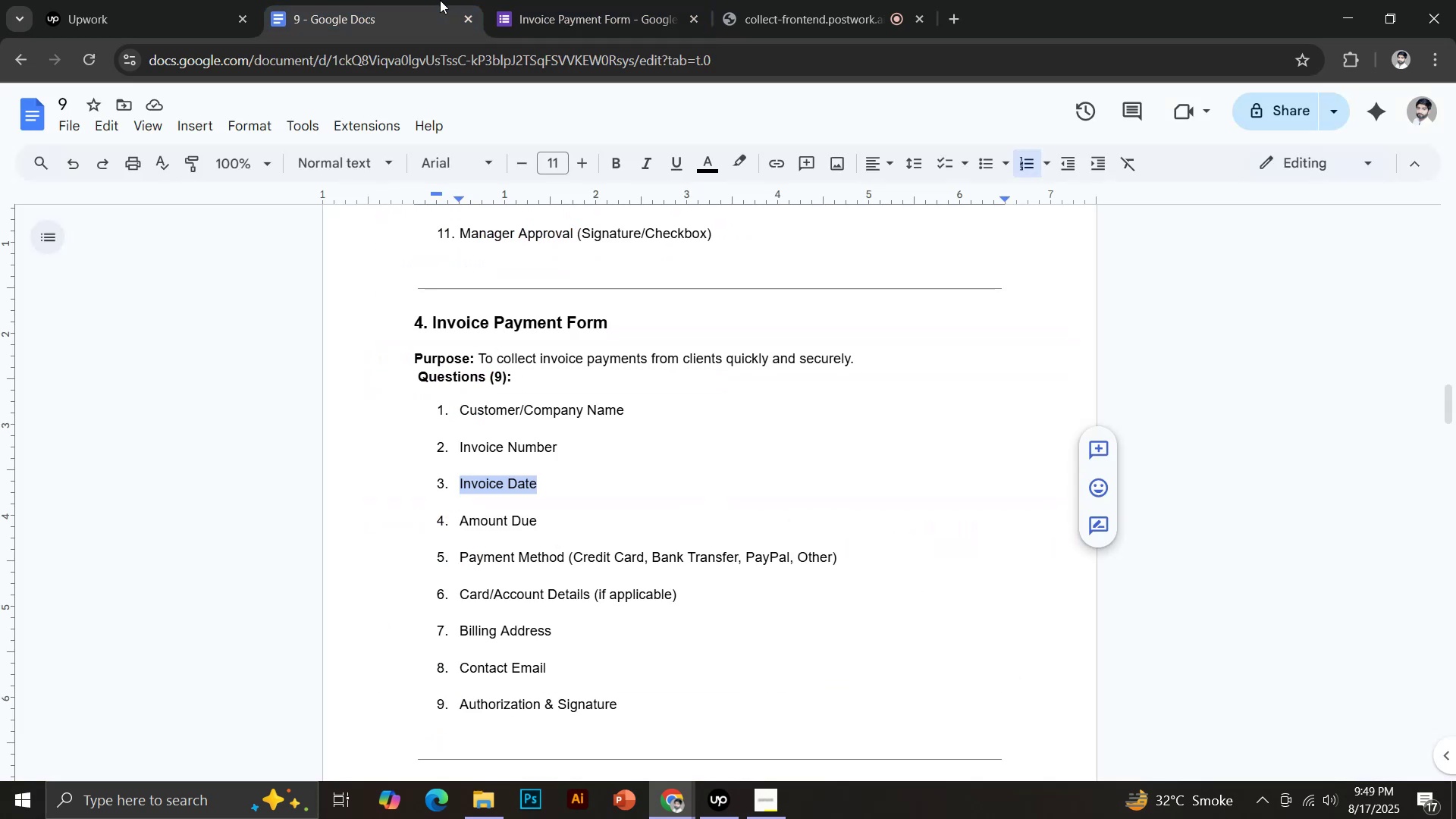 
left_click_drag(start_coordinate=[463, 527], to_coordinate=[541, 527])
 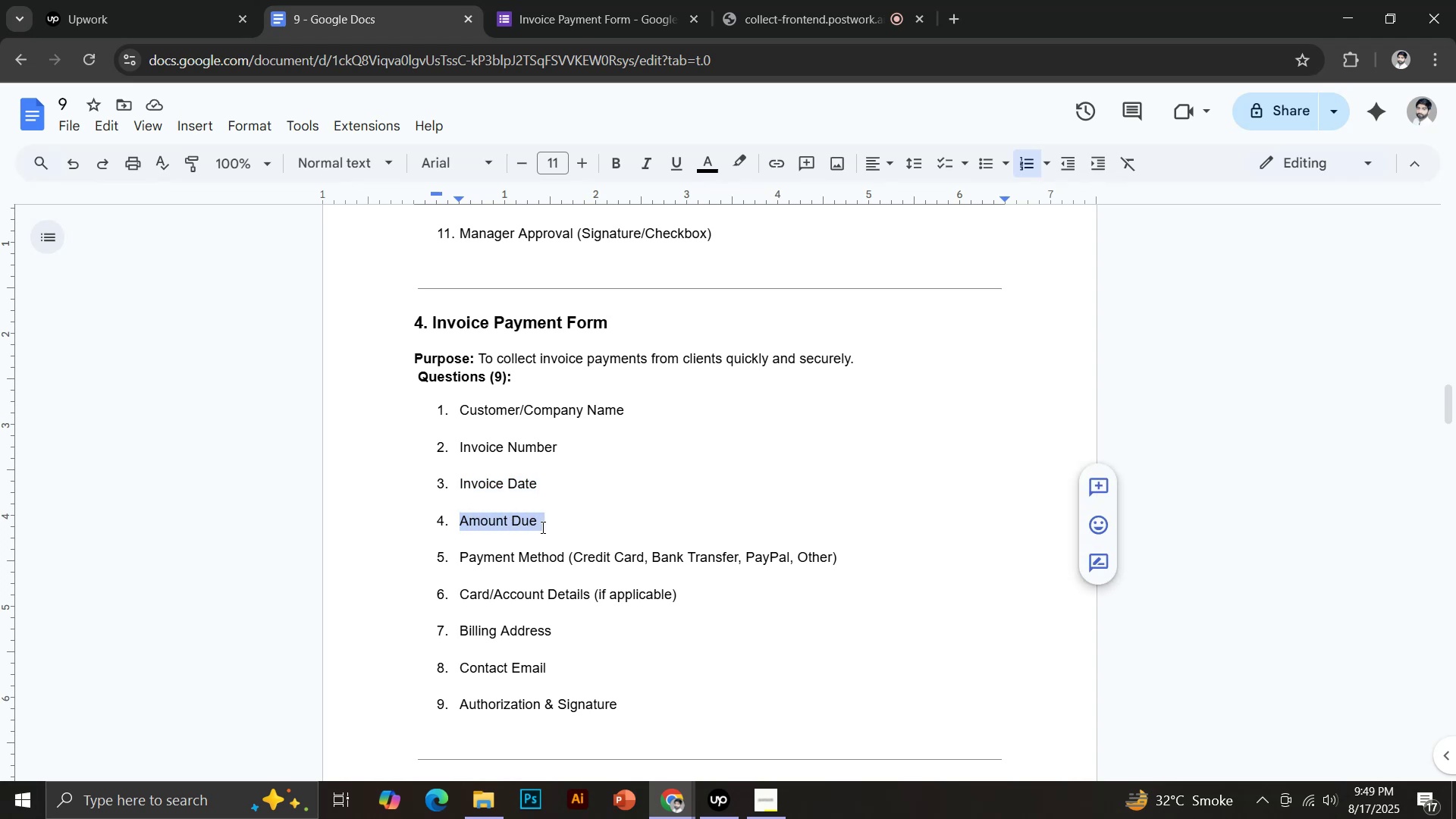 
key(Control+C)
 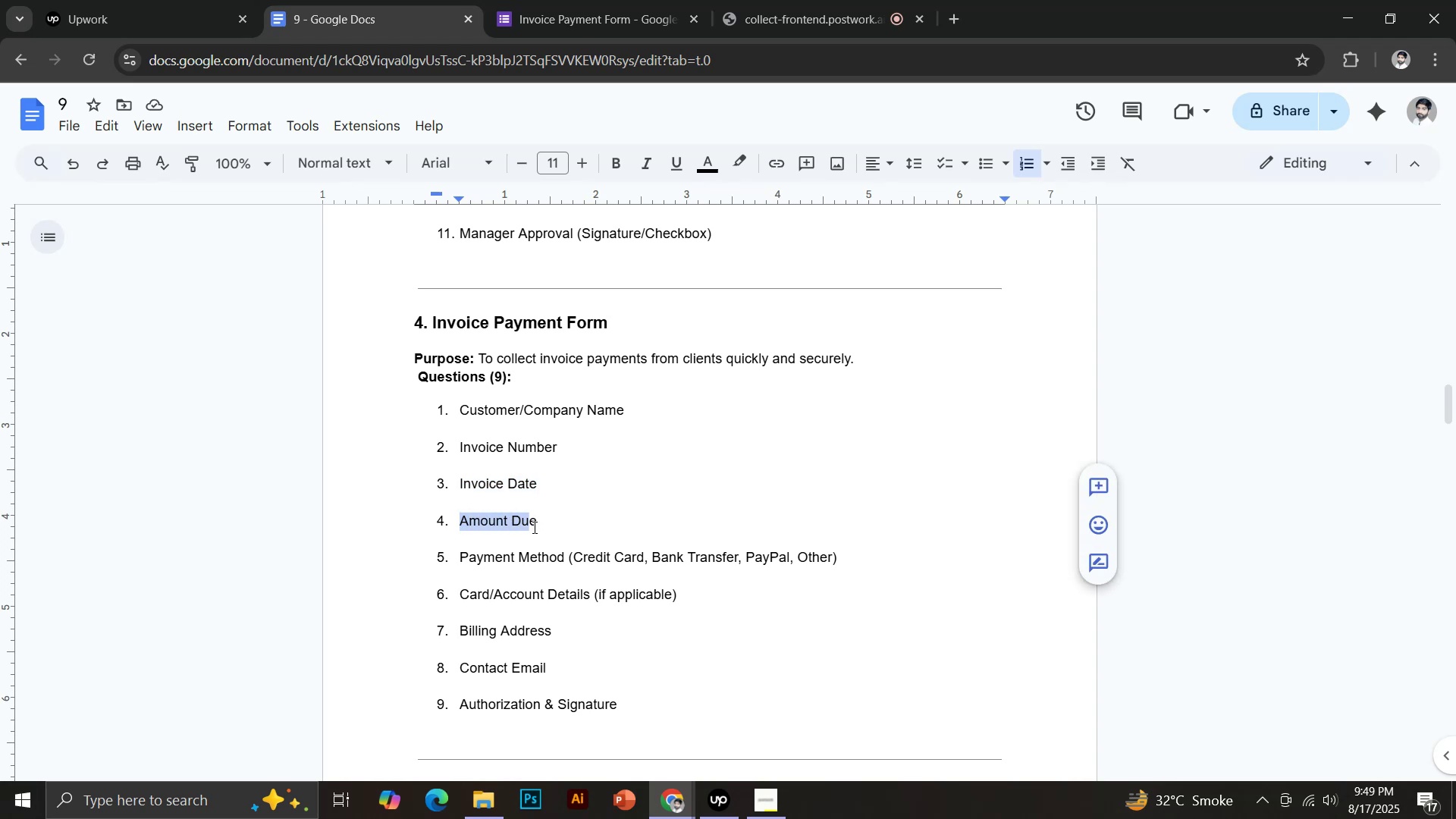 
left_click([557, 0])
 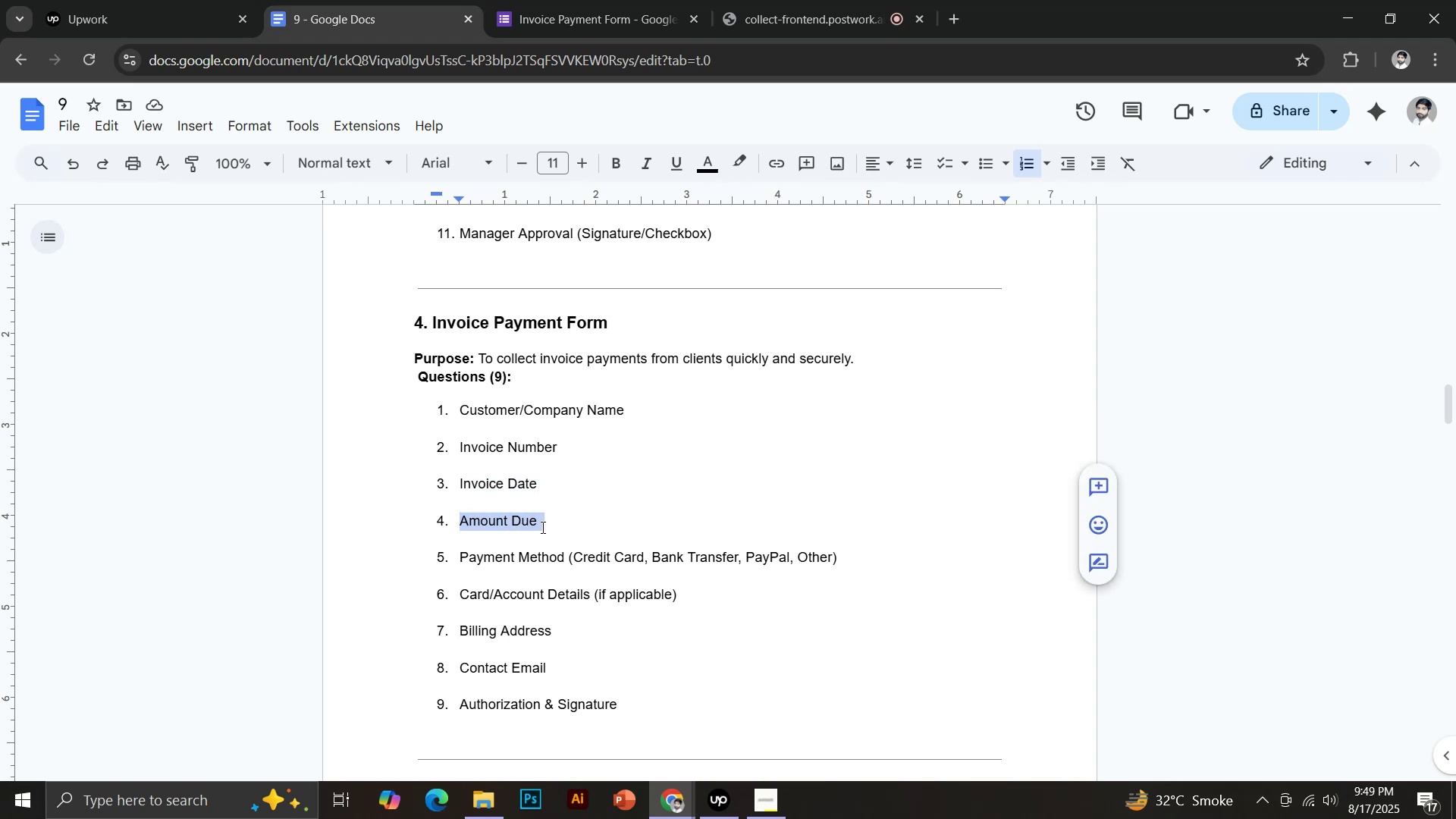 
key(Control+Shift+V)
 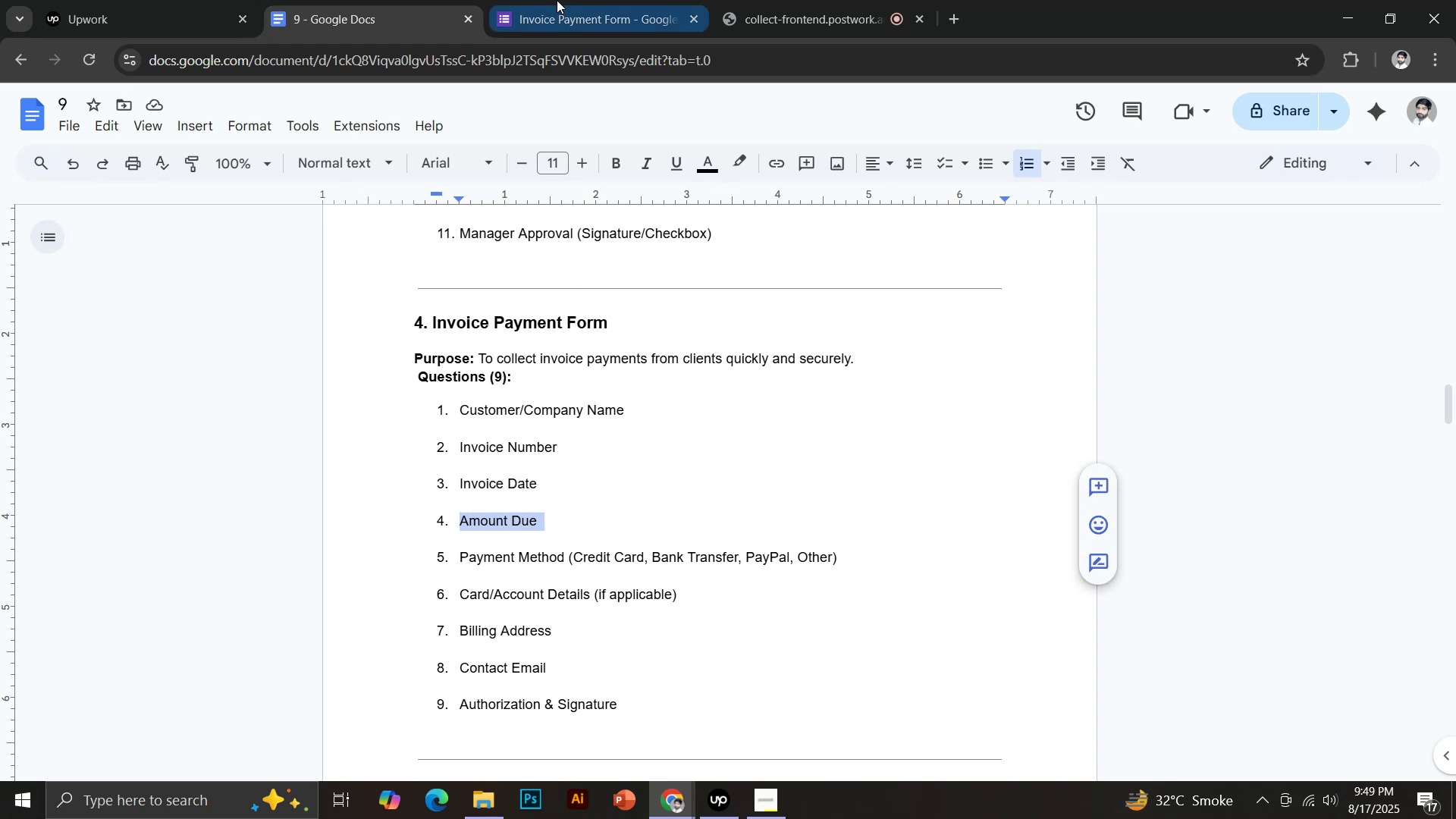 
scroll: coordinate [711, 485], scroll_direction: down, amount: 4.0
 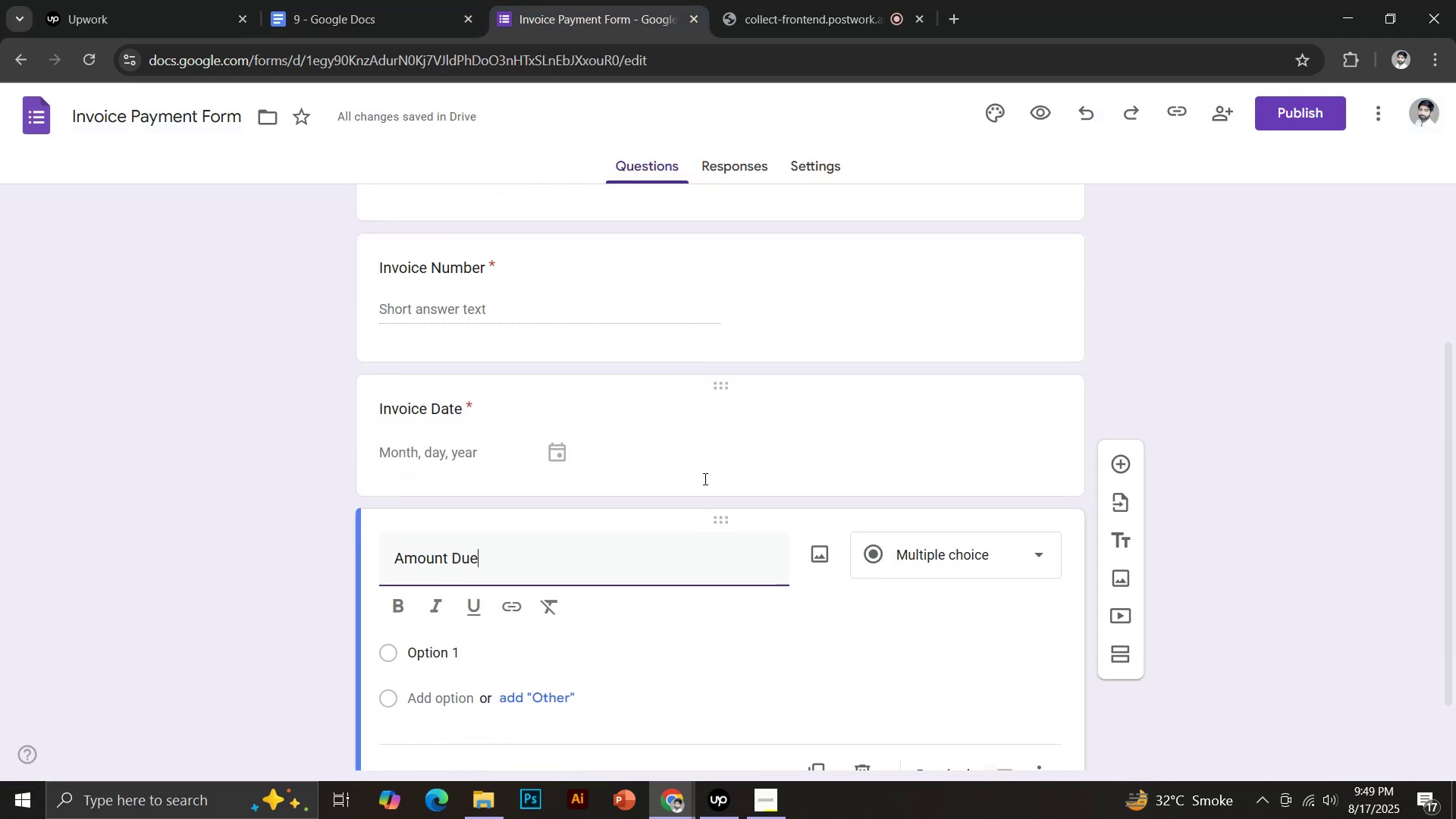 
left_click([990, 682])
 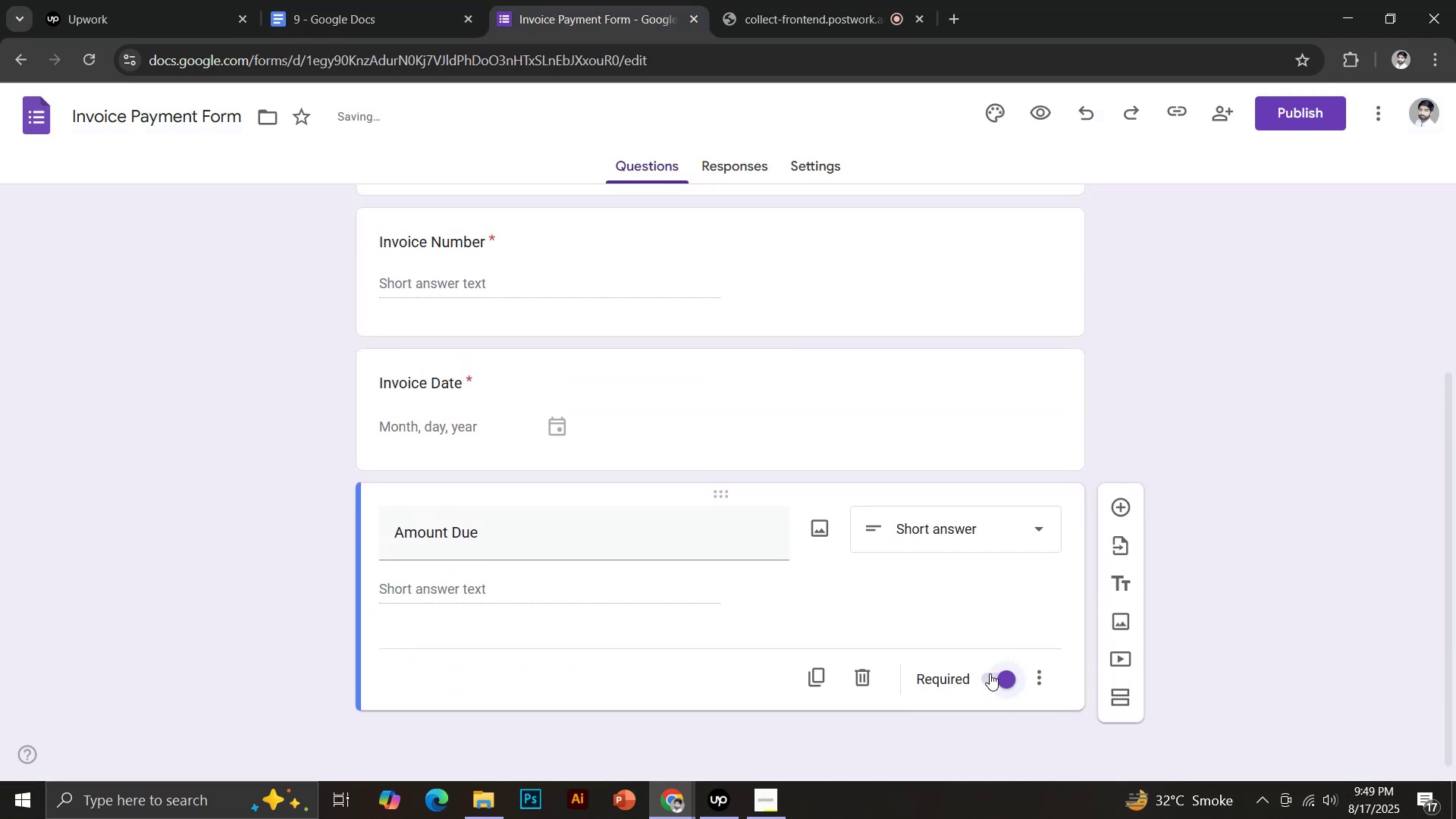 
left_click_drag(start_coordinate=[1111, 510], to_coordinate=[1118, 509])
 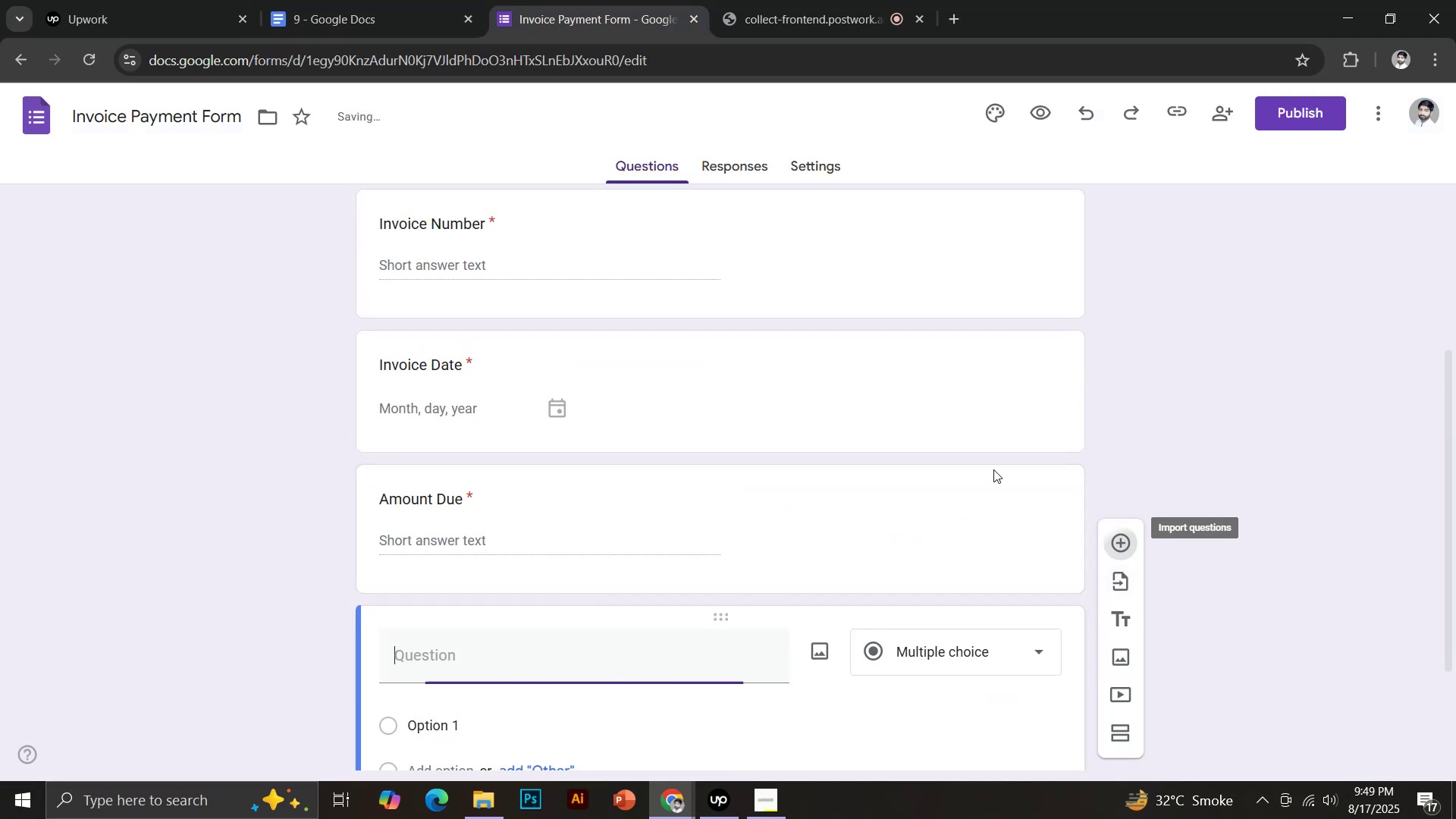 
scroll: coordinate [550, 448], scroll_direction: down, amount: 2.0
 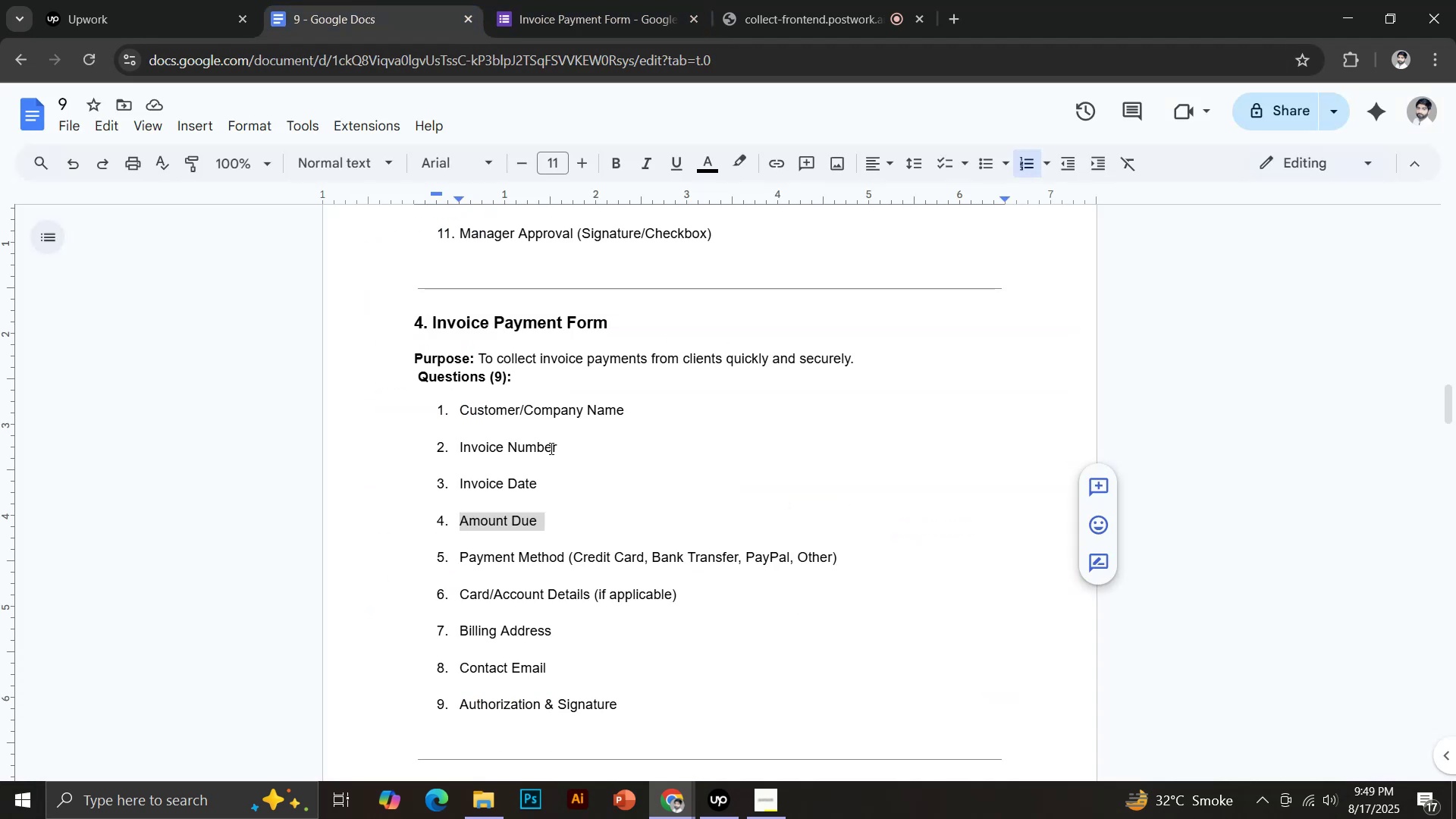 
left_click_drag(start_coordinate=[460, 367], to_coordinate=[565, 369])
 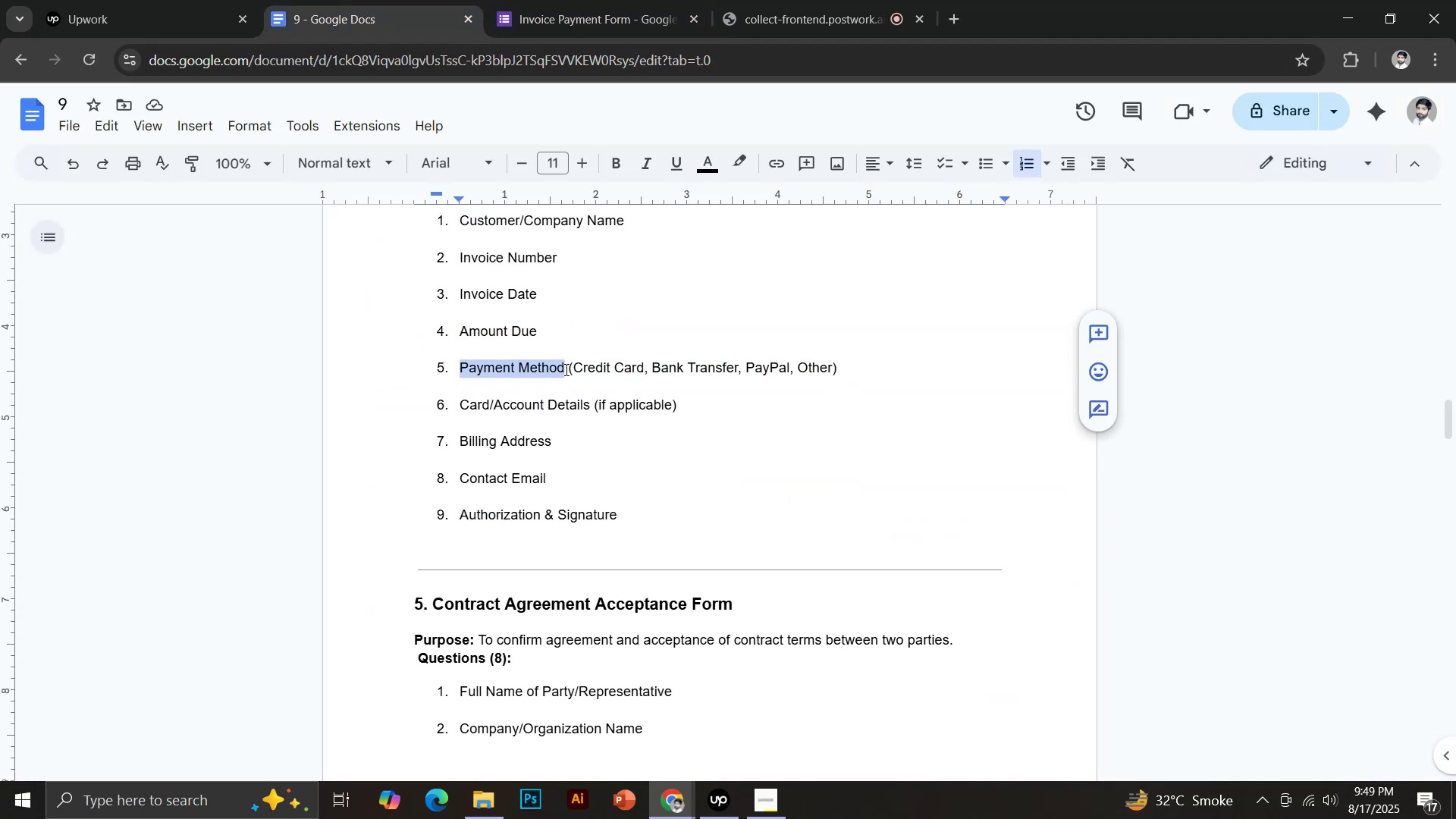 
key(Control+C)
 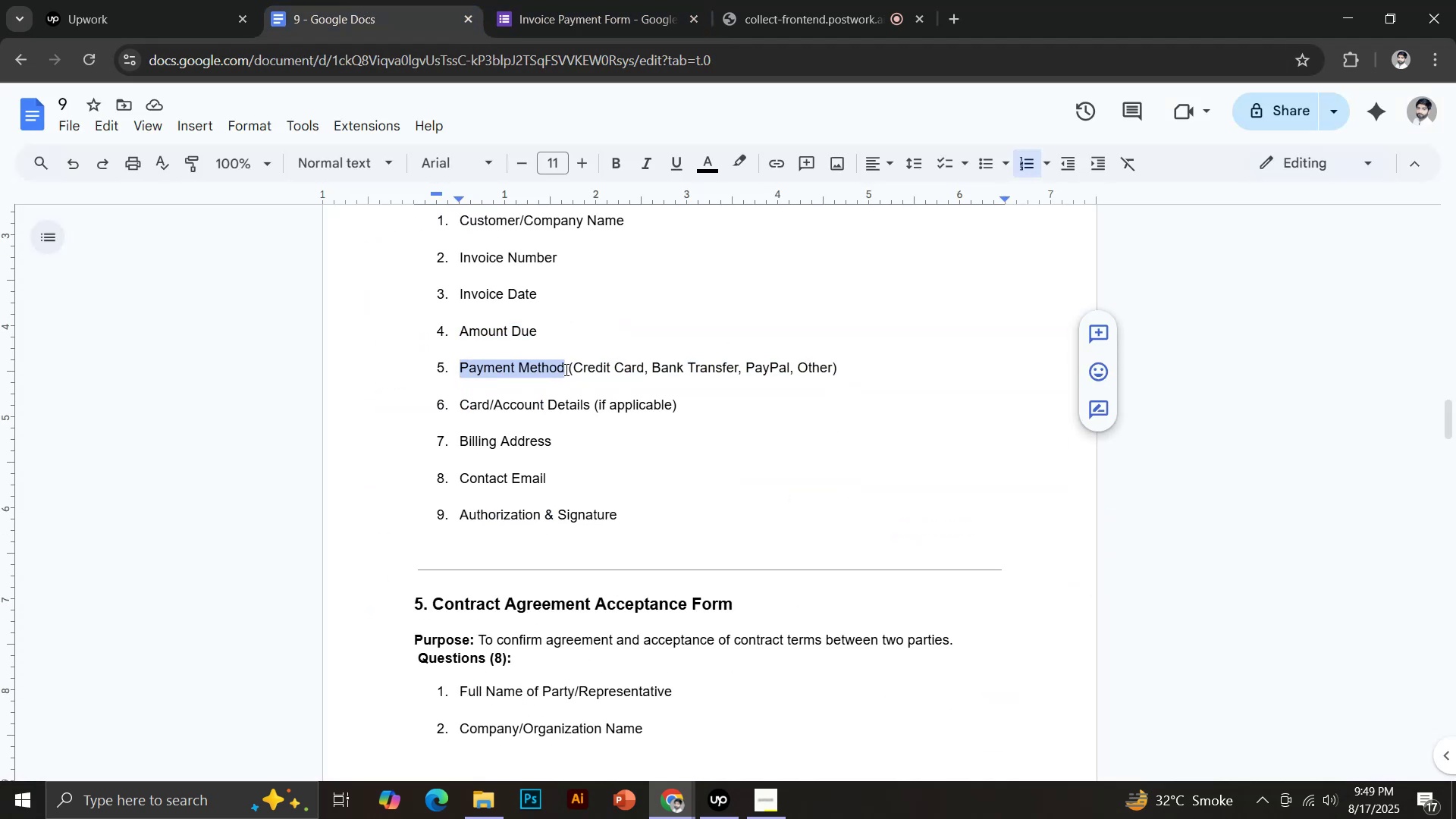 
left_click([582, 0])
 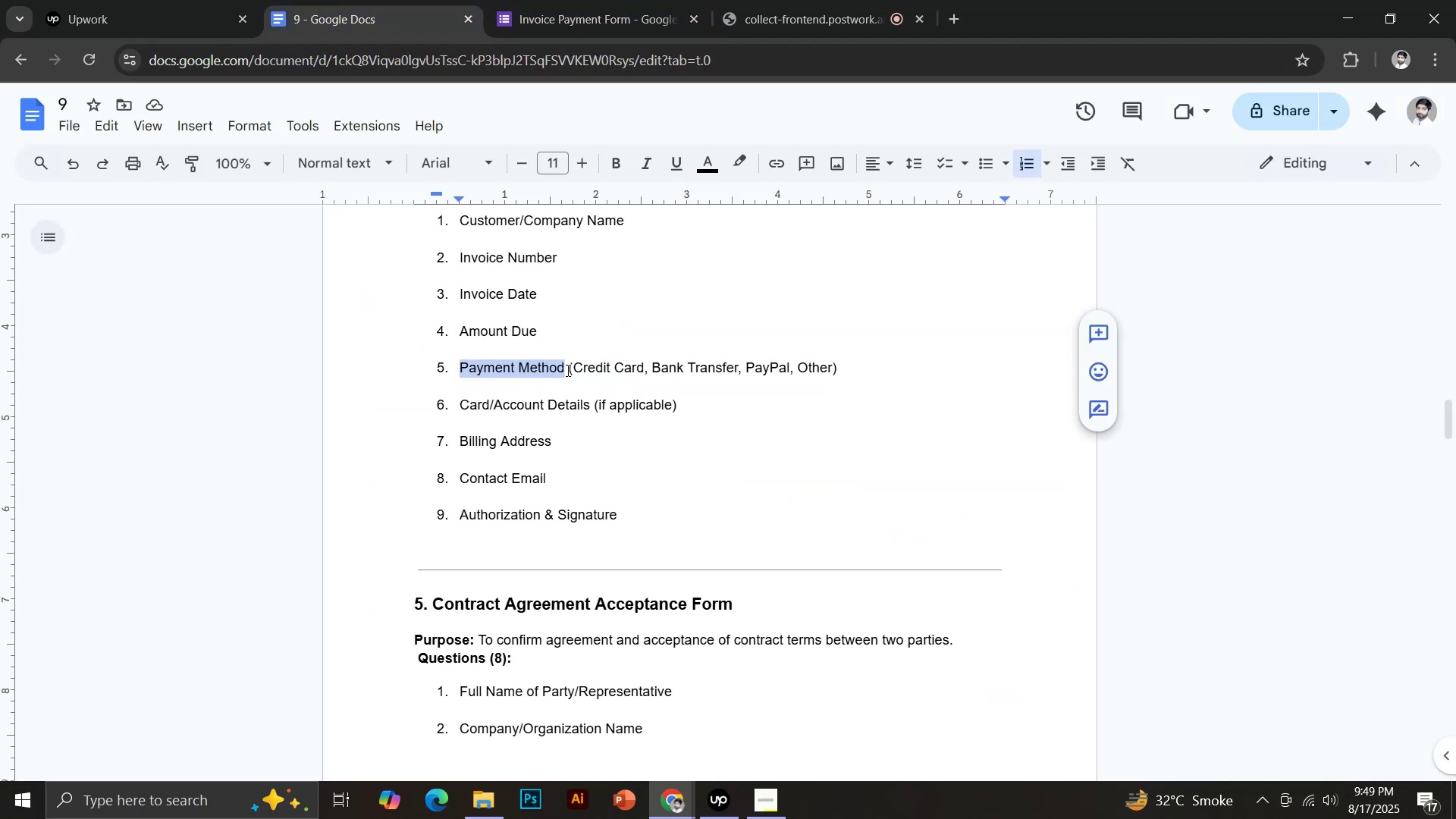 
key(Control+Shift+V)
 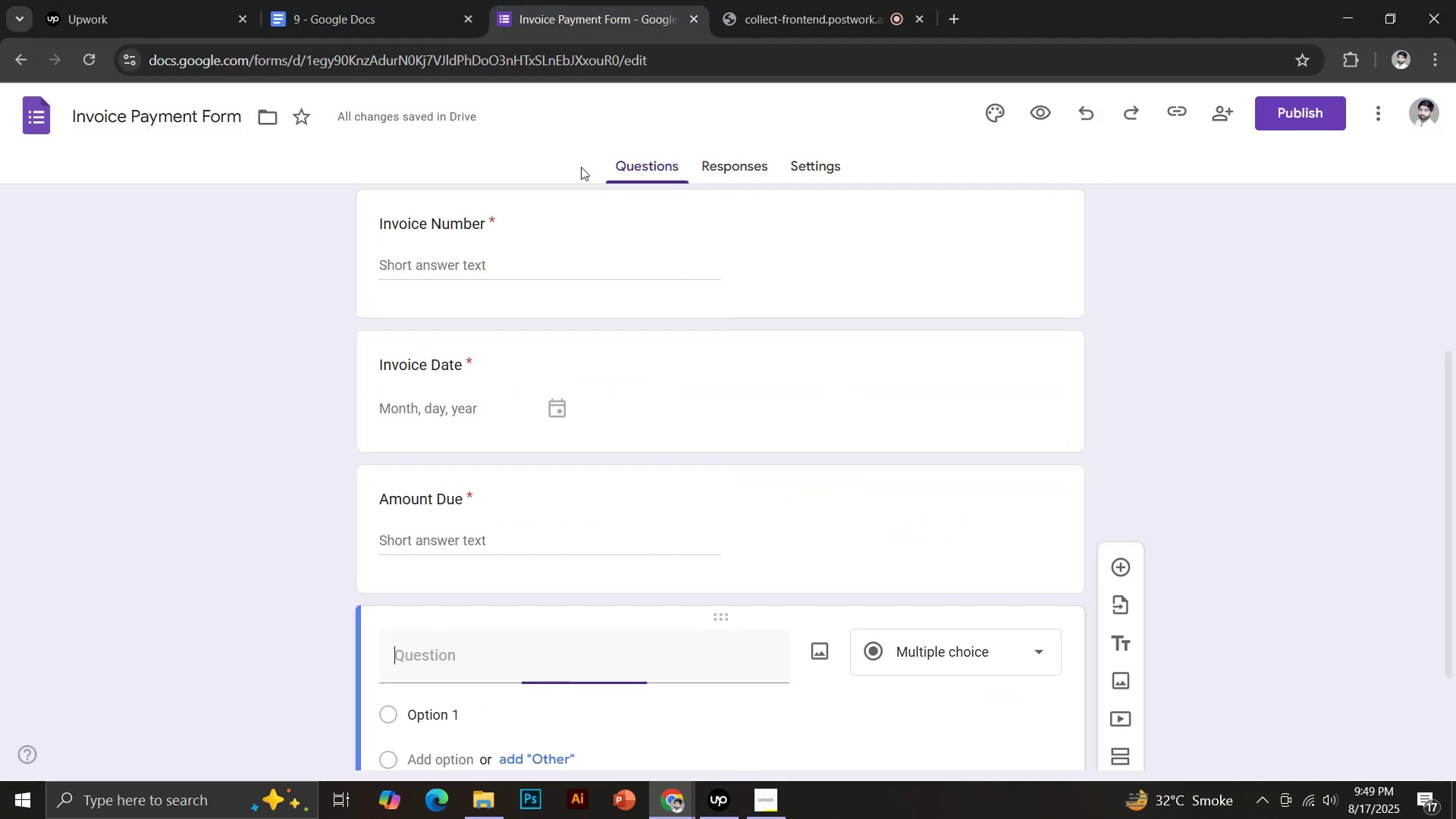 
scroll: coordinate [670, 497], scroll_direction: down, amount: 4.0
 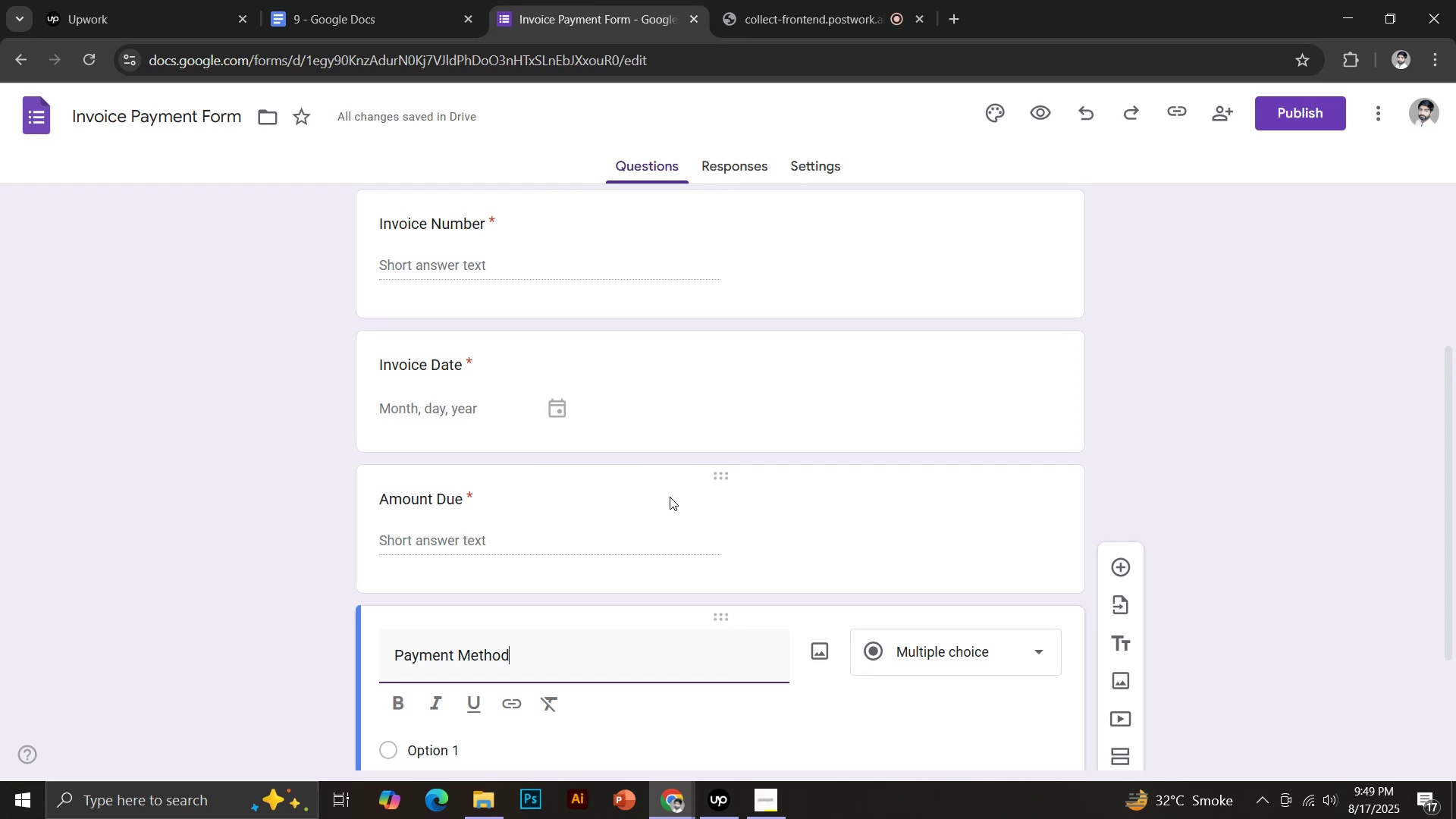 
left_click([462, 551])
 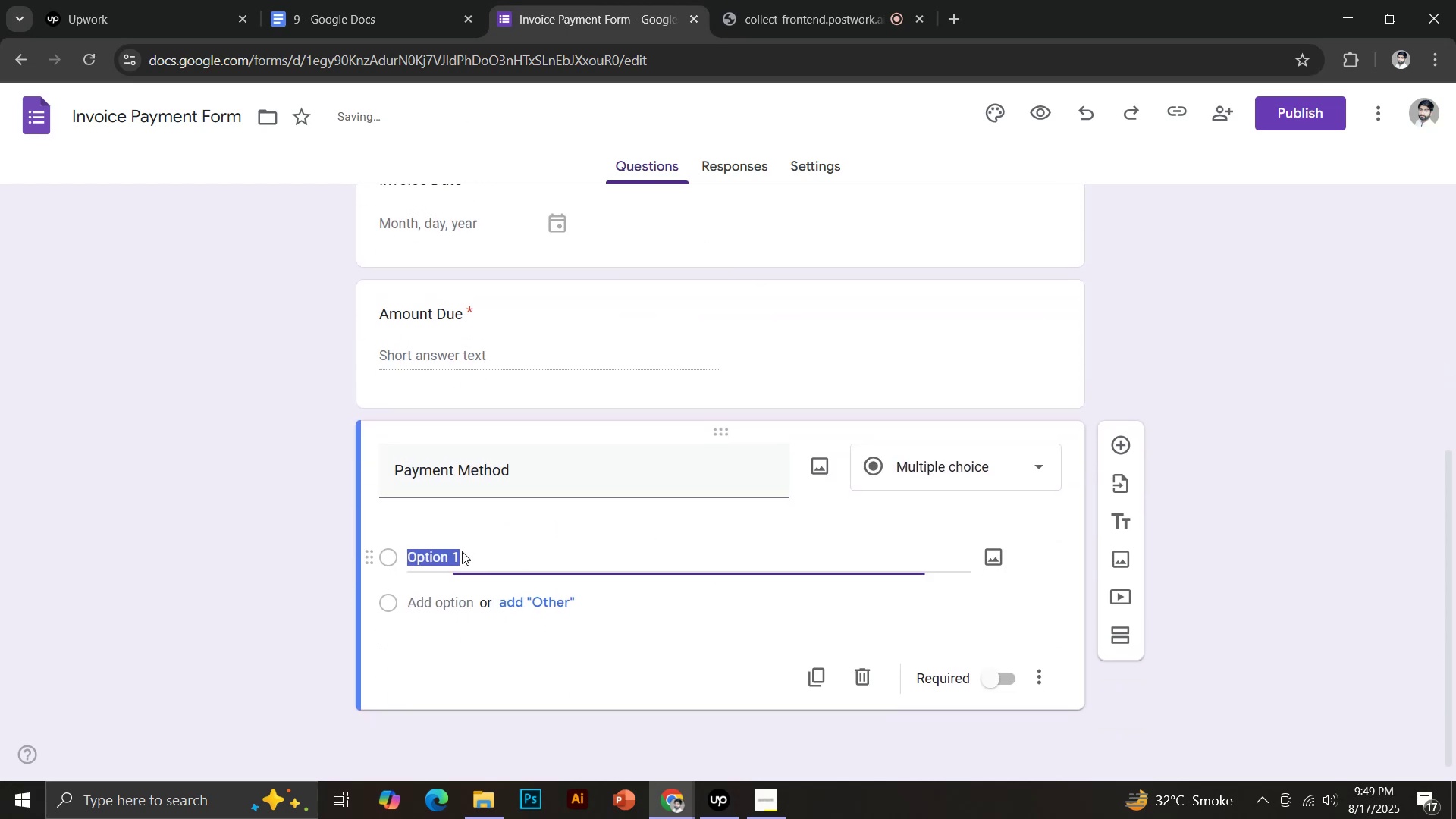 
type(Card)
 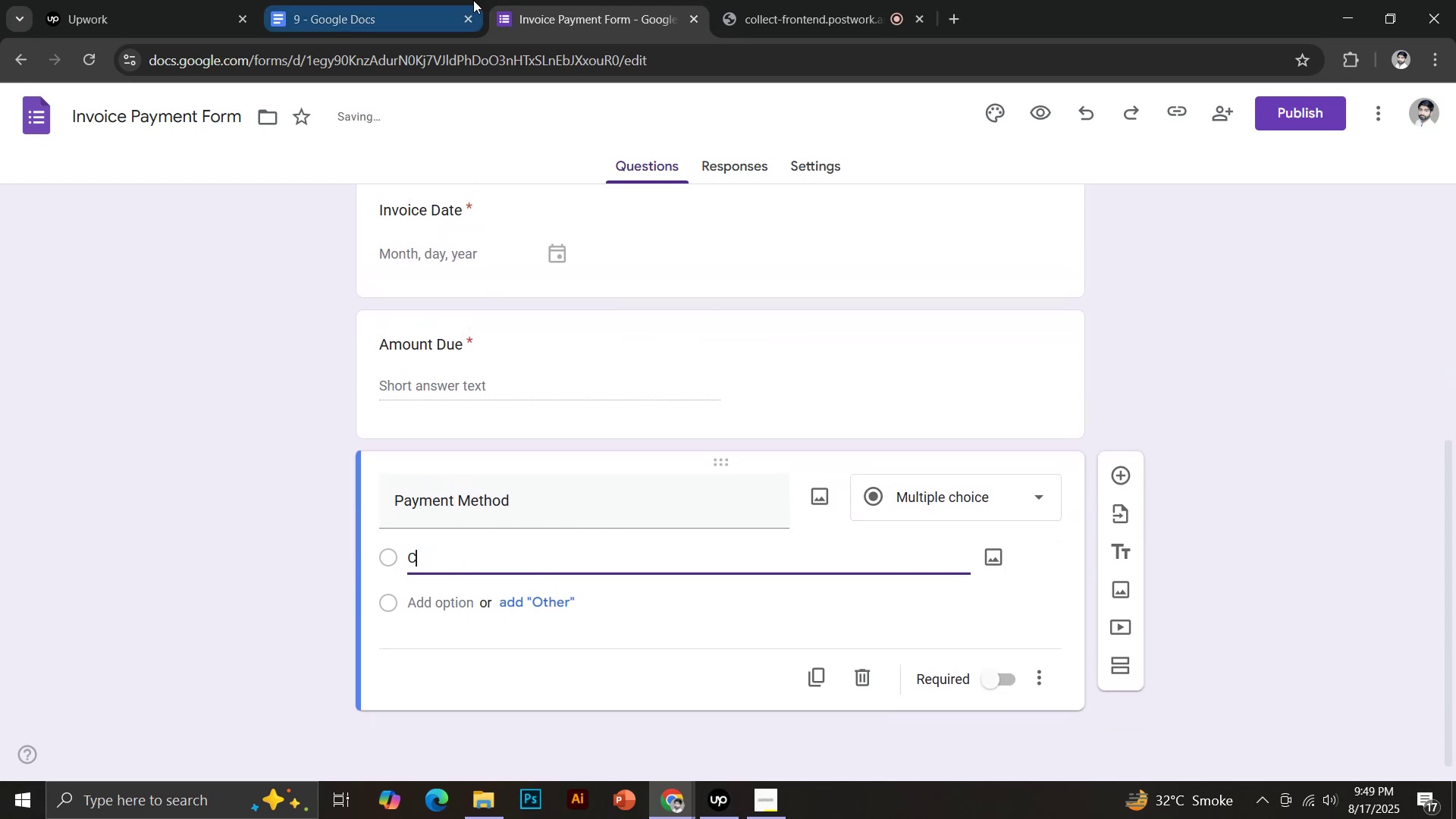 
key(Enter)
 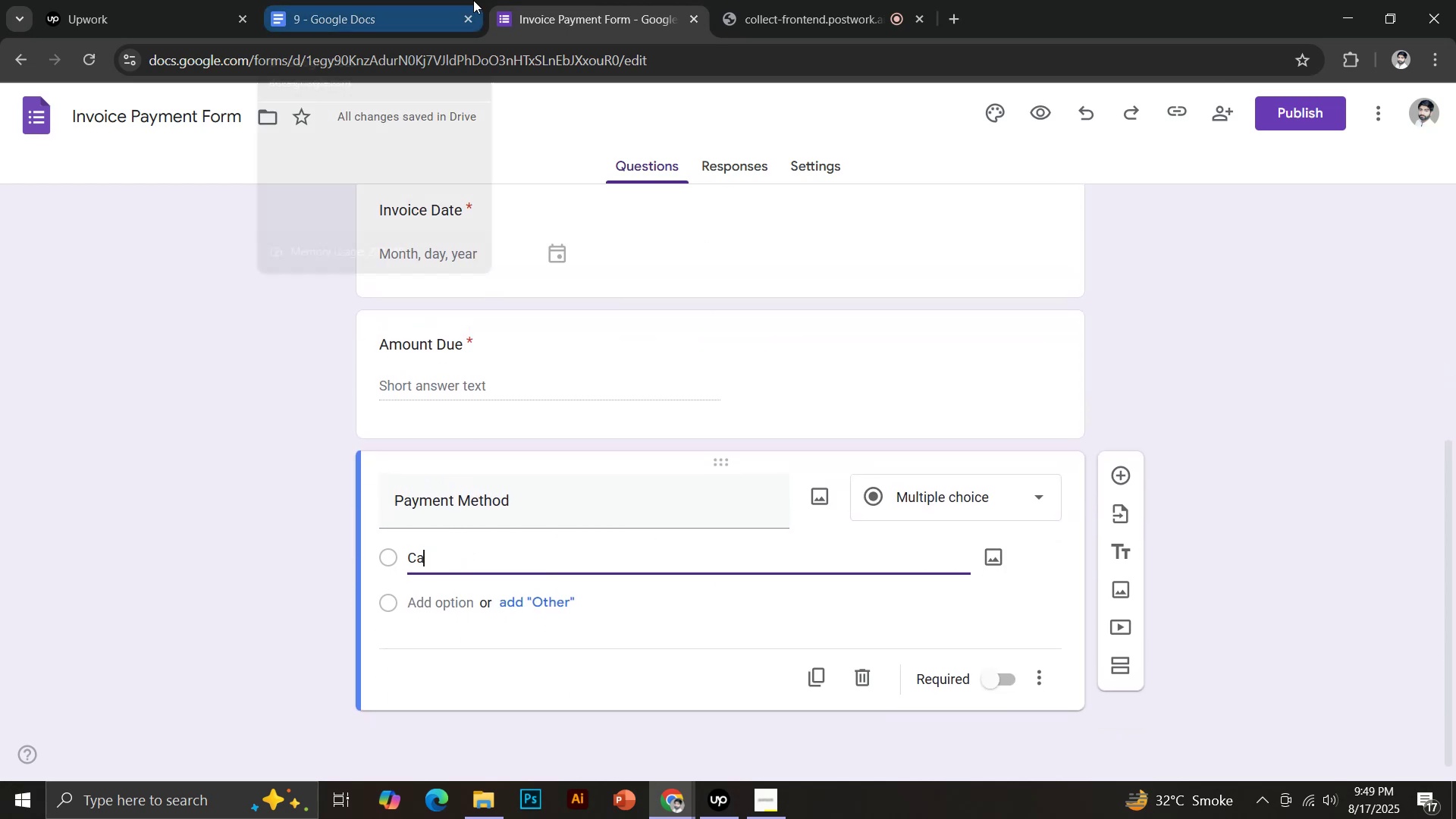 
type(Bank Transfer)
 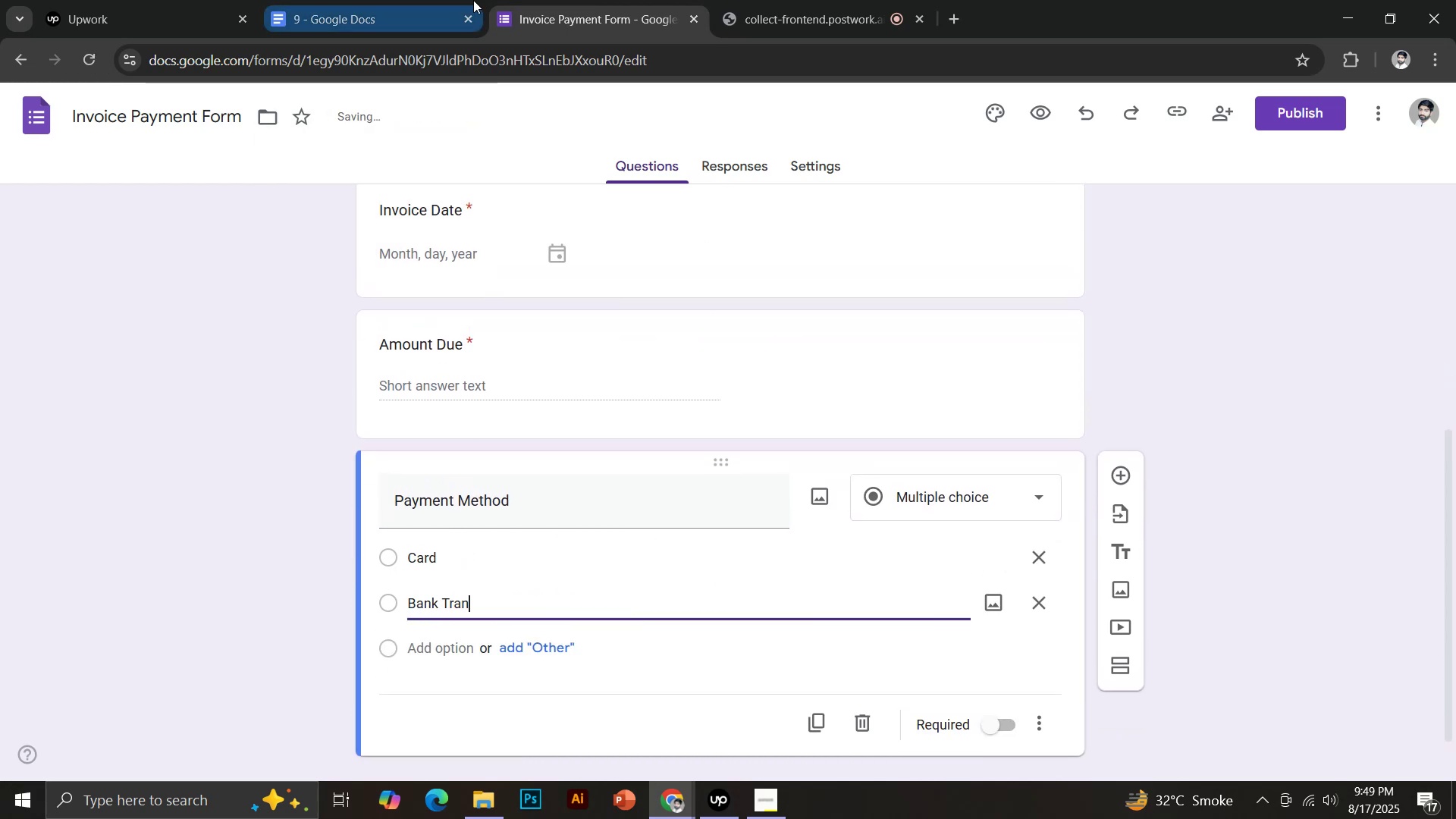 
key(Enter)
 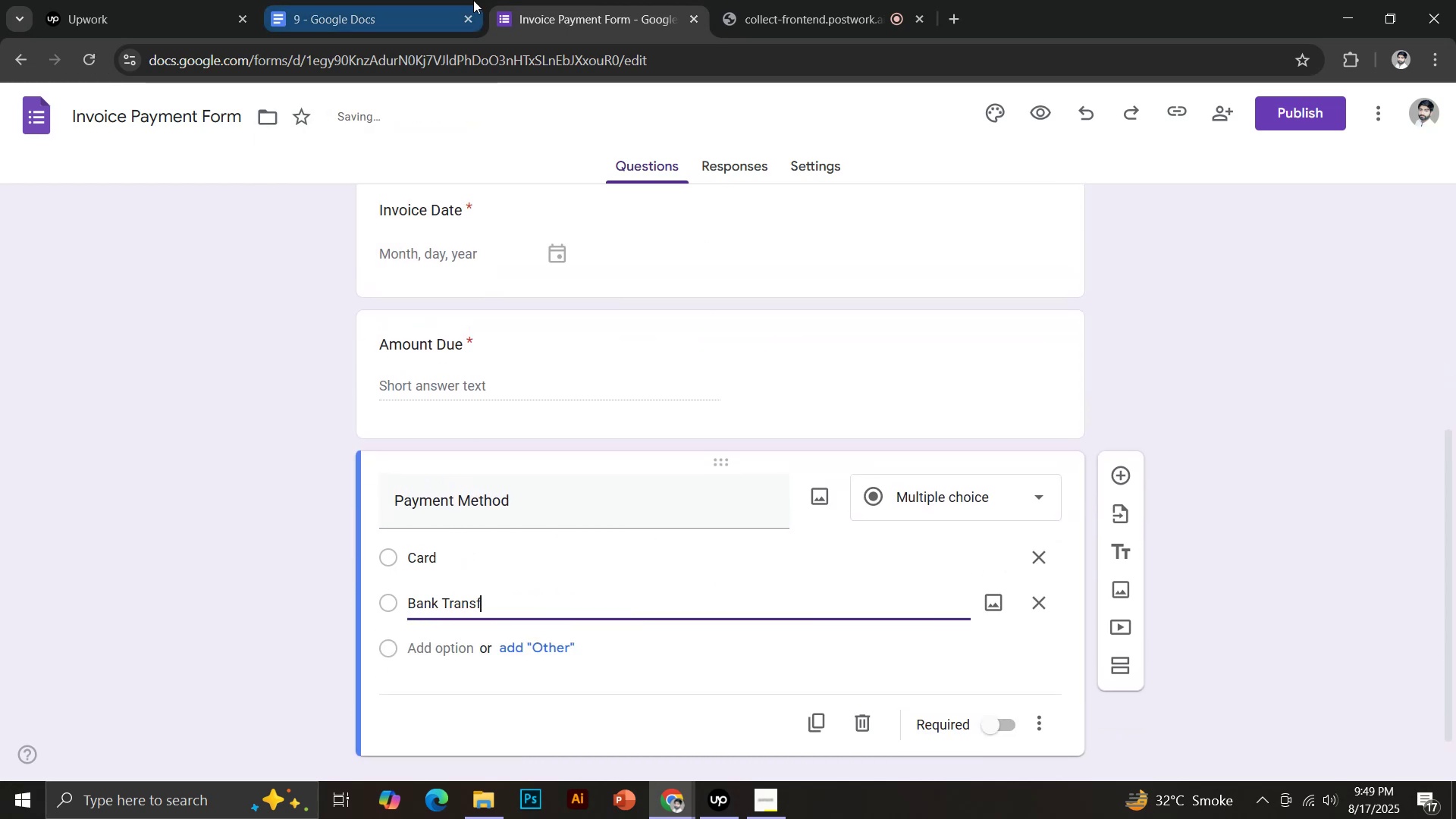 
type(Mobile Wallet)
 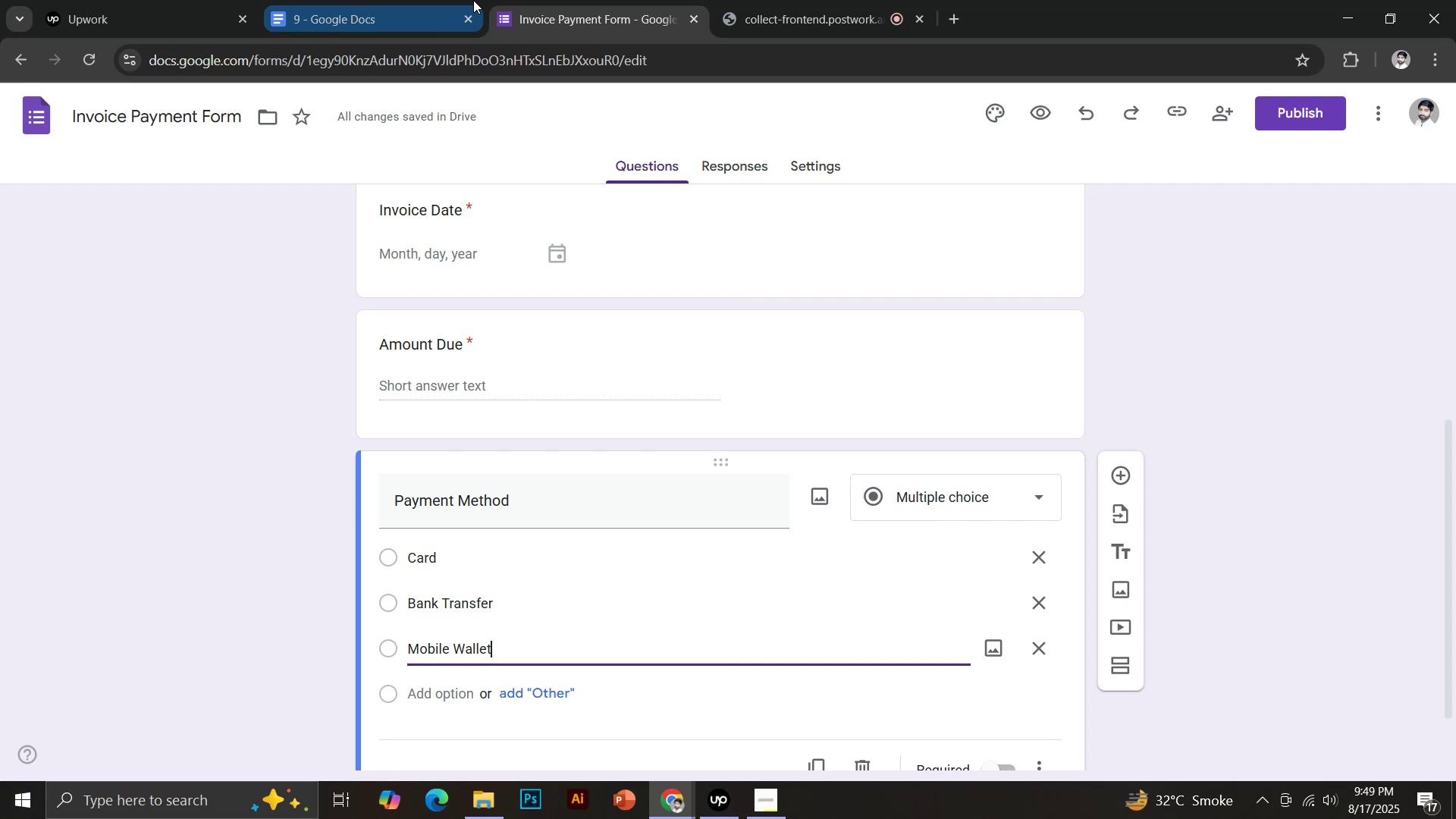 
scroll: coordinate [748, 315], scroll_direction: down, amount: 2.0
 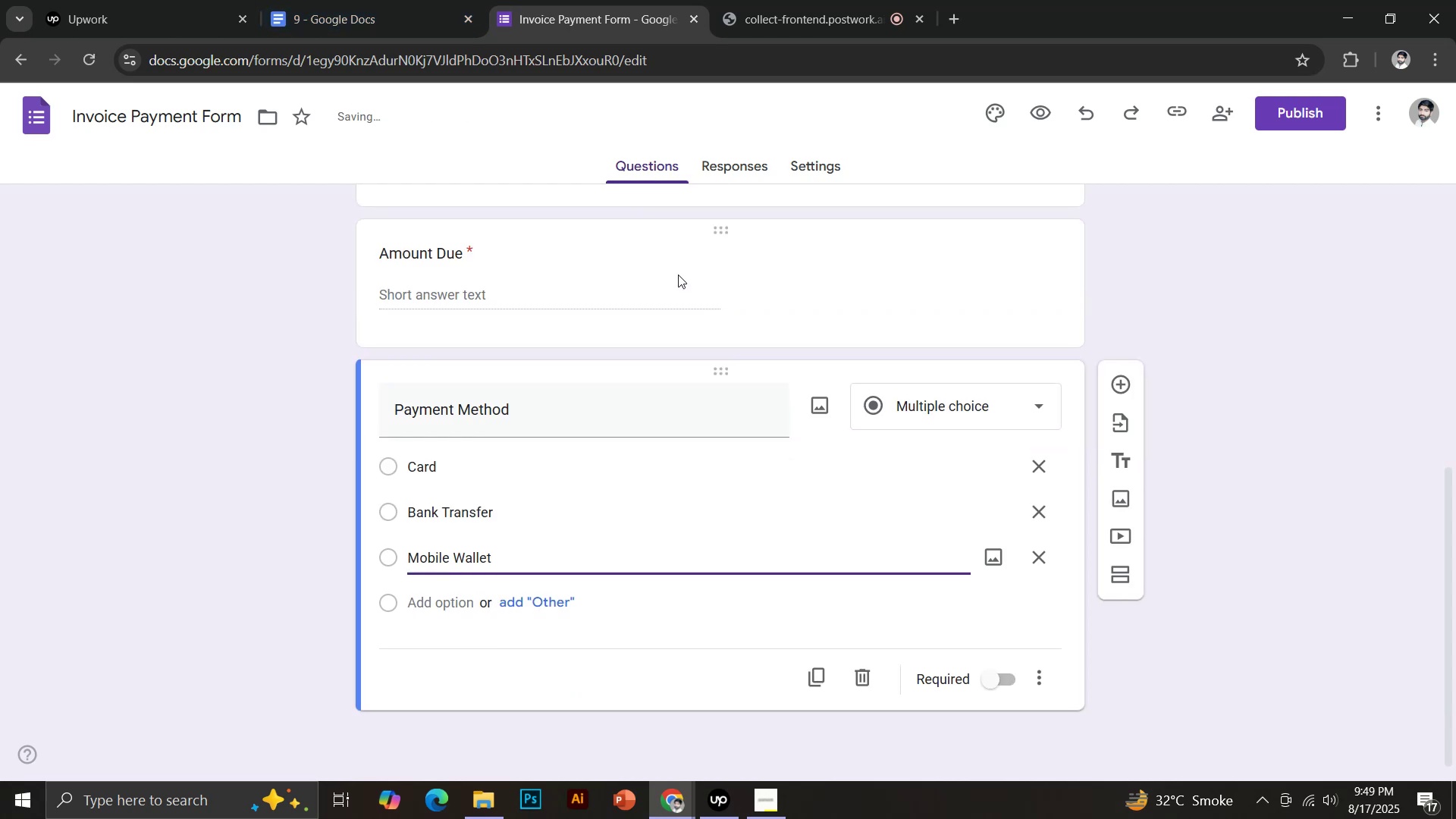 
left_click([538, 613])
 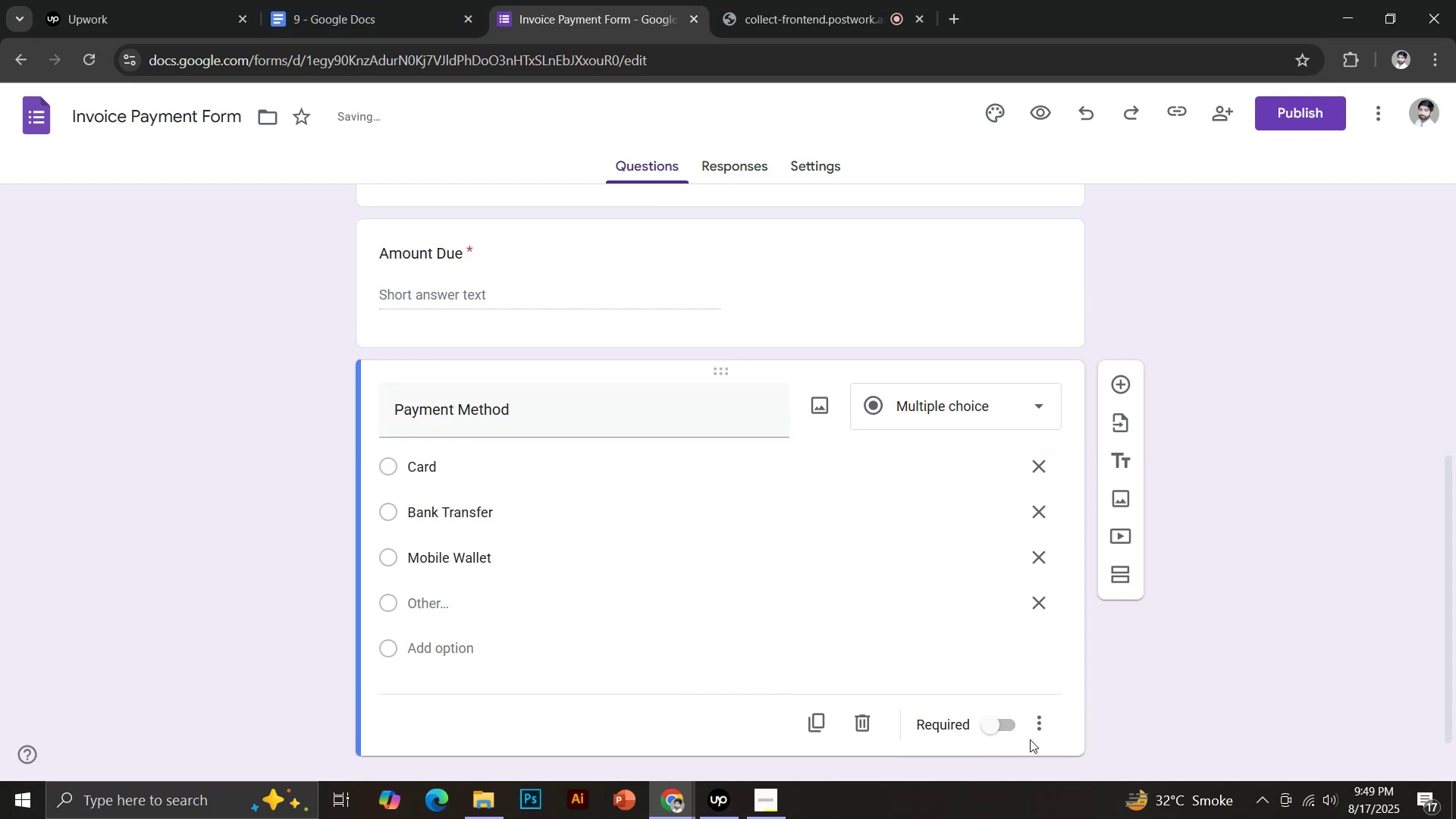 
left_click([1112, 387])
 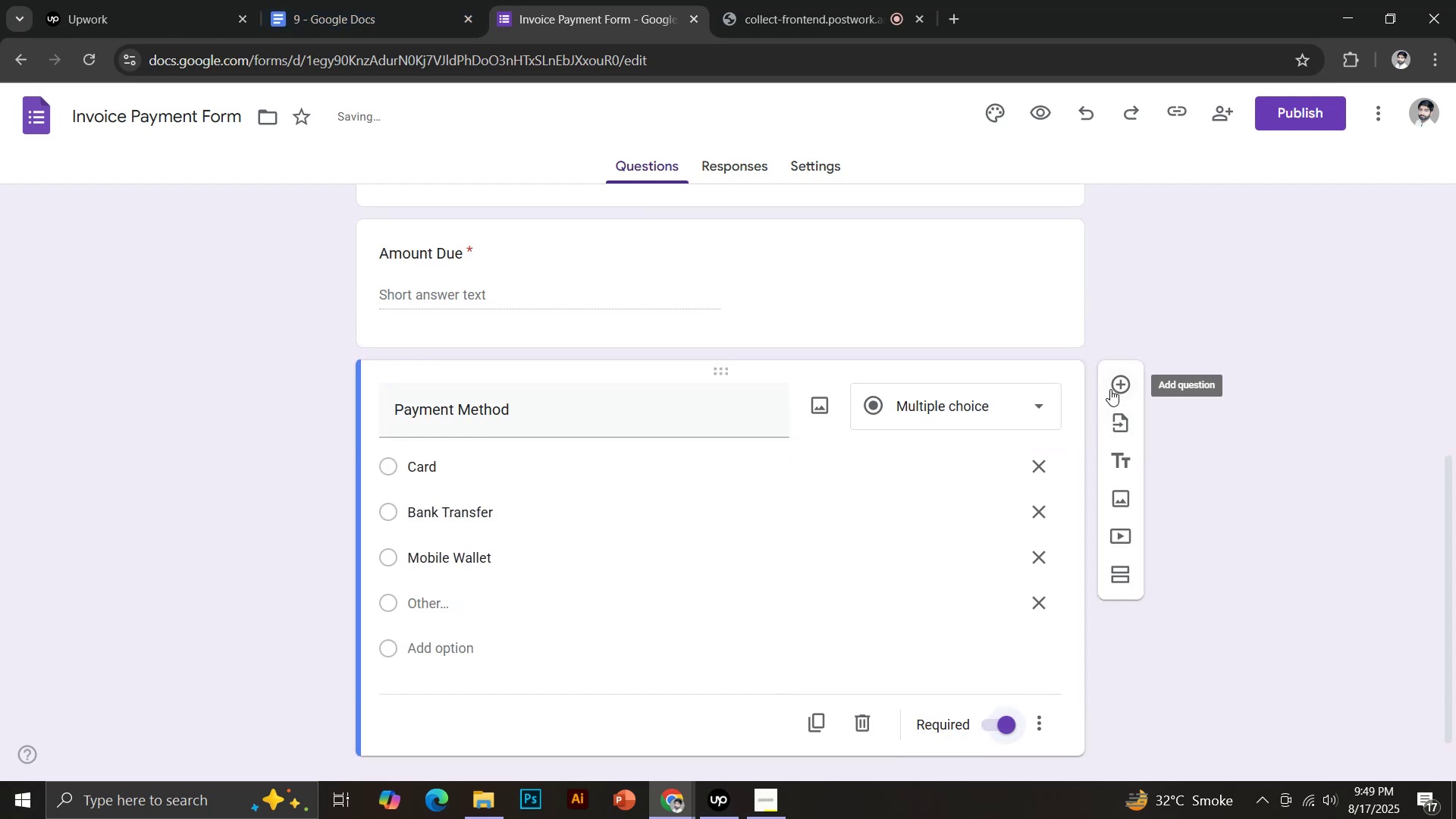 
left_click([413, 0])
 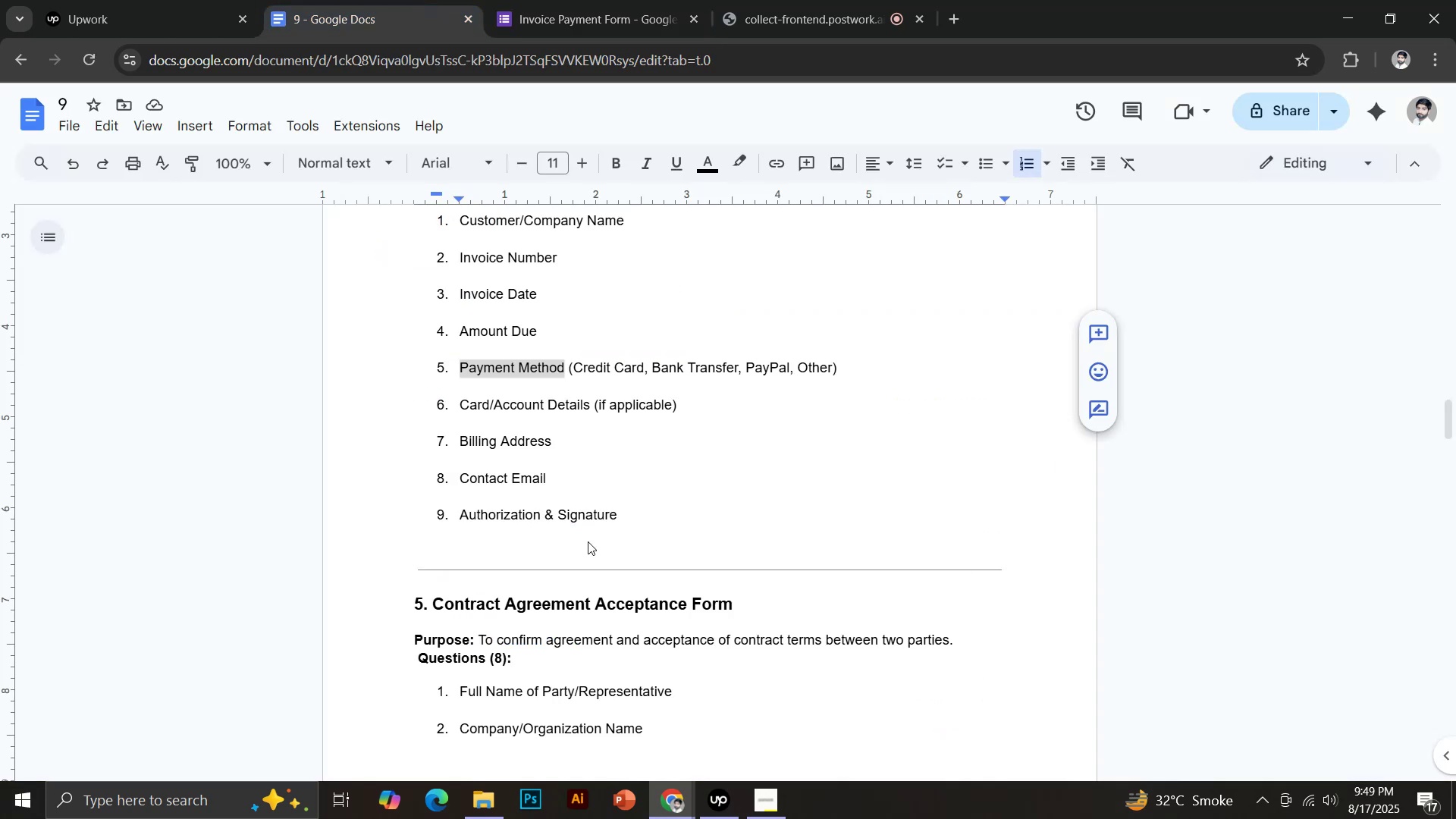 
left_click_drag(start_coordinate=[455, 404], to_coordinate=[591, 403])
 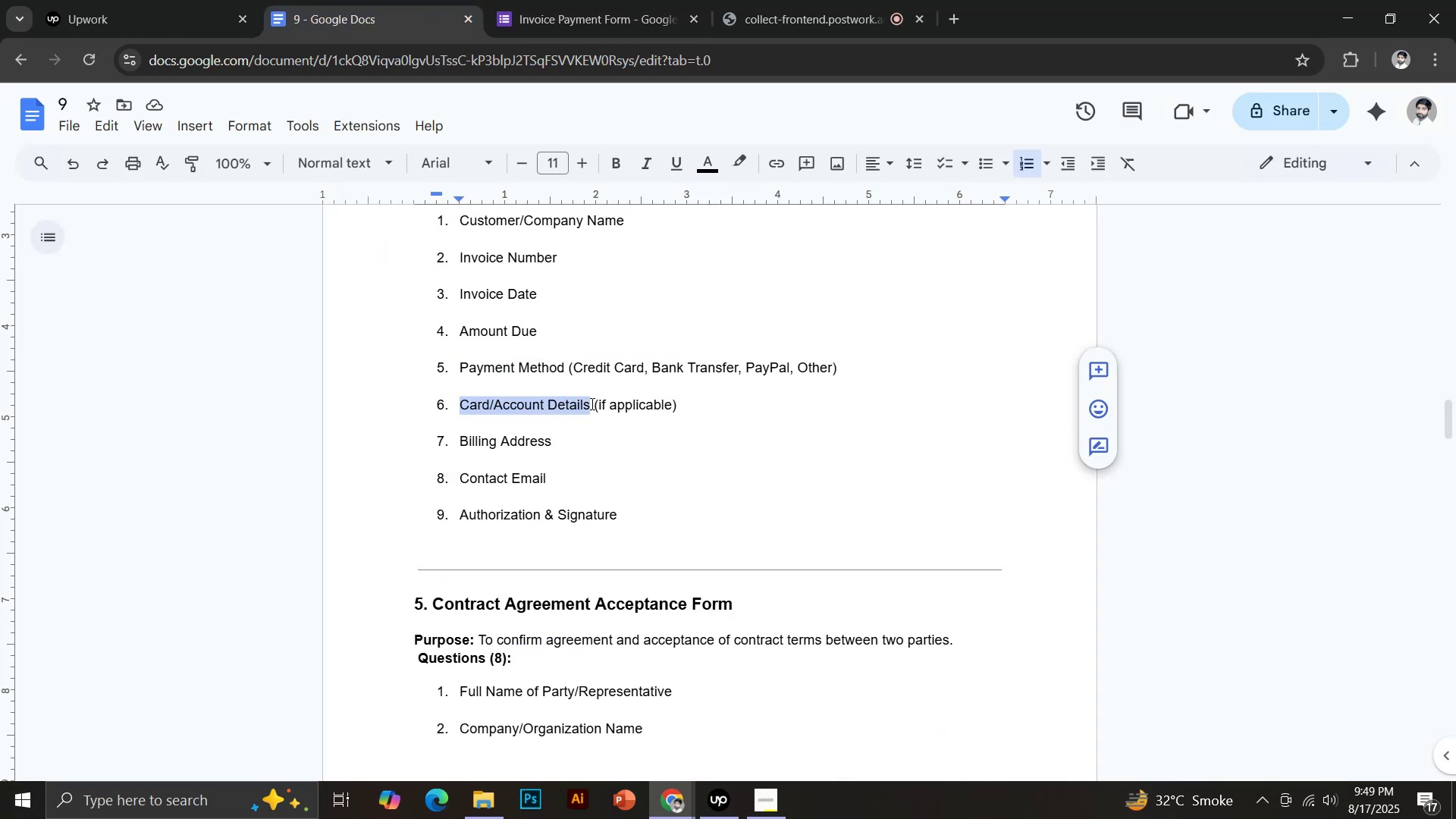 
key(Control+C)
 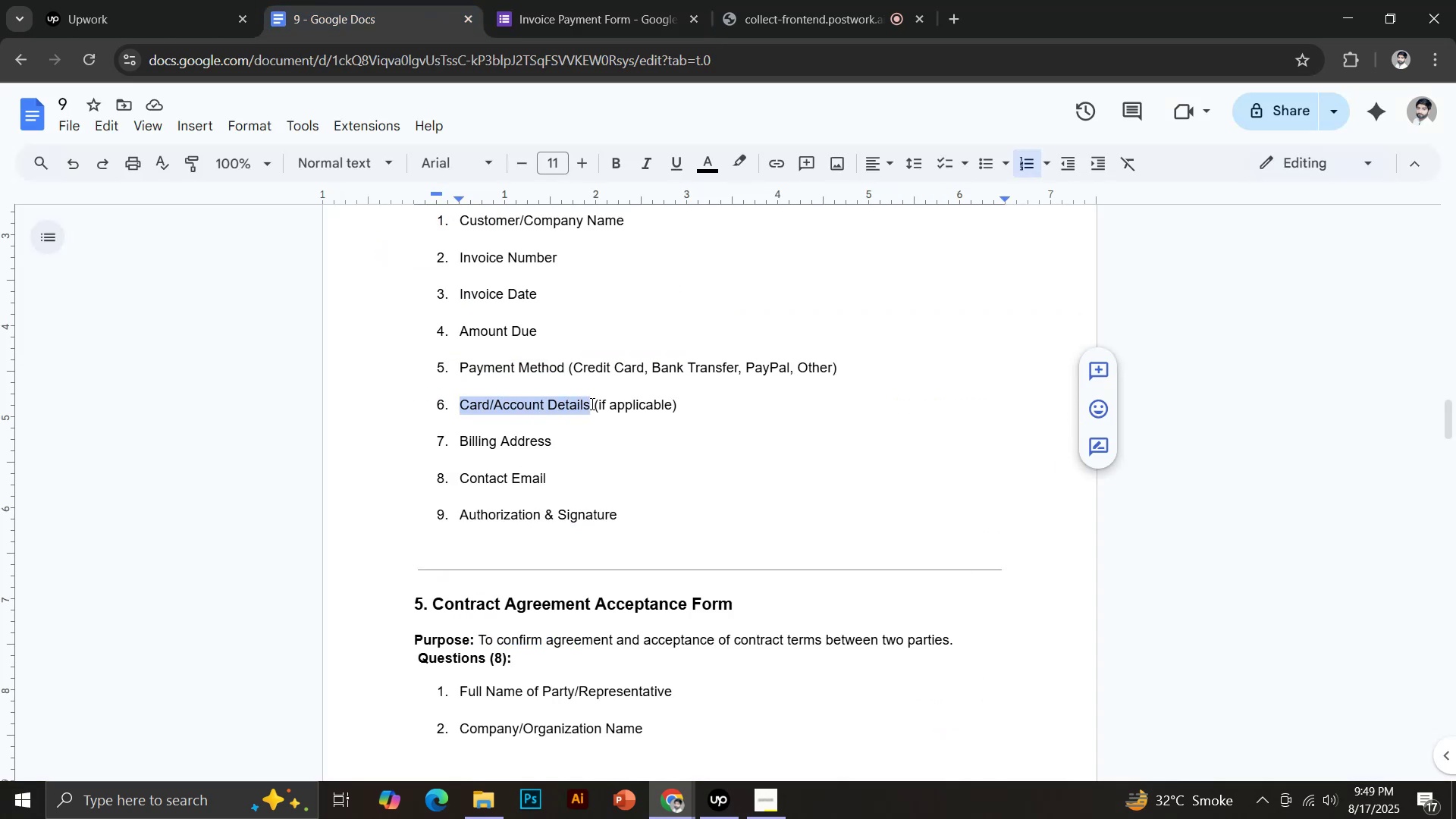 
left_click([568, 0])
 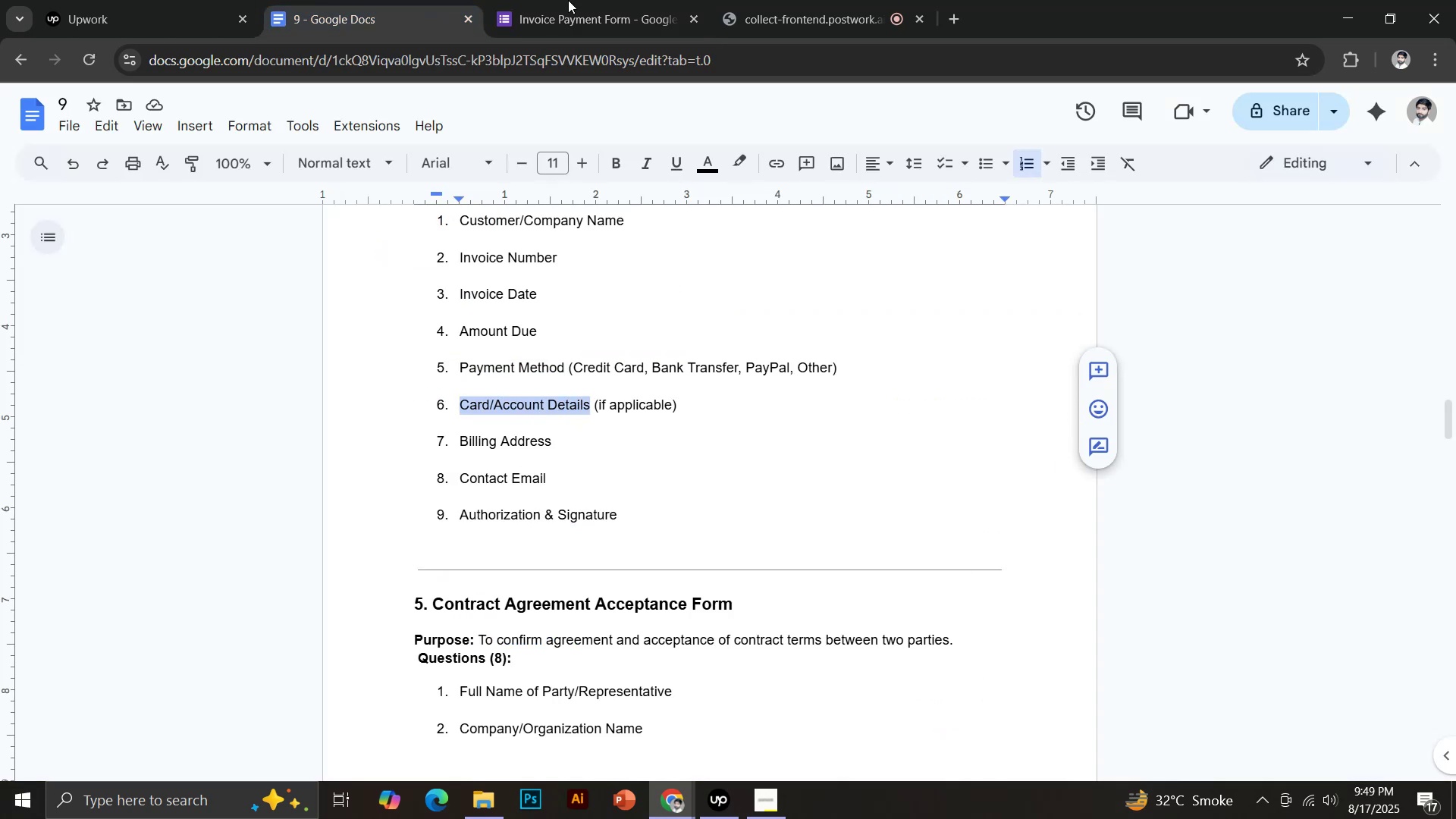 
key(Control+Shift+V)
 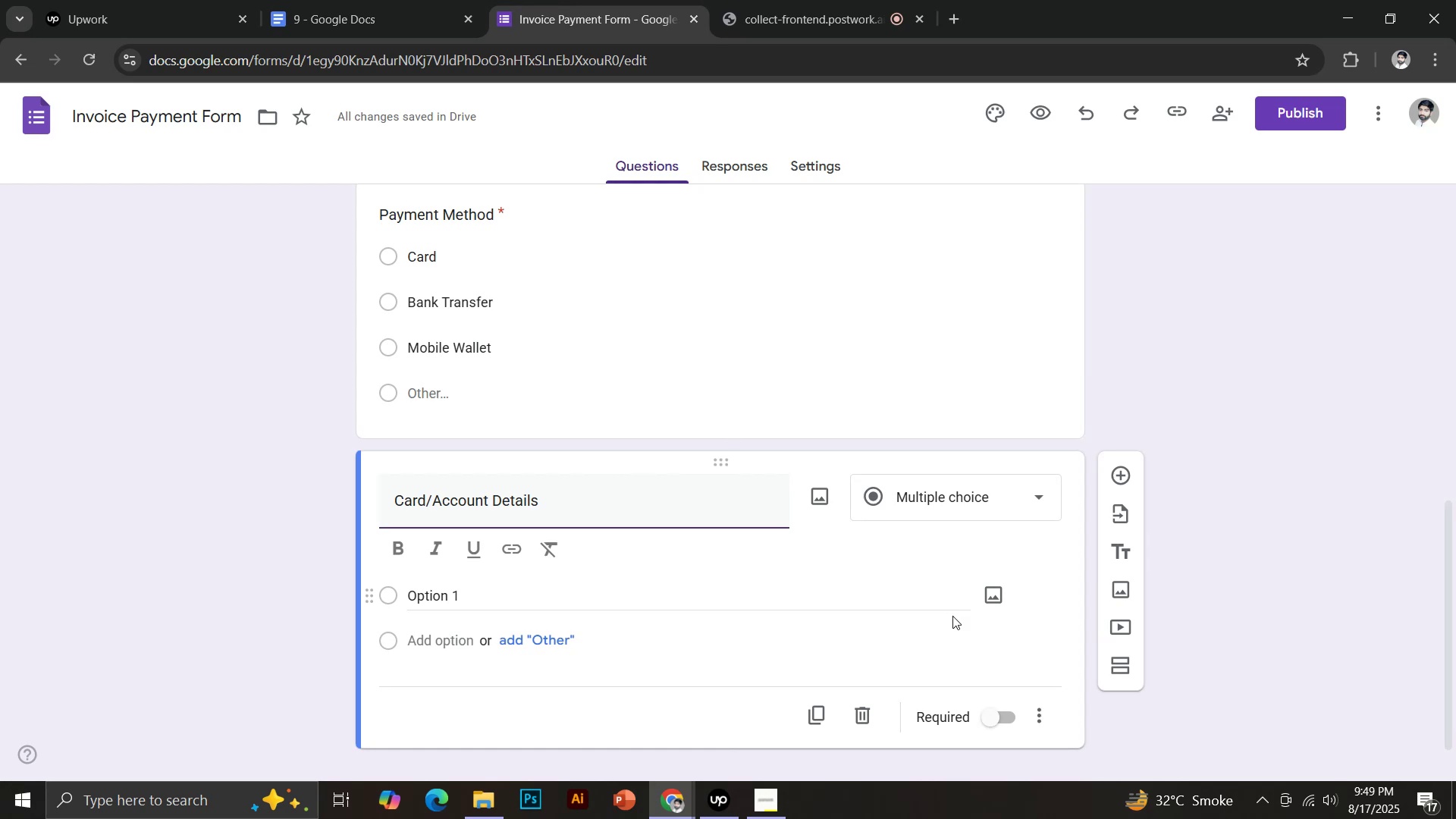 
left_click([990, 473])
 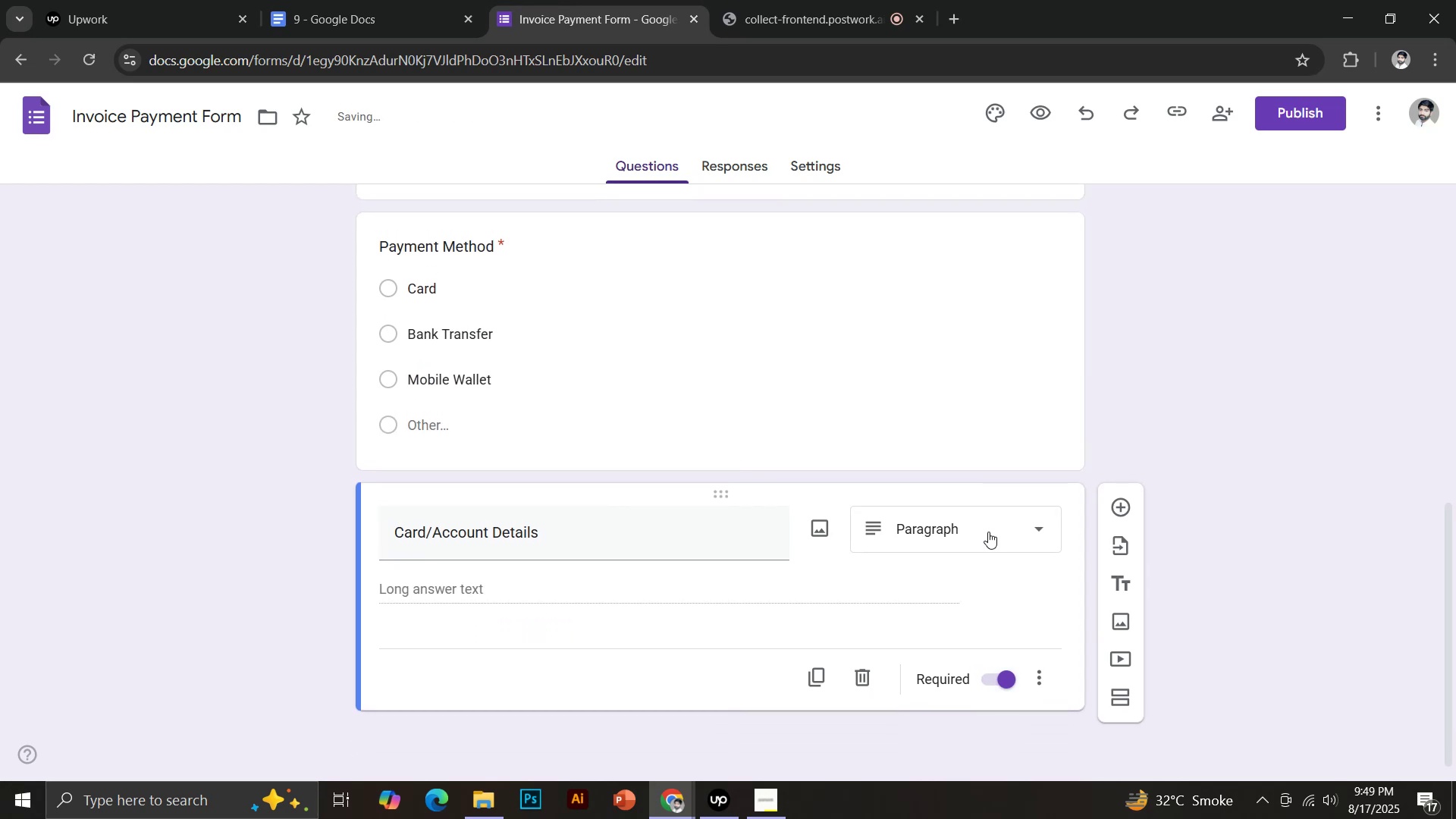 
left_click([1120, 504])
 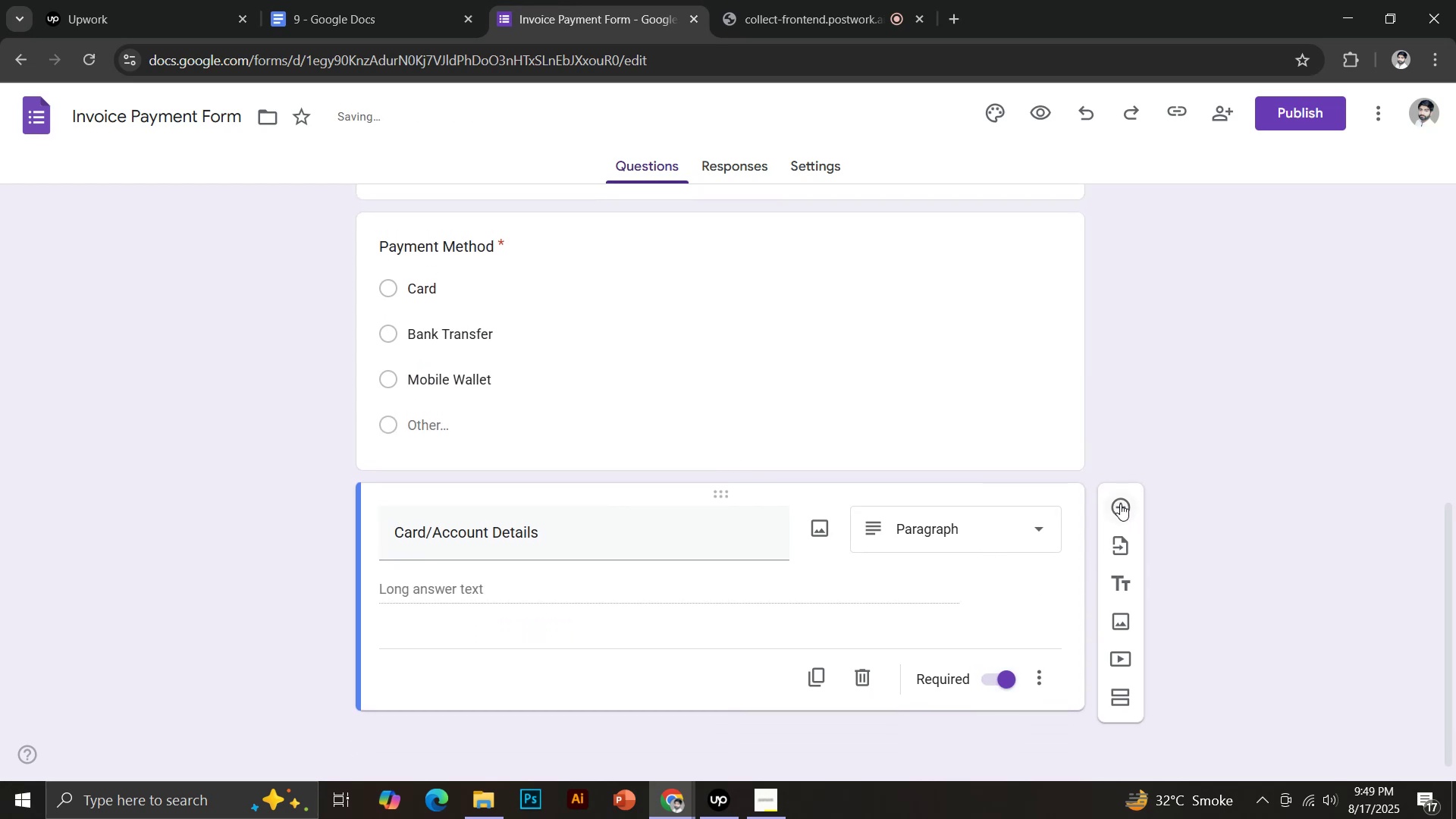 
left_click([428, 0])
 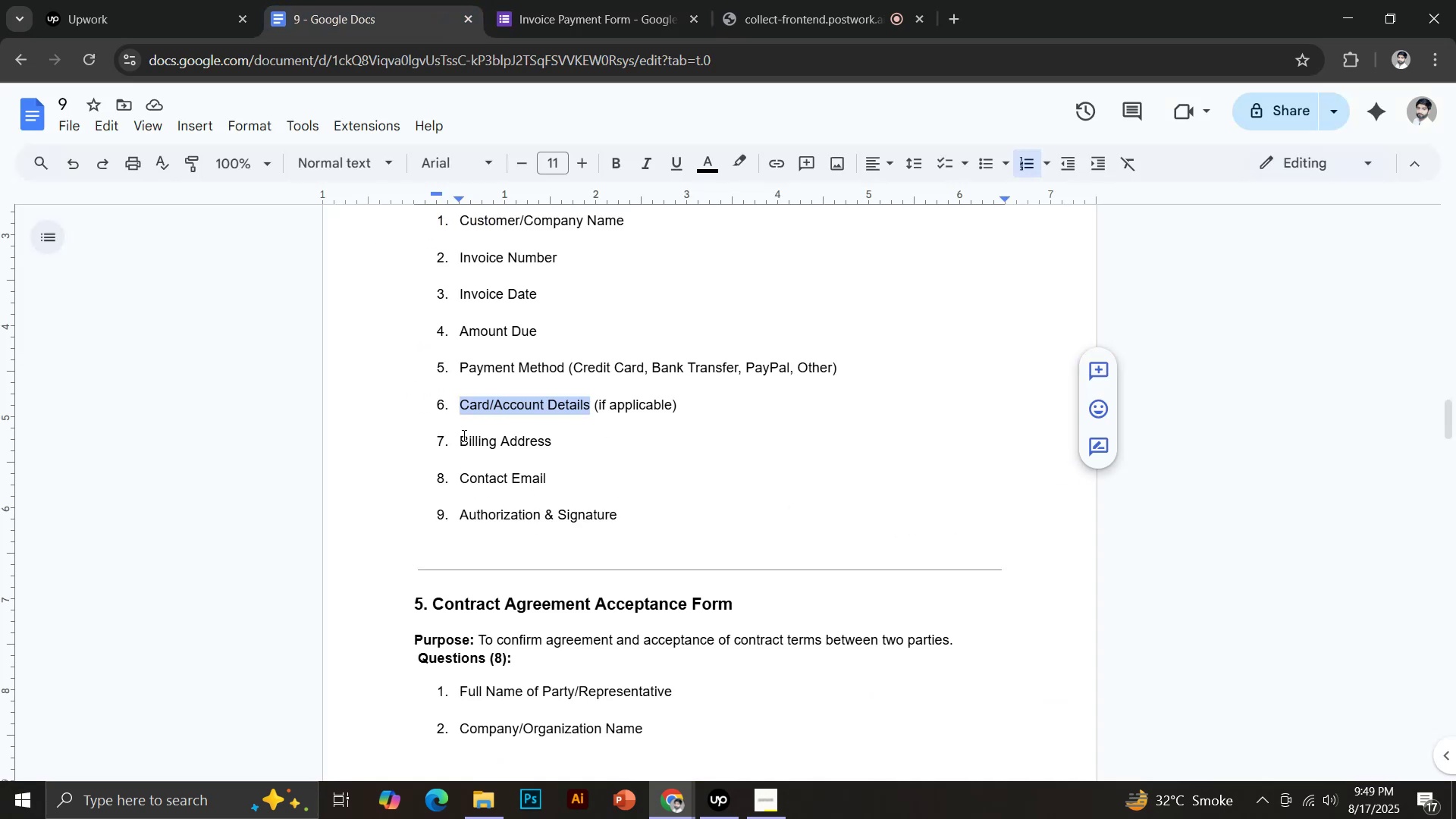 
left_click_drag(start_coordinate=[463, 439], to_coordinate=[559, 439])
 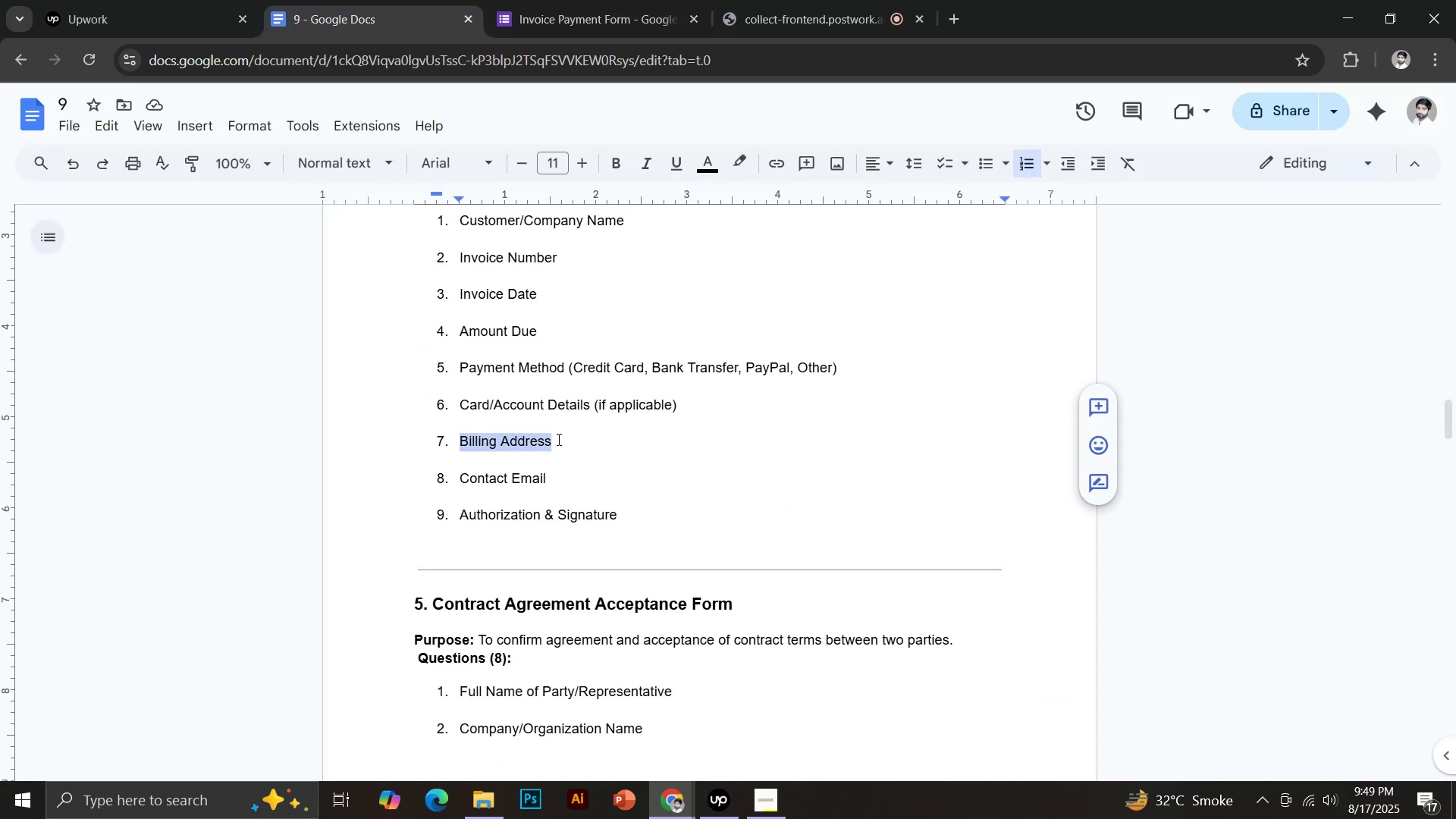 
key(Control+C)
 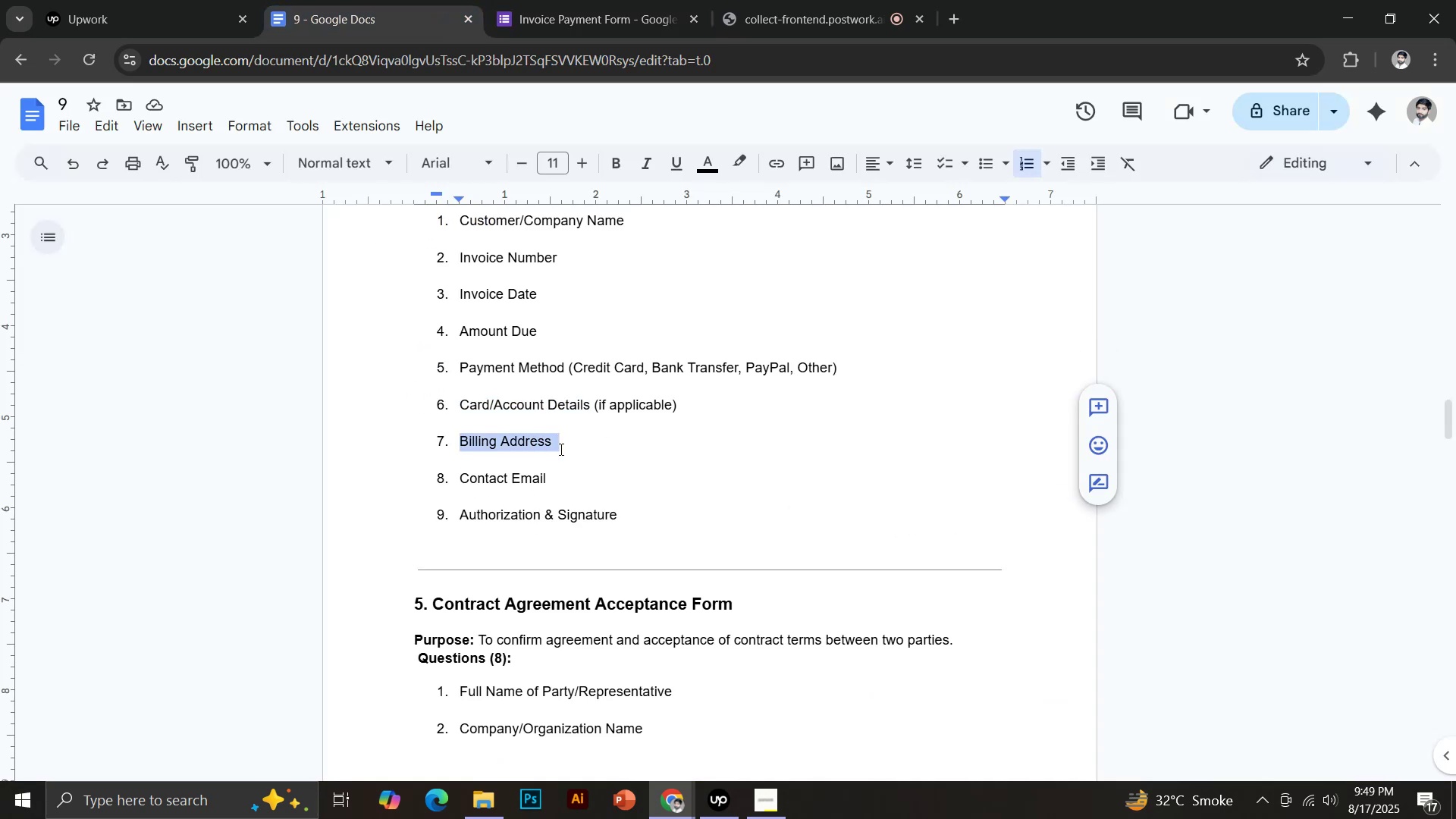 
left_click([572, 0])
 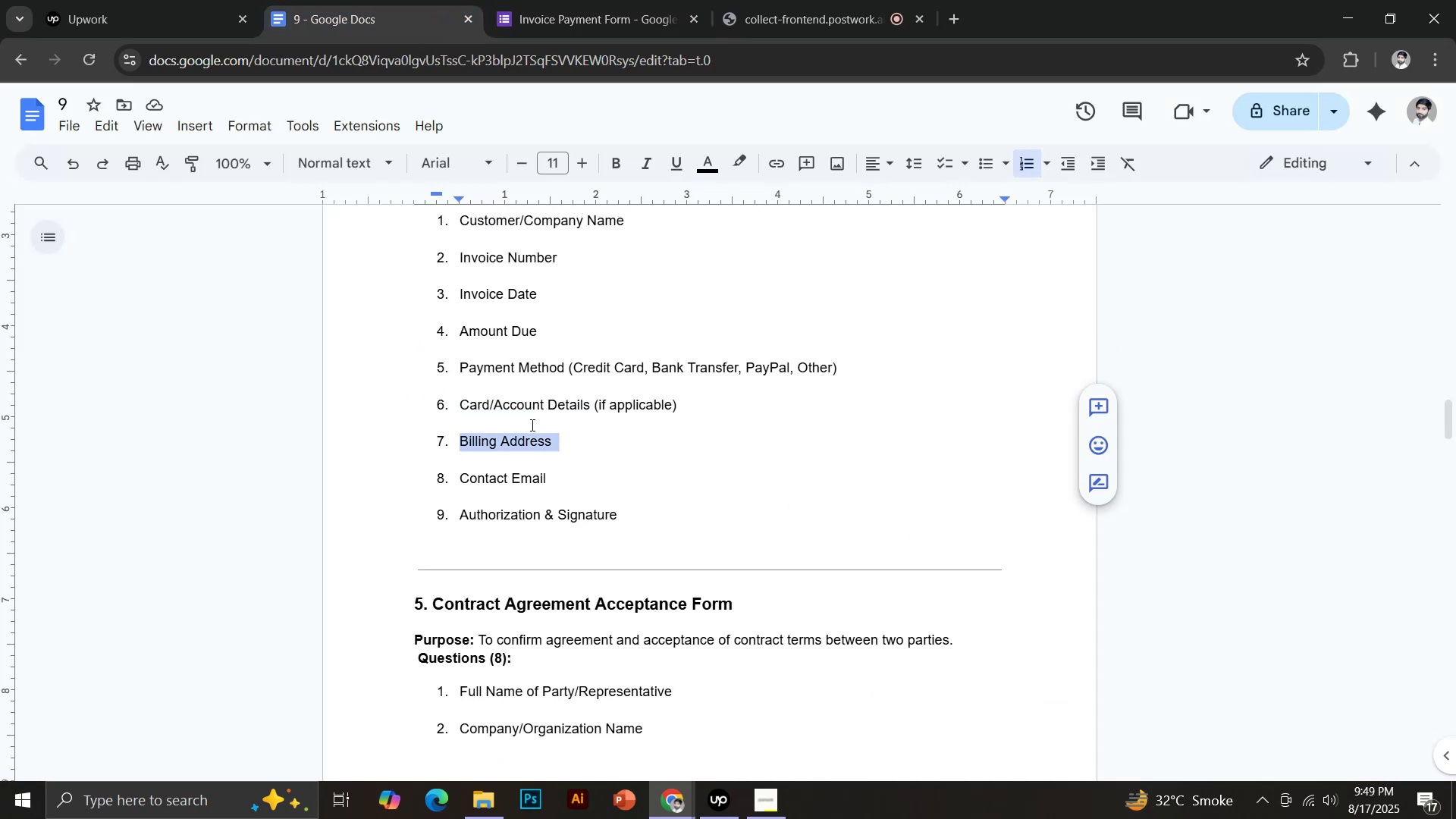 
key(Control+Shift+V)
 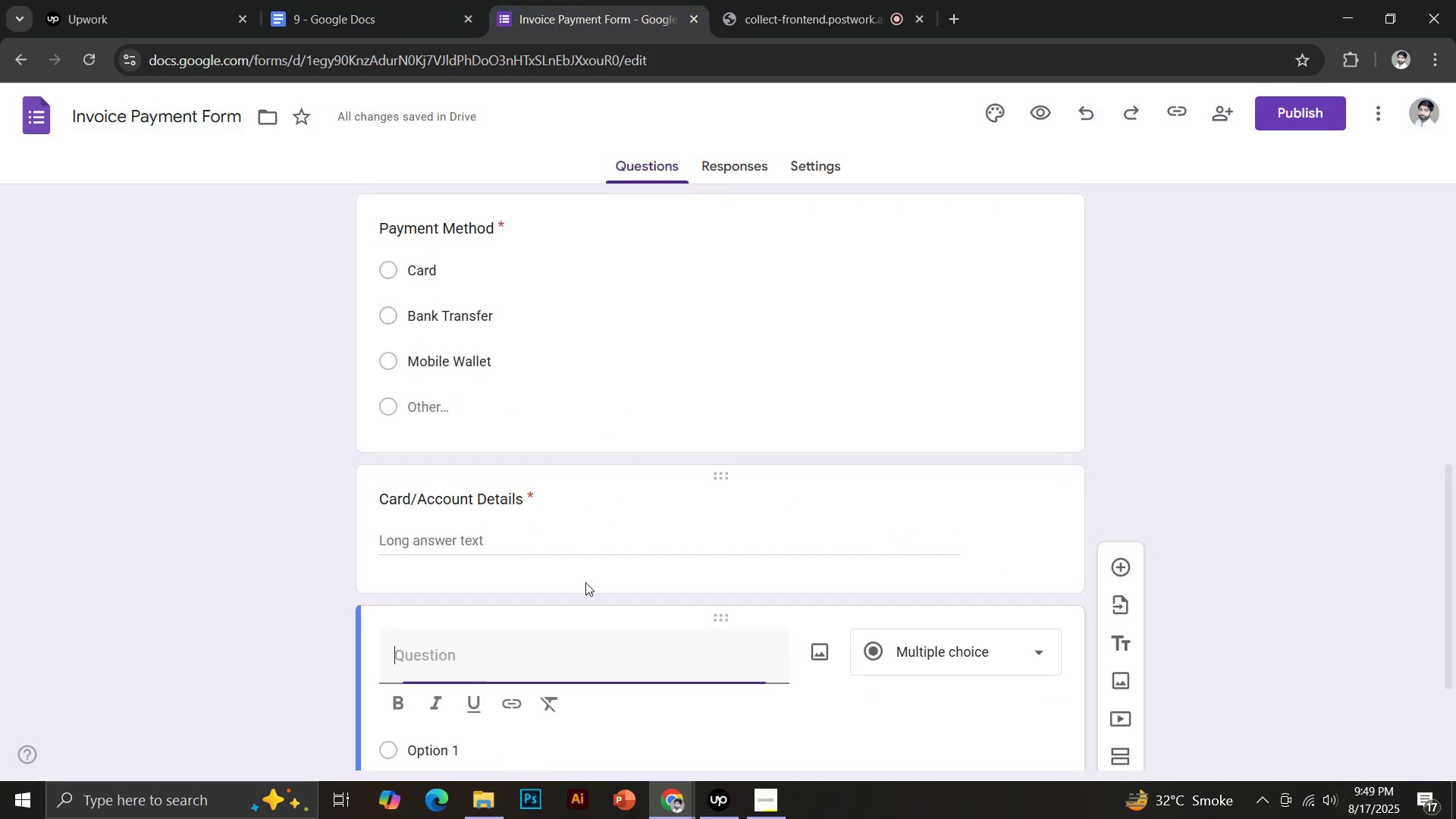 
scroll: coordinate [720, 560], scroll_direction: down, amount: 3.0
 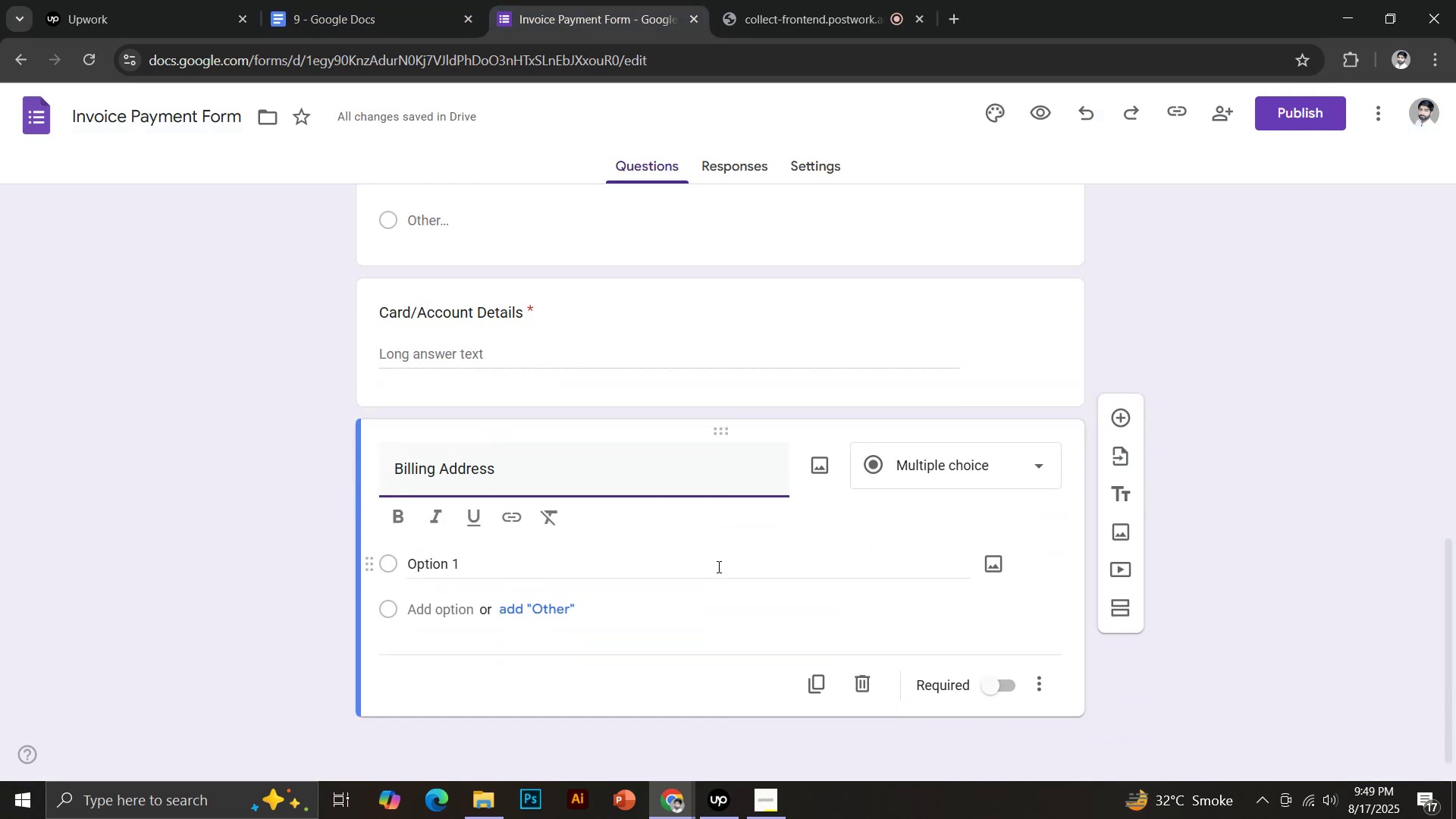 
left_click([994, 681])
 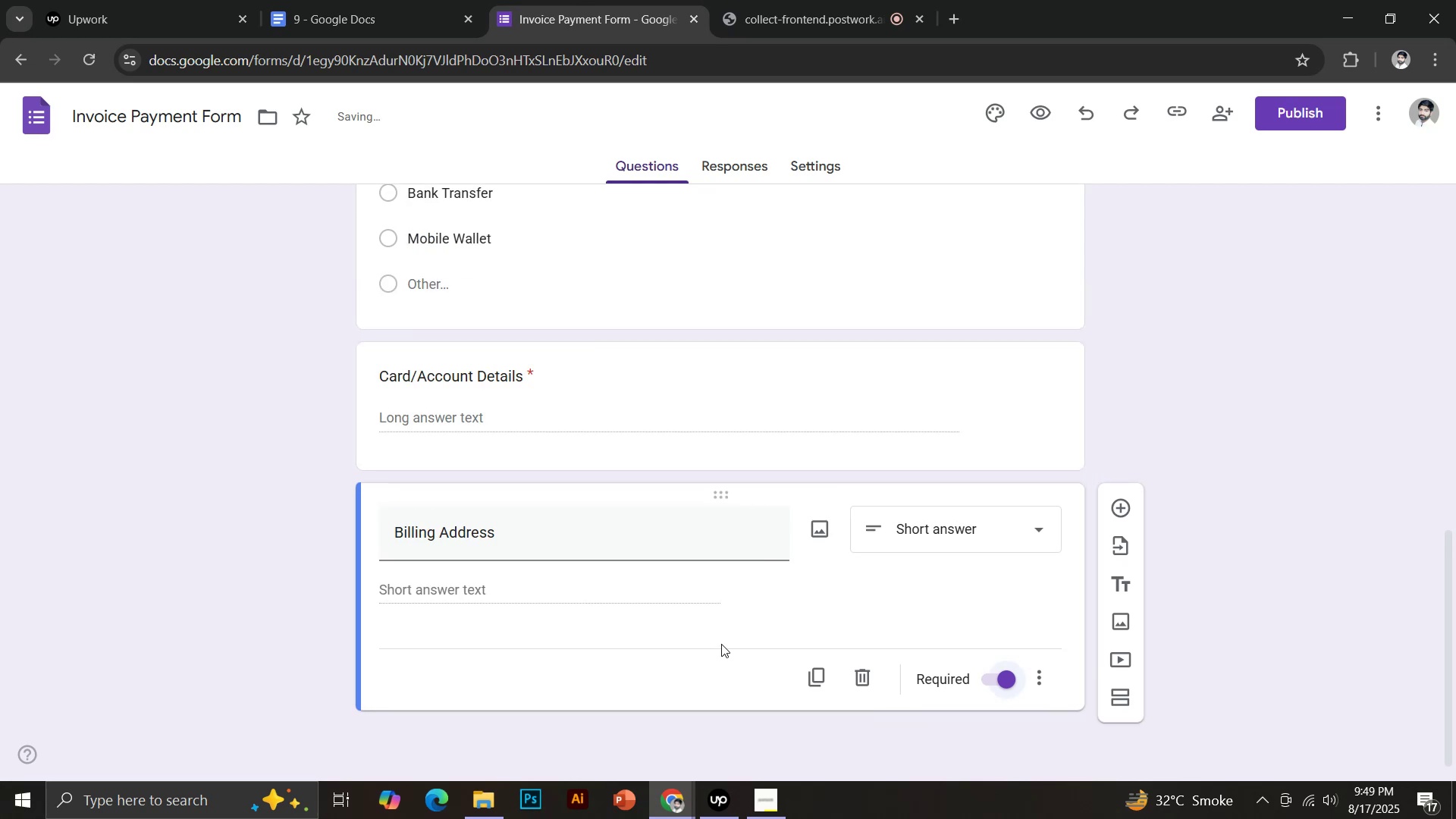 
left_click([977, 531])
 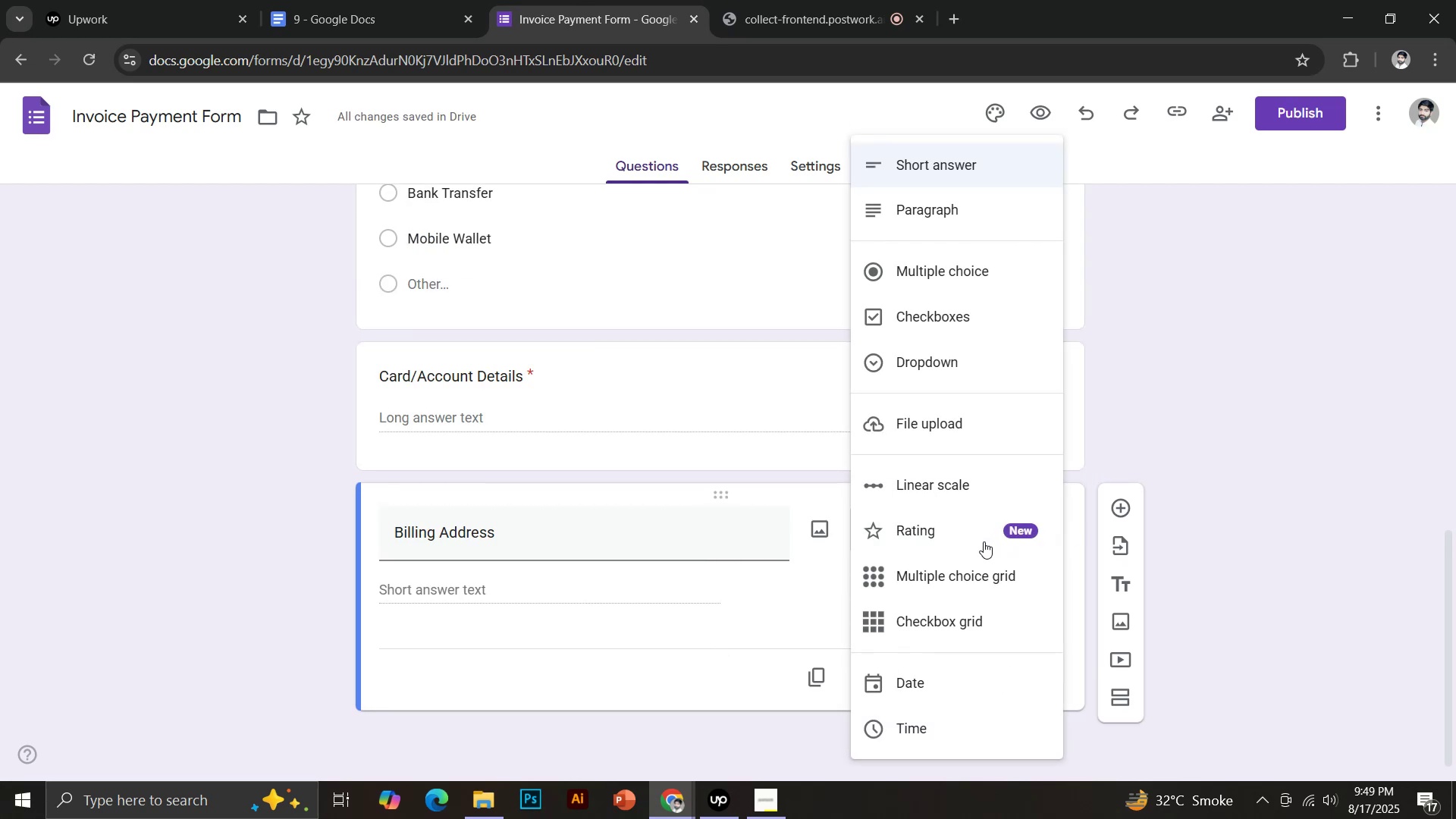 
double_click([1132, 504])
 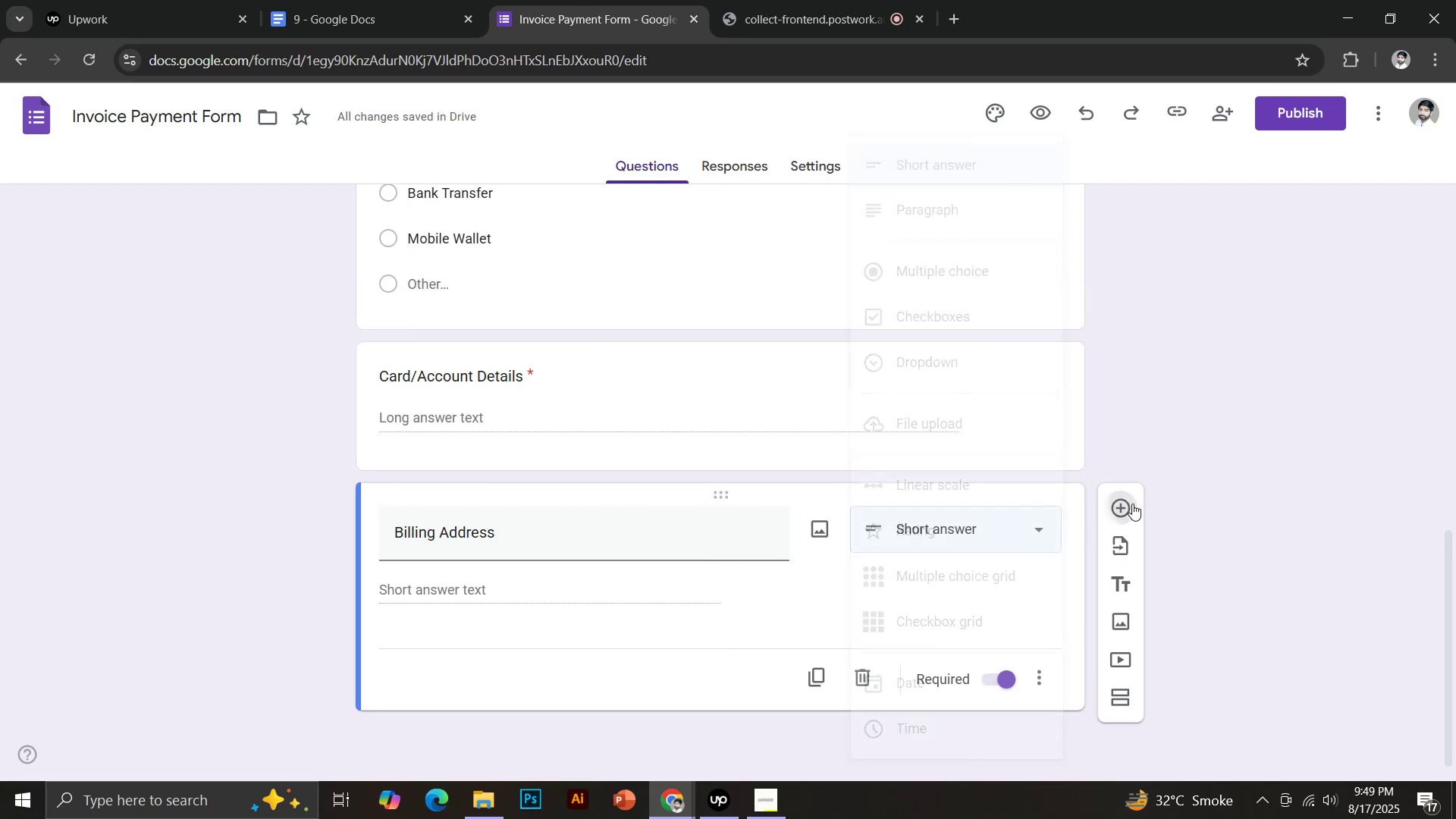 
left_click([347, 14])
 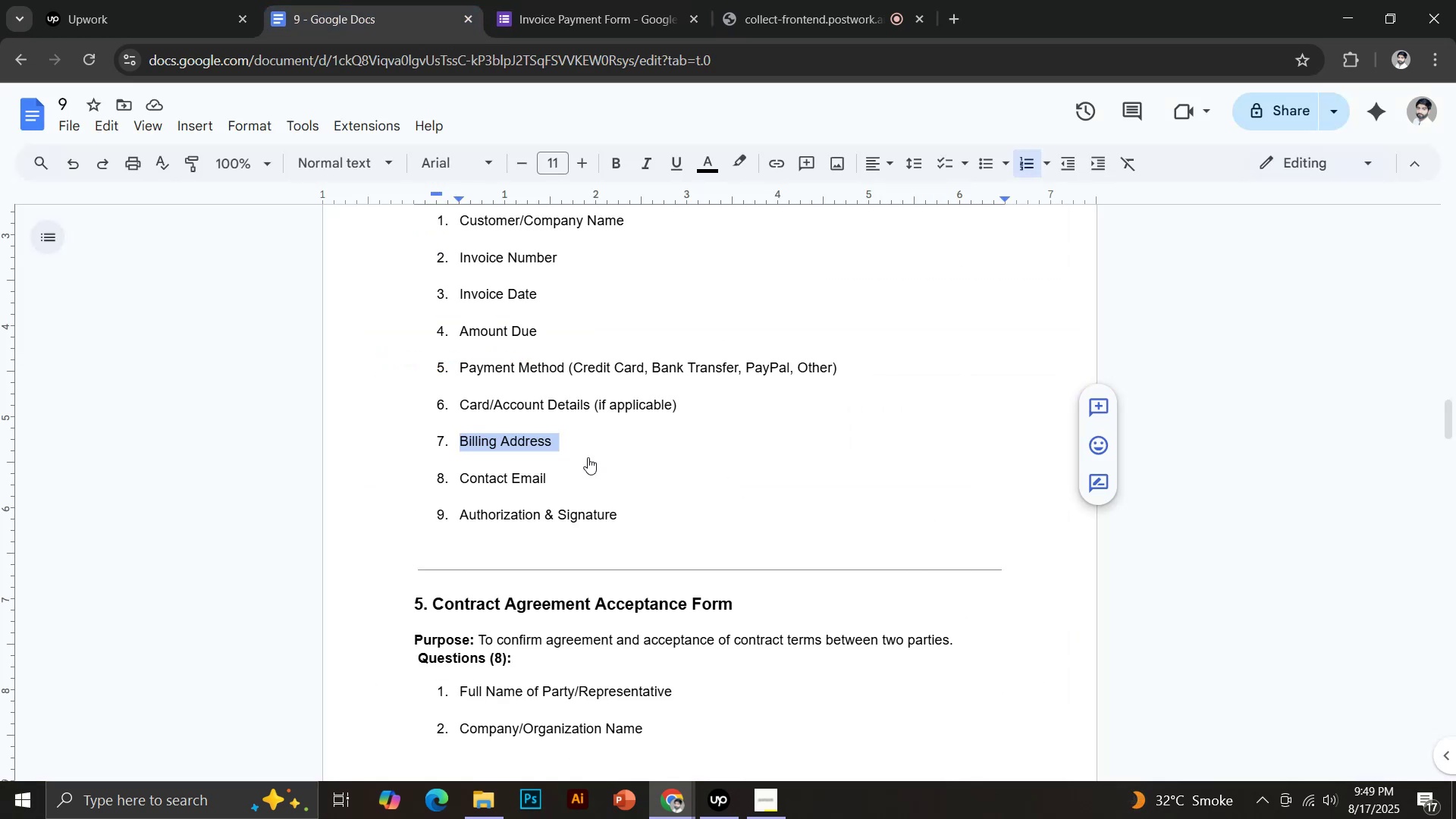 
left_click_drag(start_coordinate=[463, 477], to_coordinate=[563, 477])
 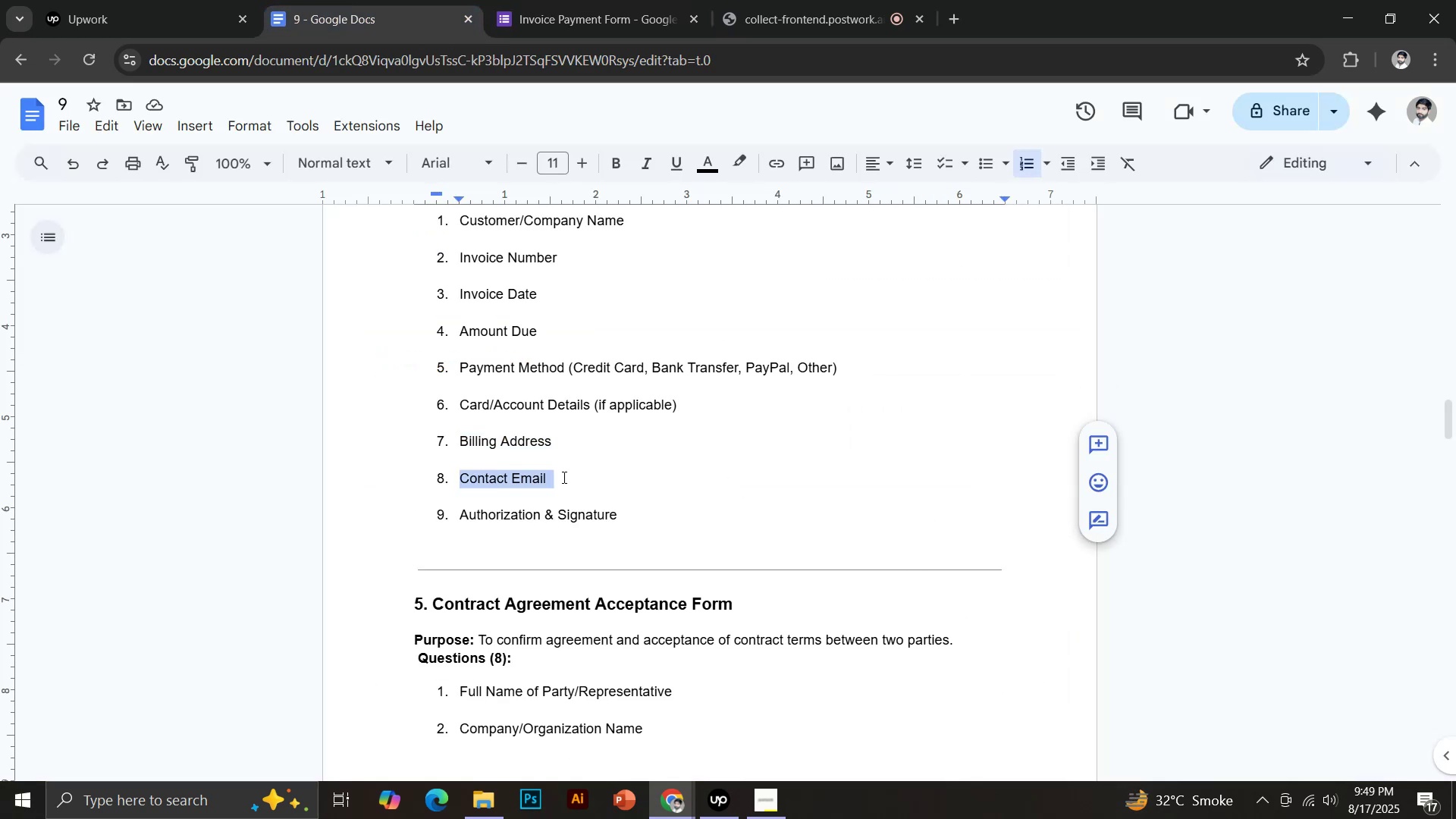 
key(Control+C)
 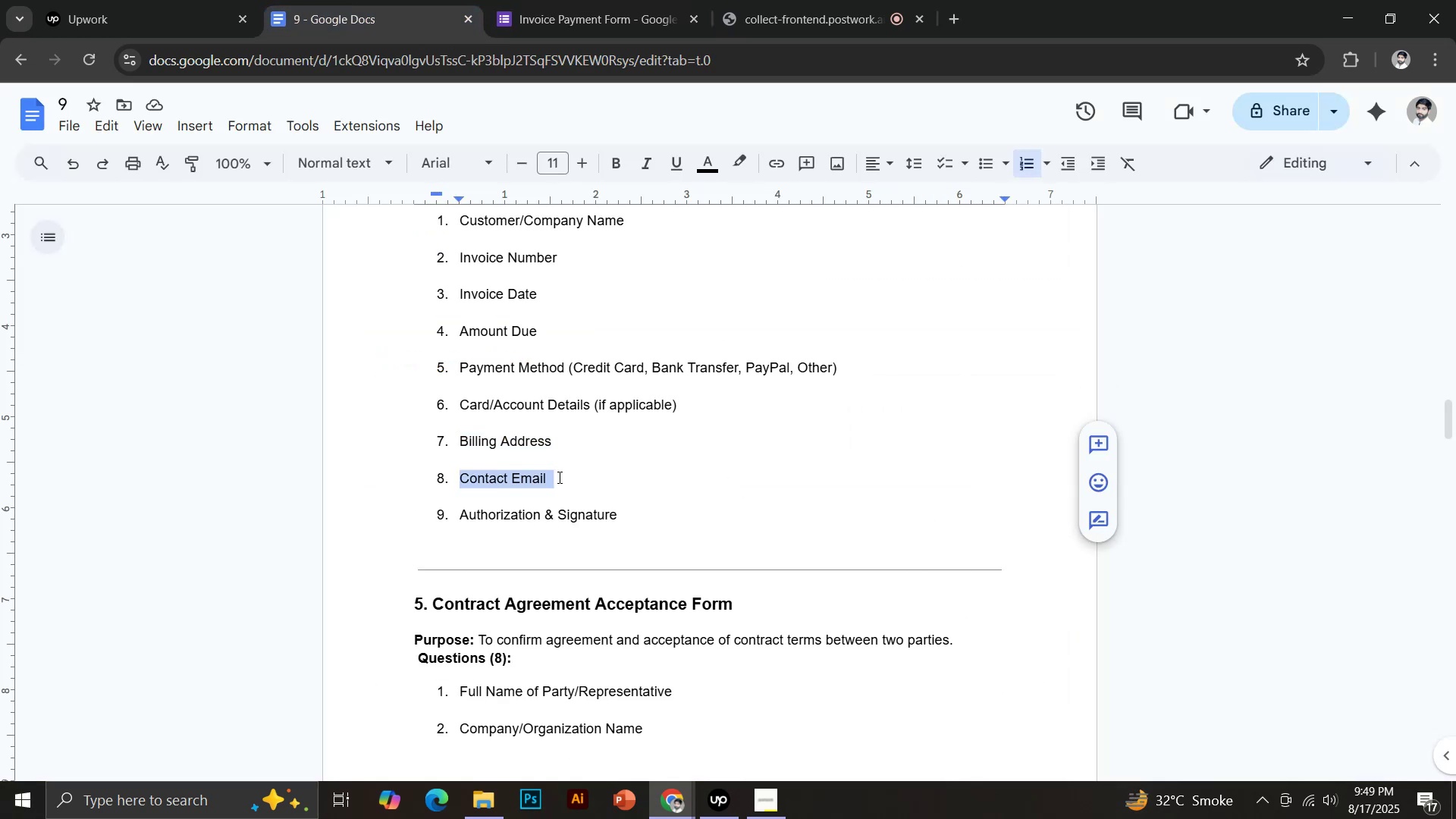 
left_click([502, 0])
 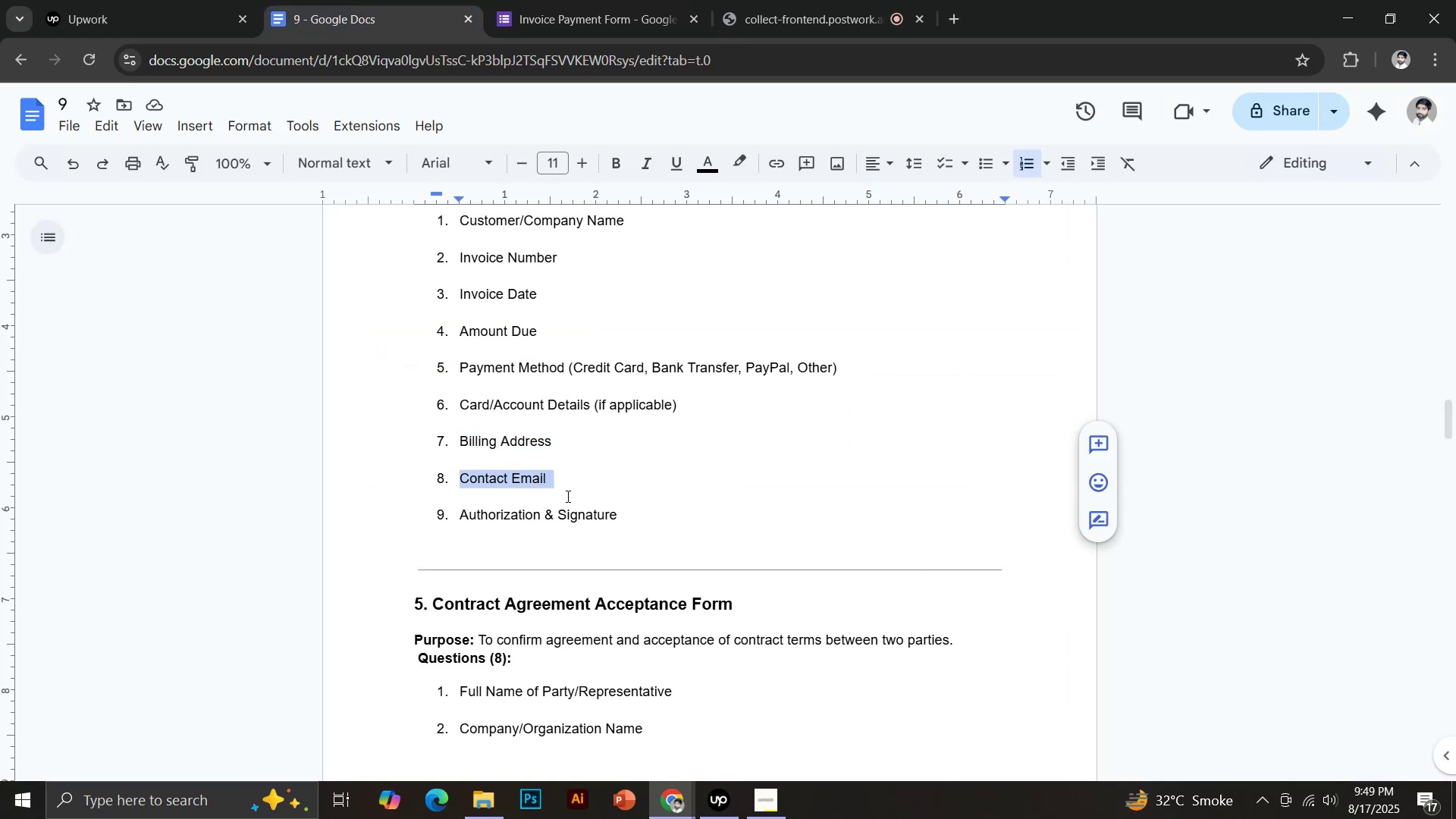 
key(Control+Shift+V)
 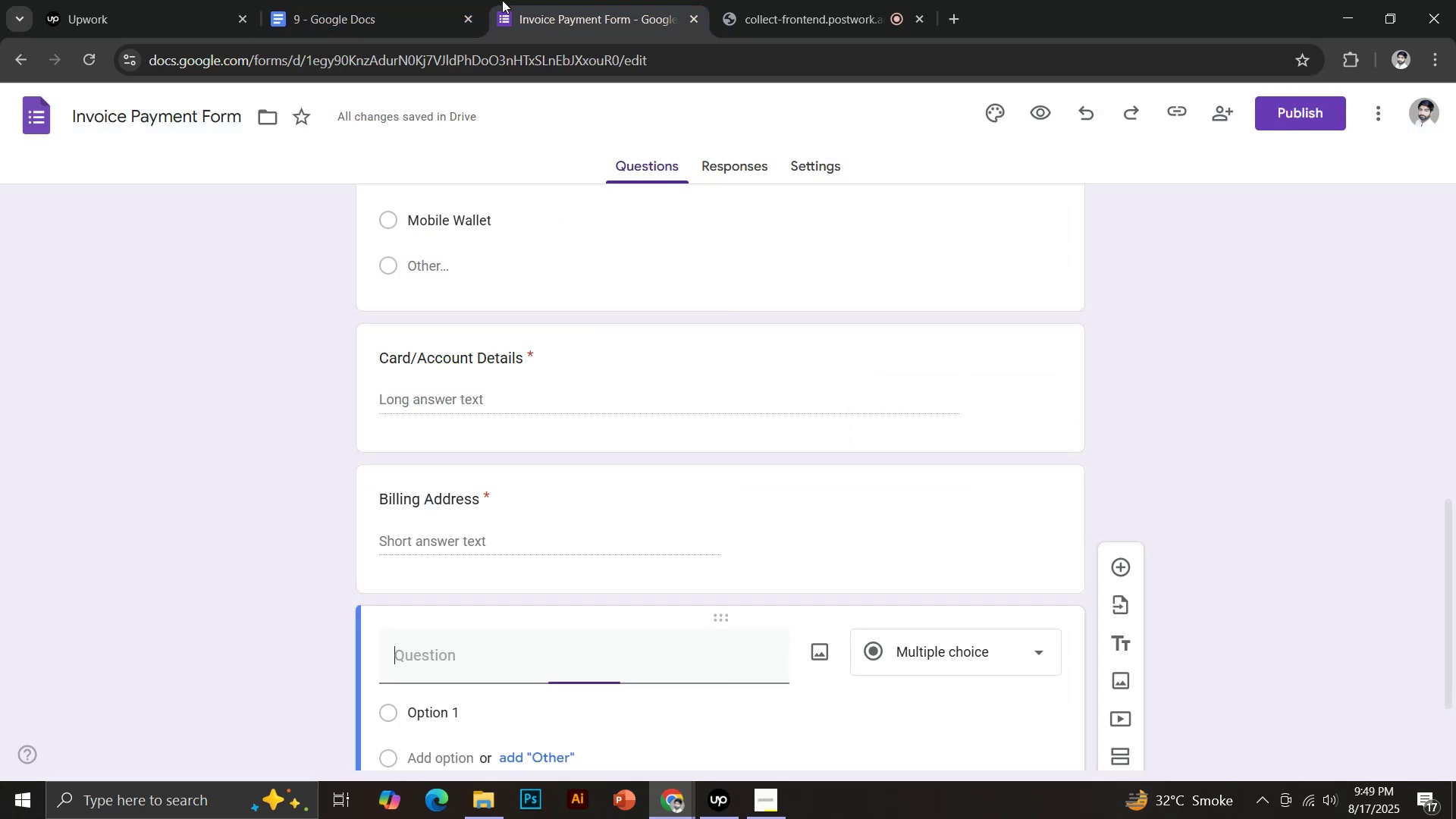 
scroll: coordinate [688, 506], scroll_direction: down, amount: 4.0
 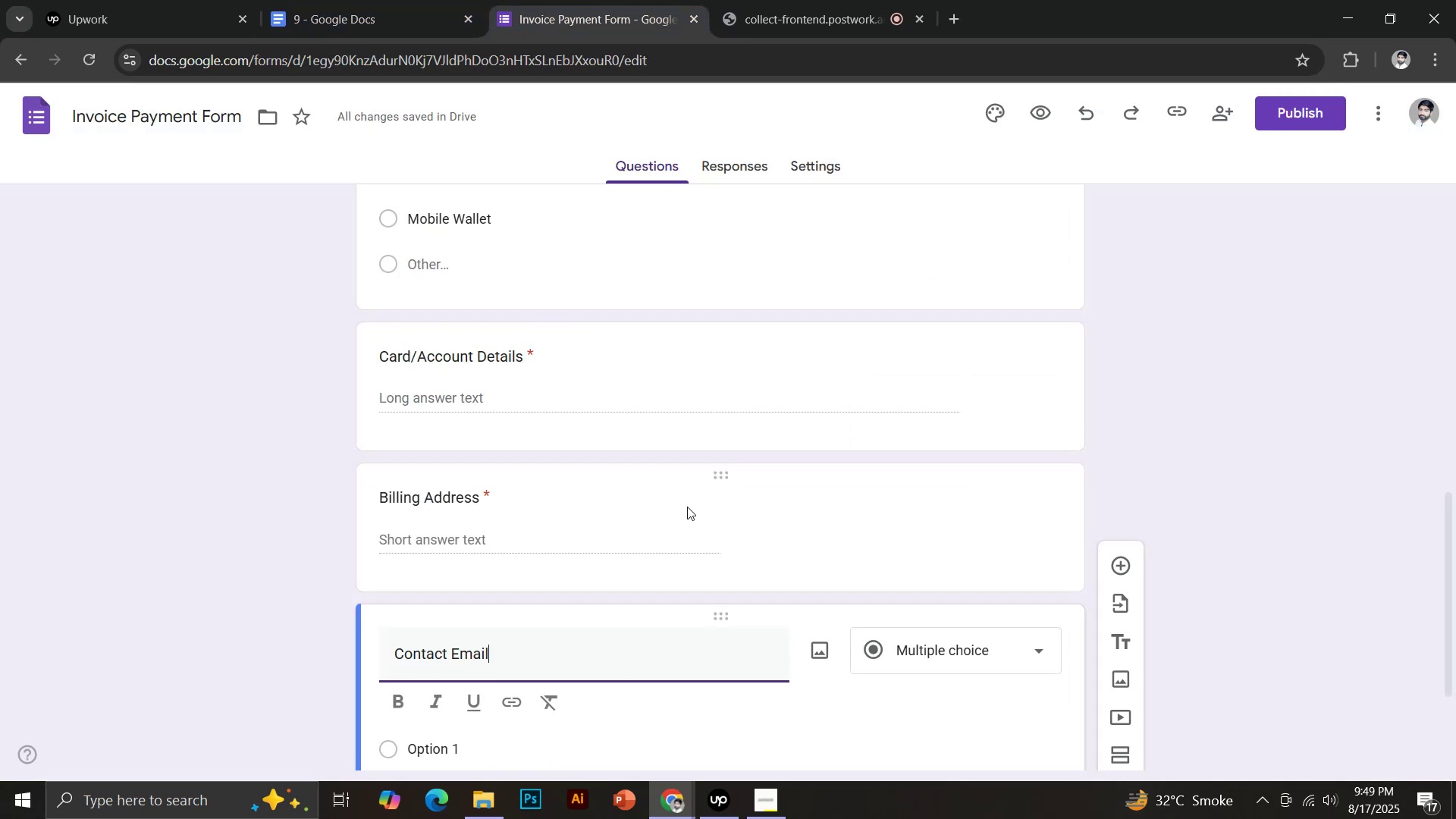 
left_click([989, 678])
 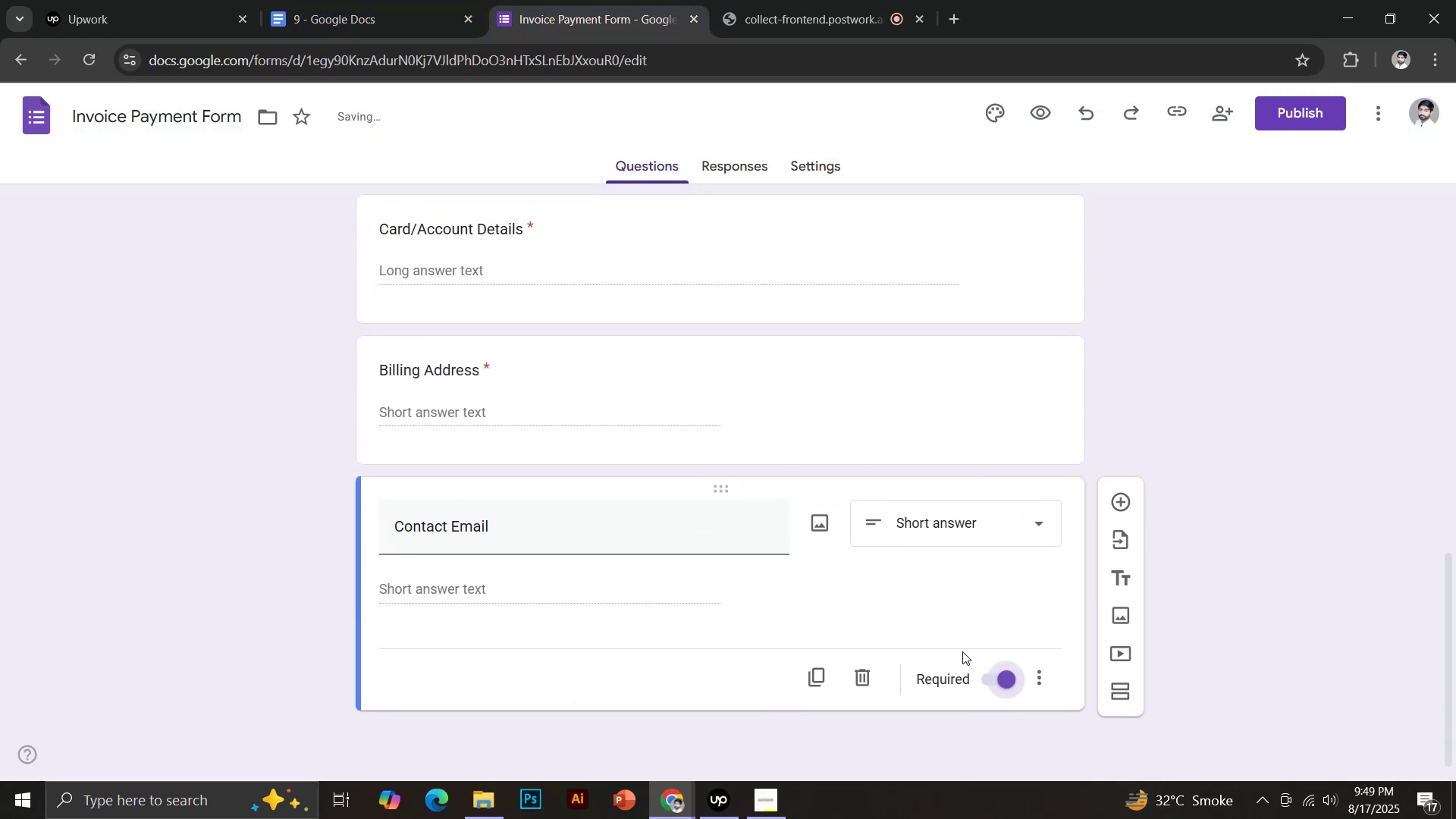 
left_click([1119, 506])
 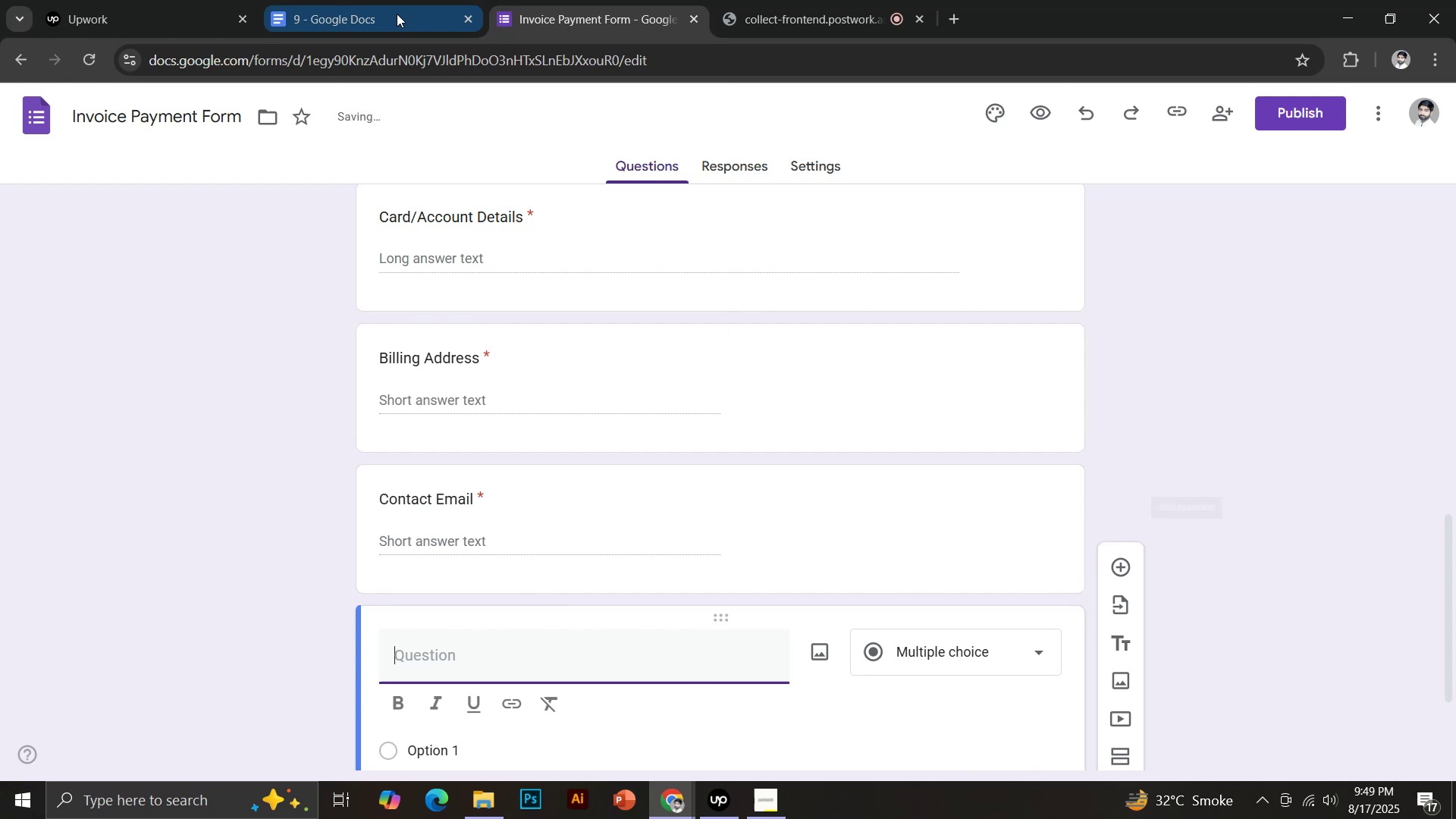 
left_click_drag(start_coordinate=[461, 514], to_coordinate=[626, 518])
 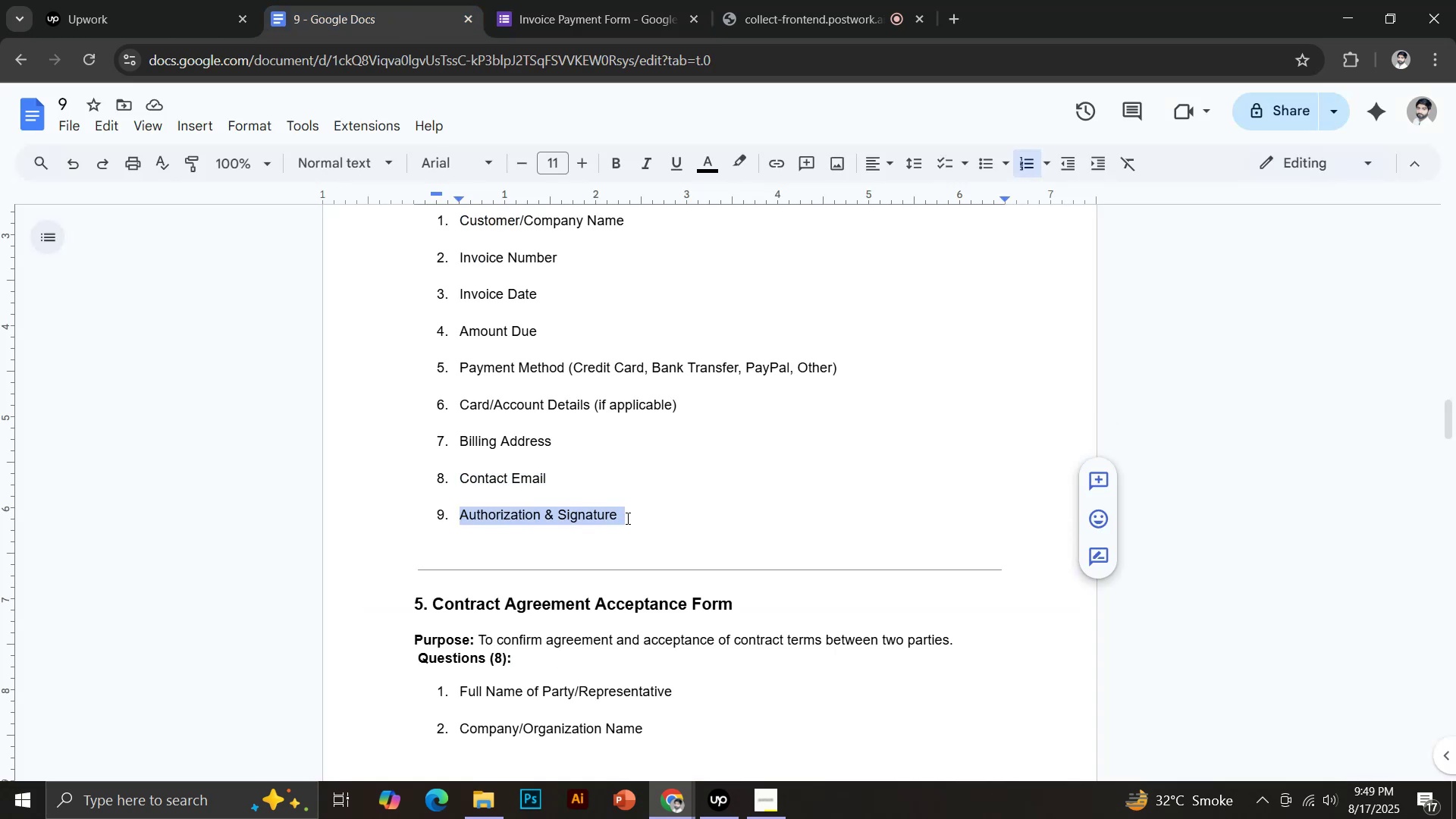 
key(Control+C)
 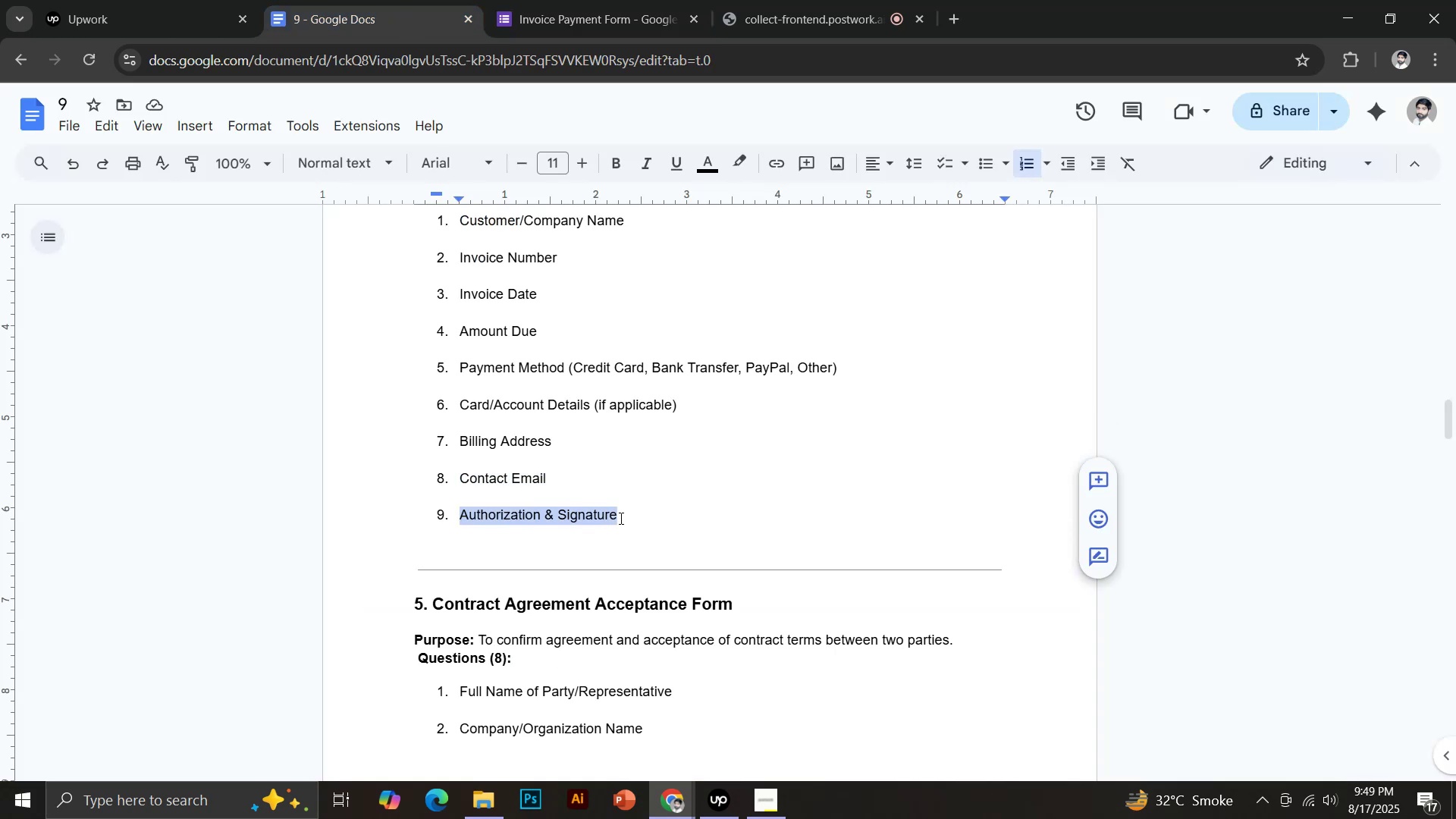 
left_click([545, 0])
 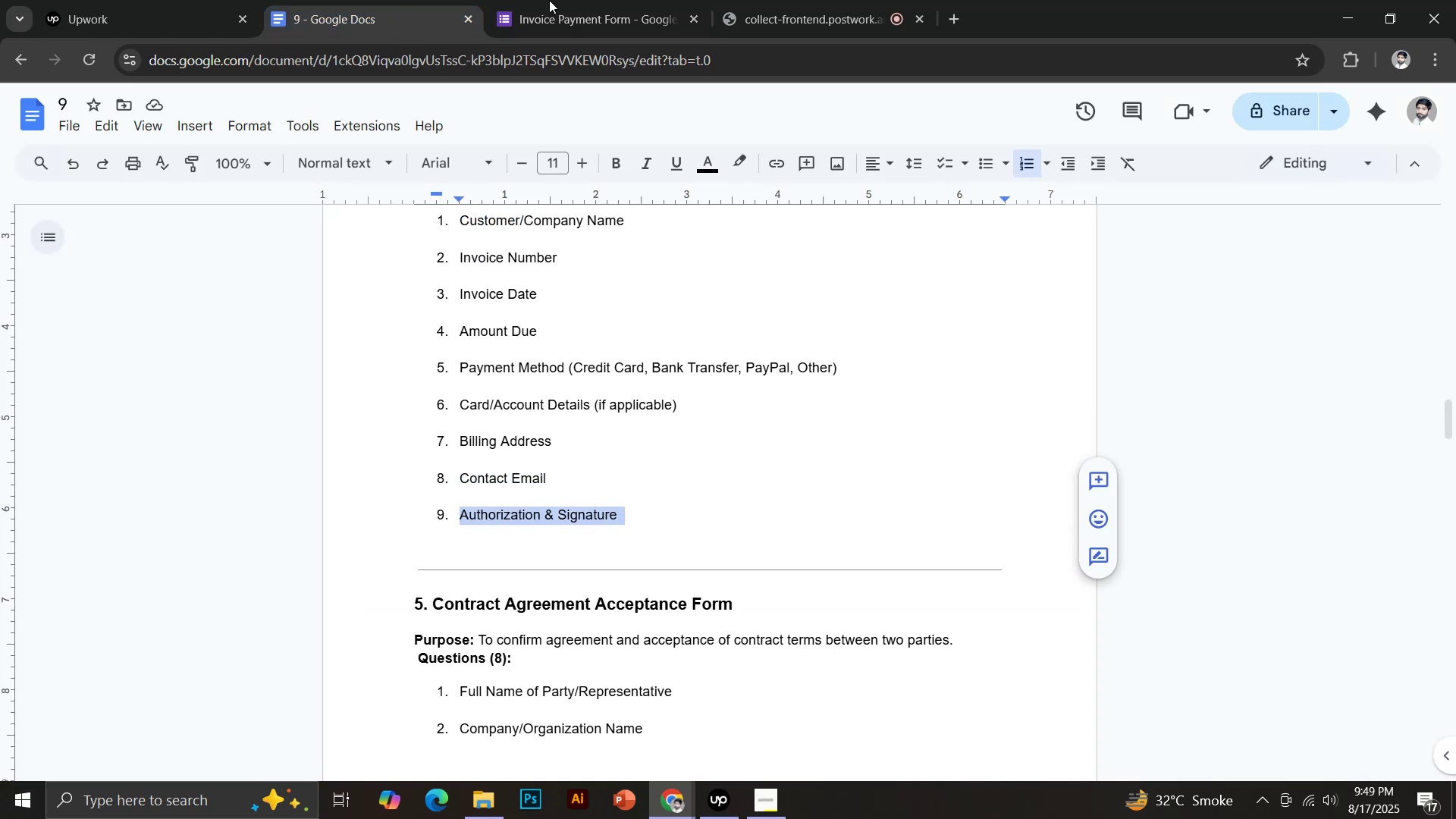 
key(Control+Shift+V)
 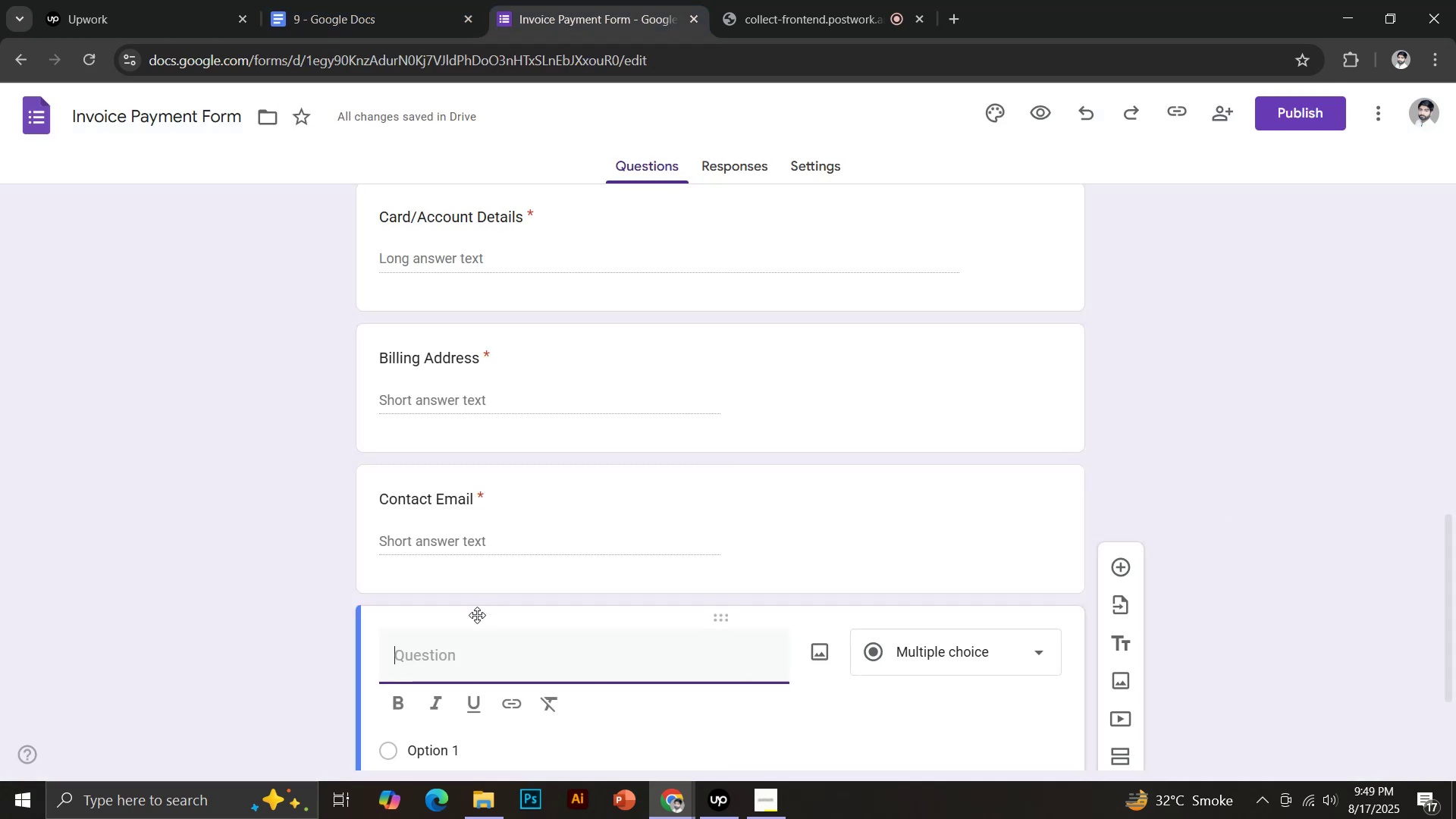 
scroll: coordinate [610, 581], scroll_direction: down, amount: 5.0
 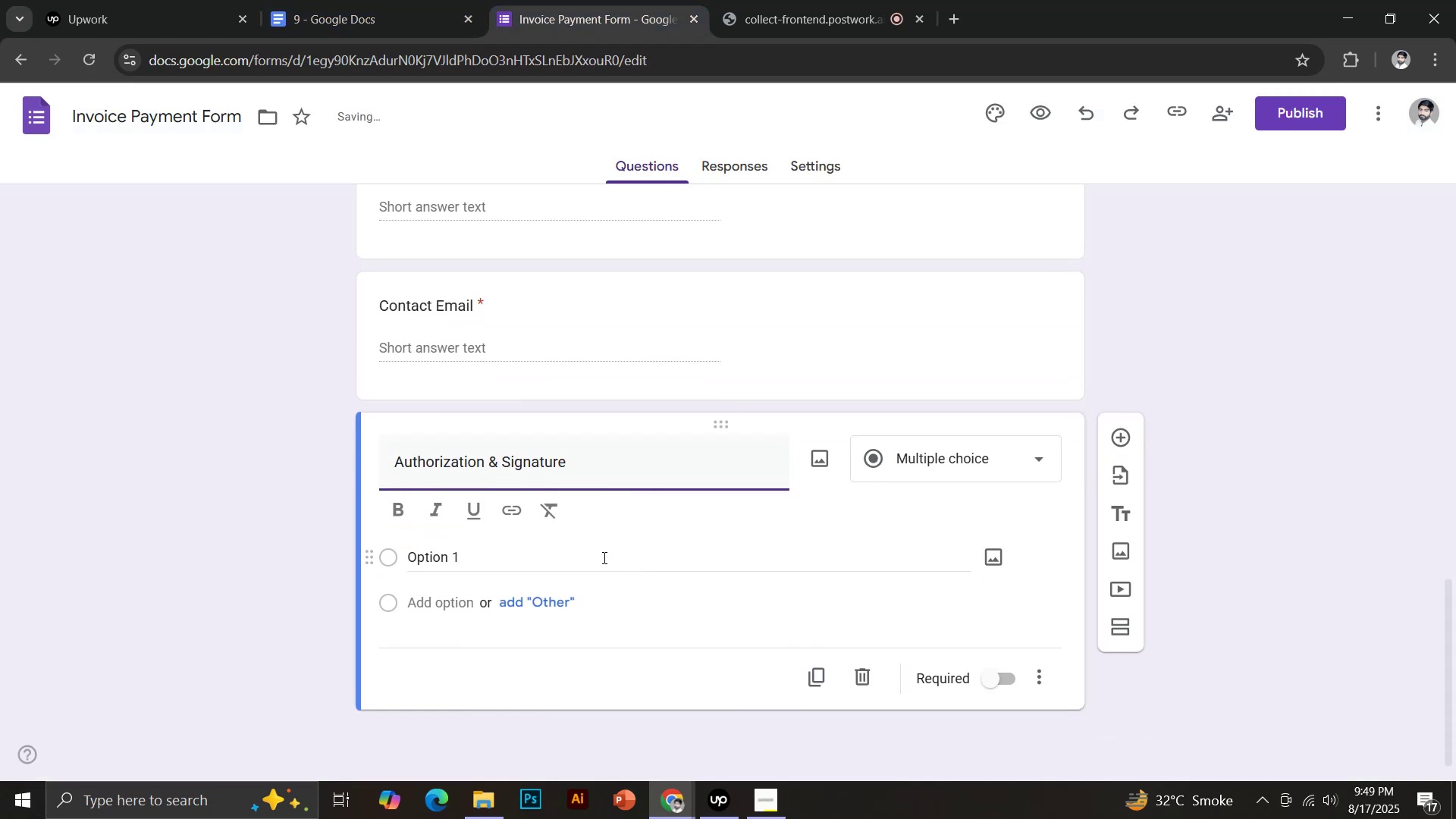 
left_click([971, 488])
 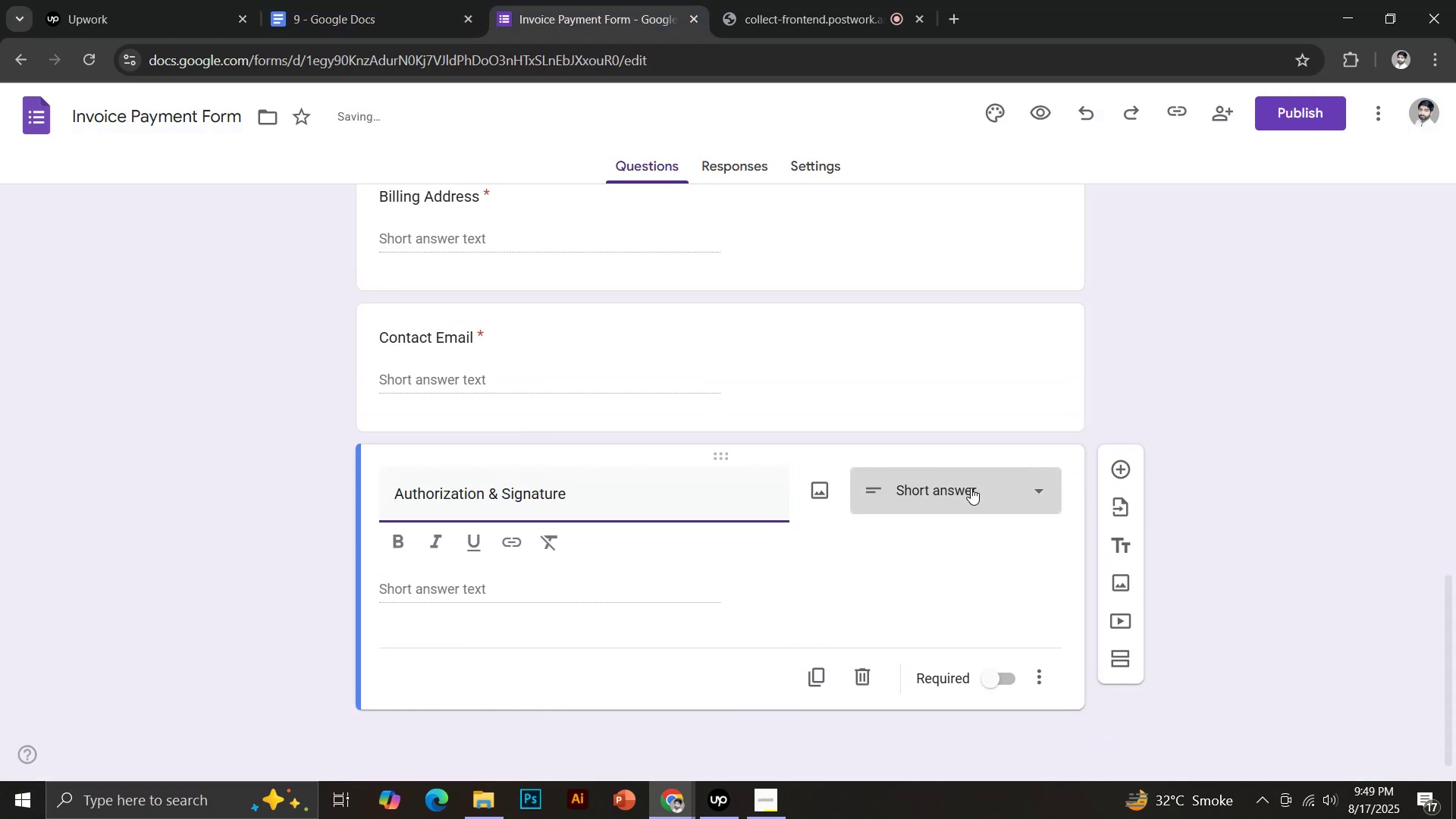 
left_click([924, 428])
 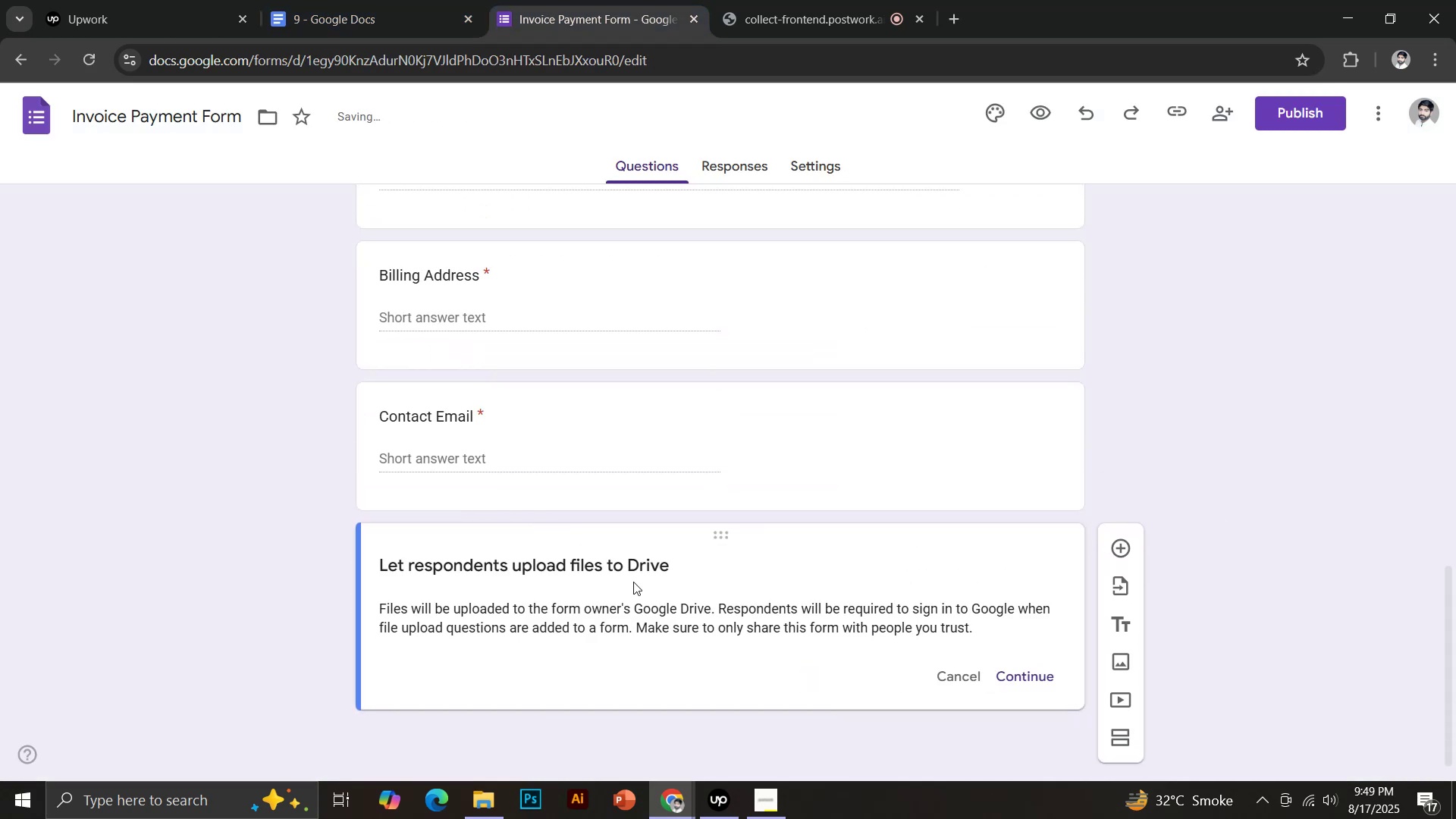 
left_click([1044, 664])
 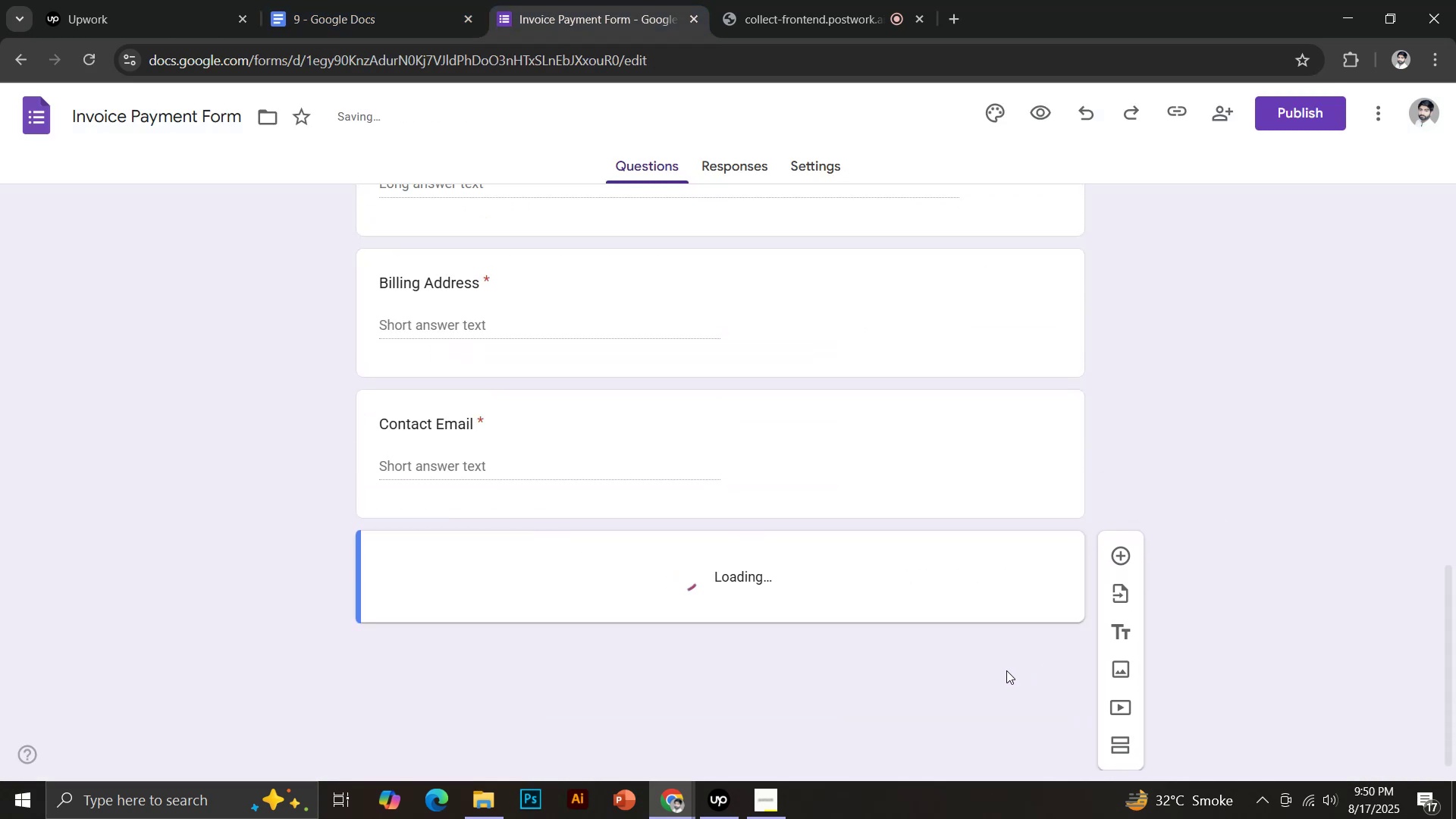 
scroll: coordinate [791, 604], scroll_direction: down, amount: 3.0
 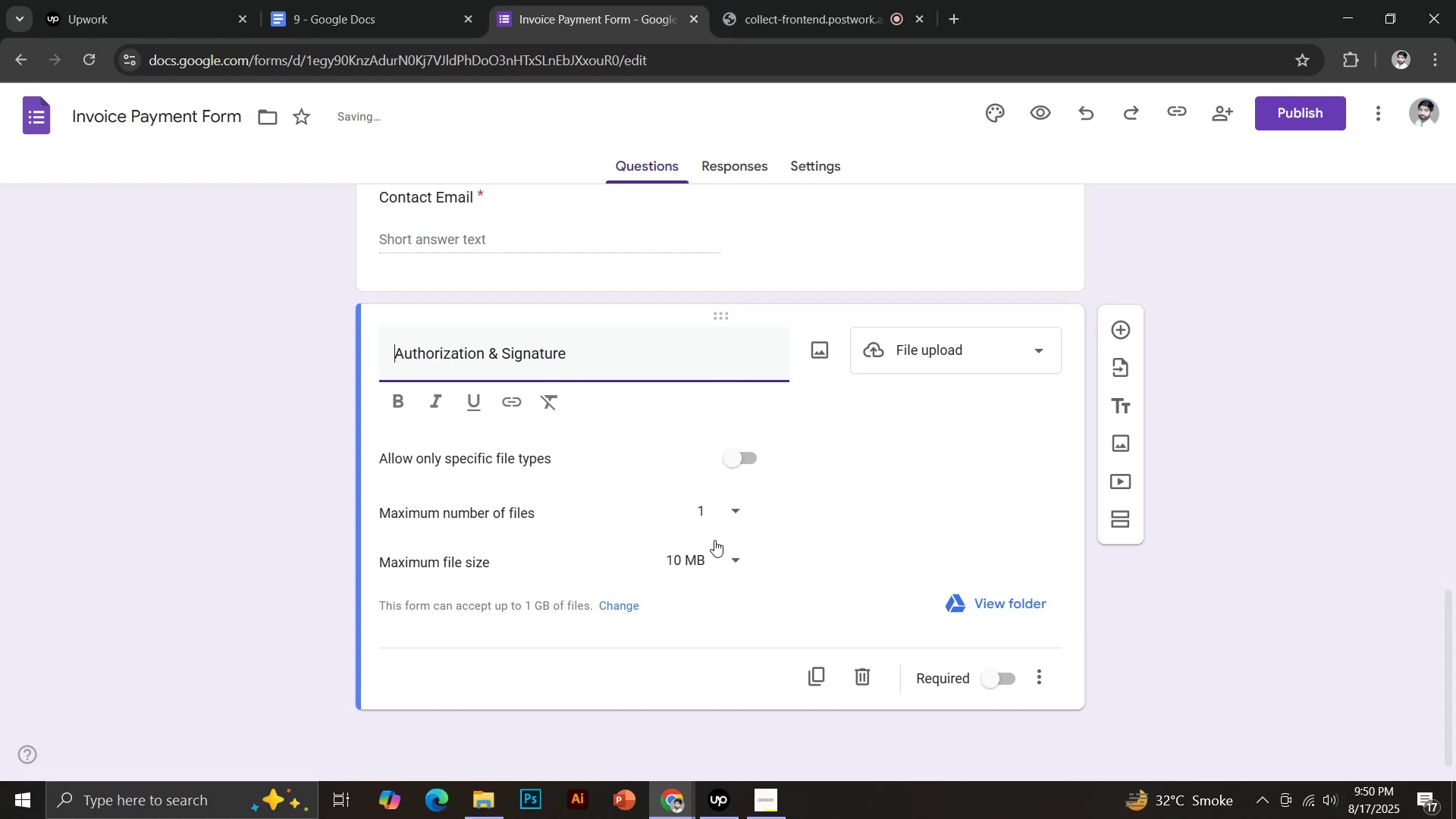 
left_click([733, 461])
 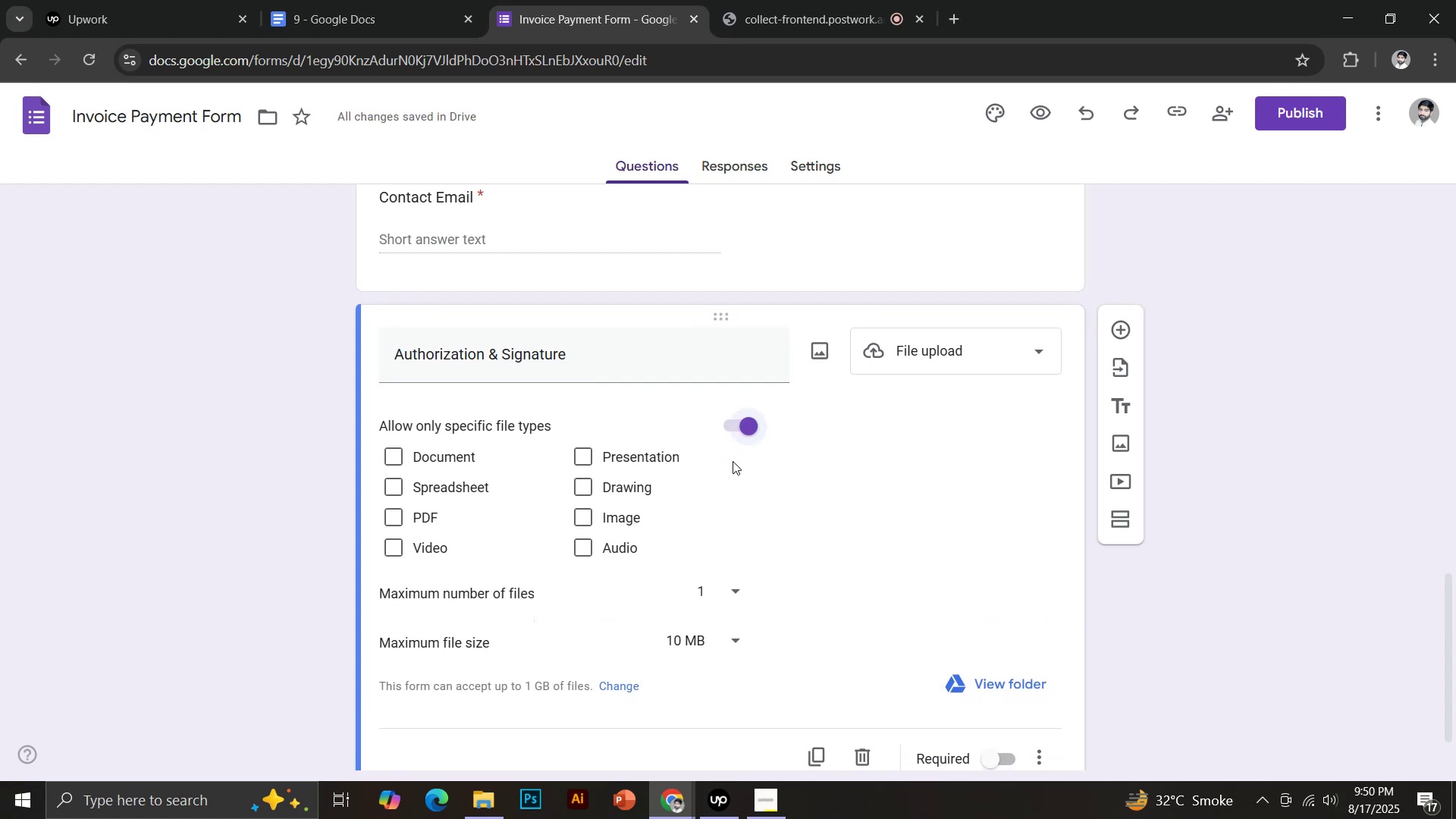 
left_click([603, 518])
 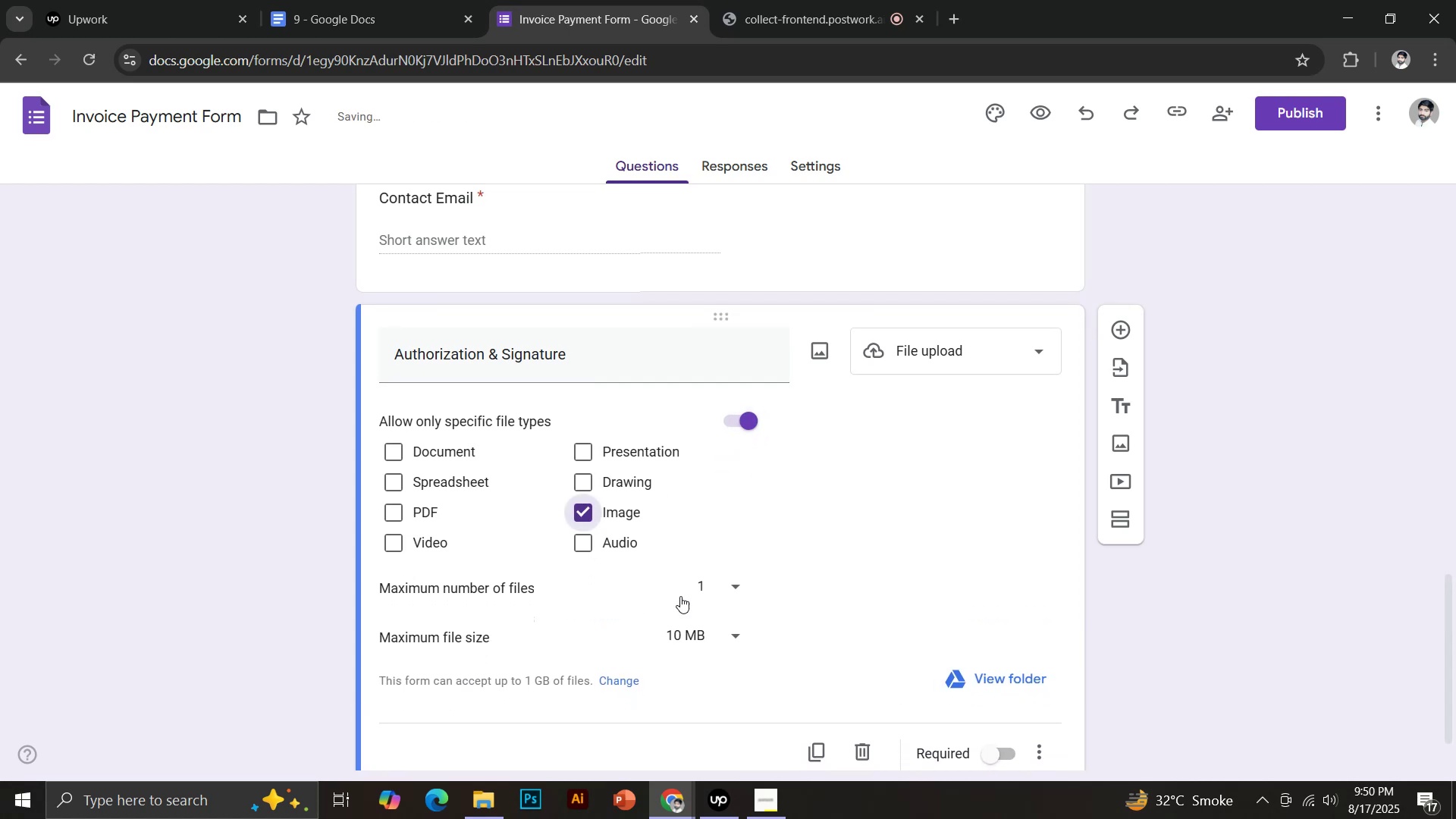 
left_click([1032, 752])
 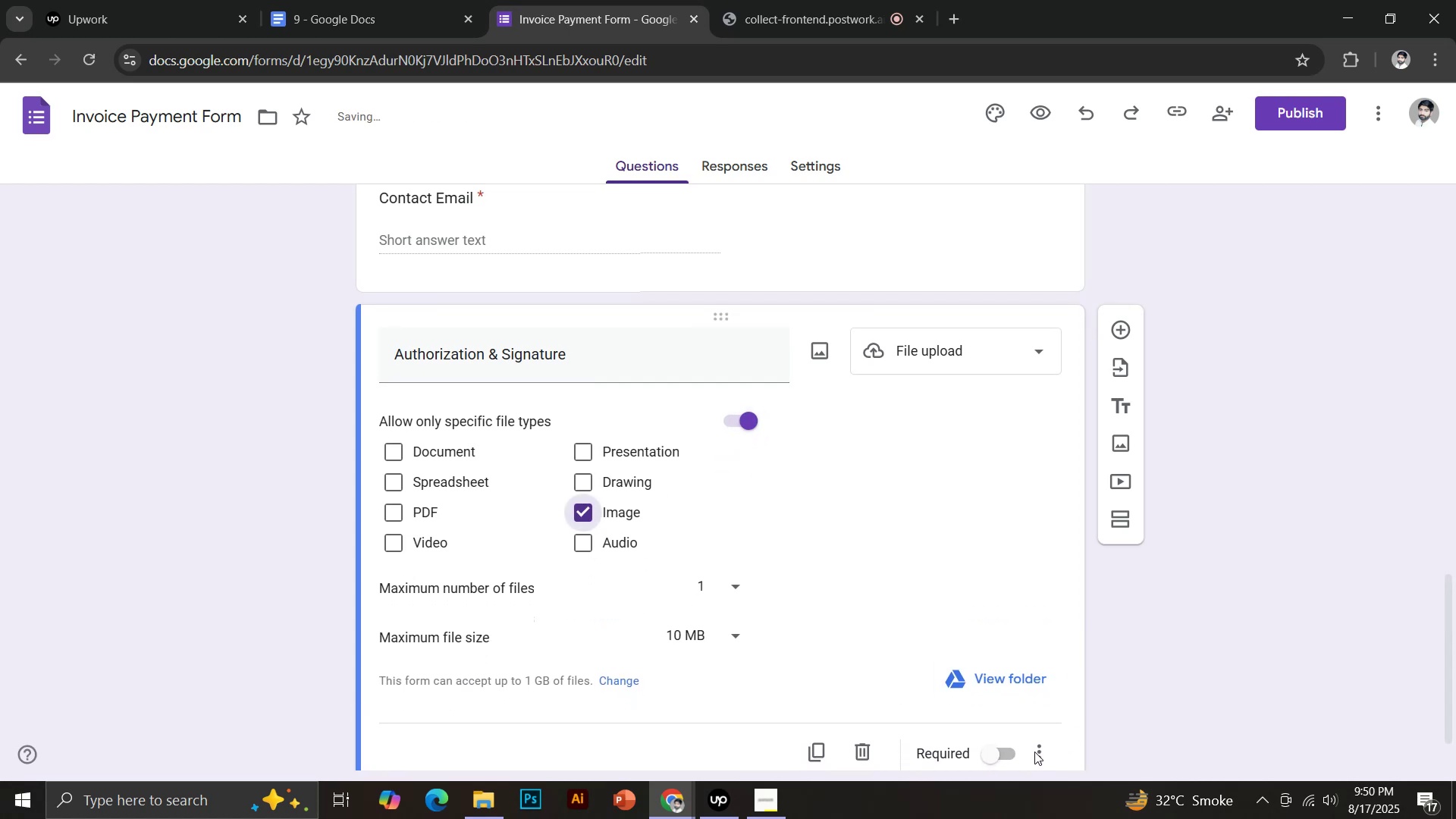 
scroll: coordinate [1056, 729], scroll_direction: down, amount: 3.0
 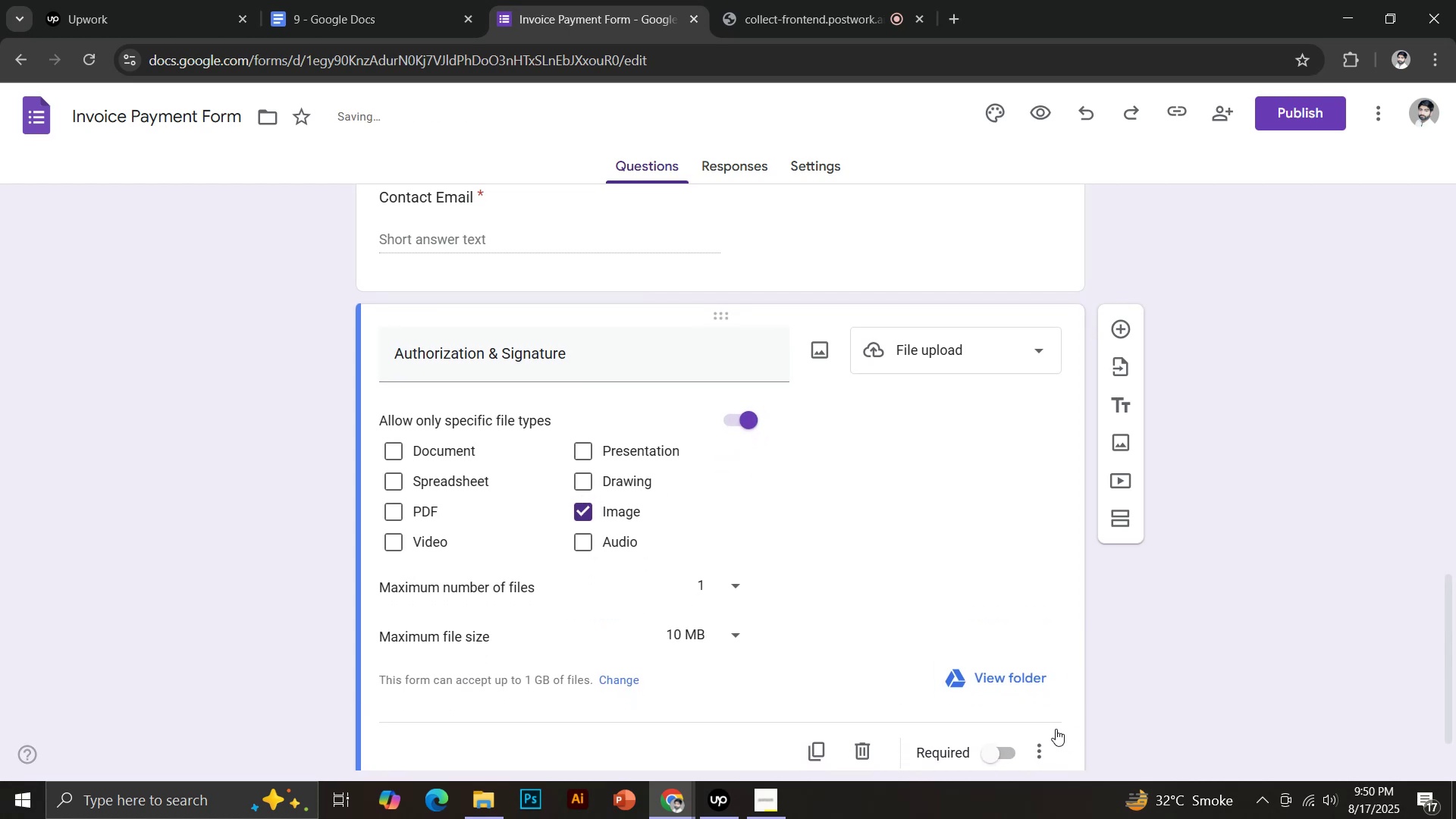 
left_click([1036, 676])
 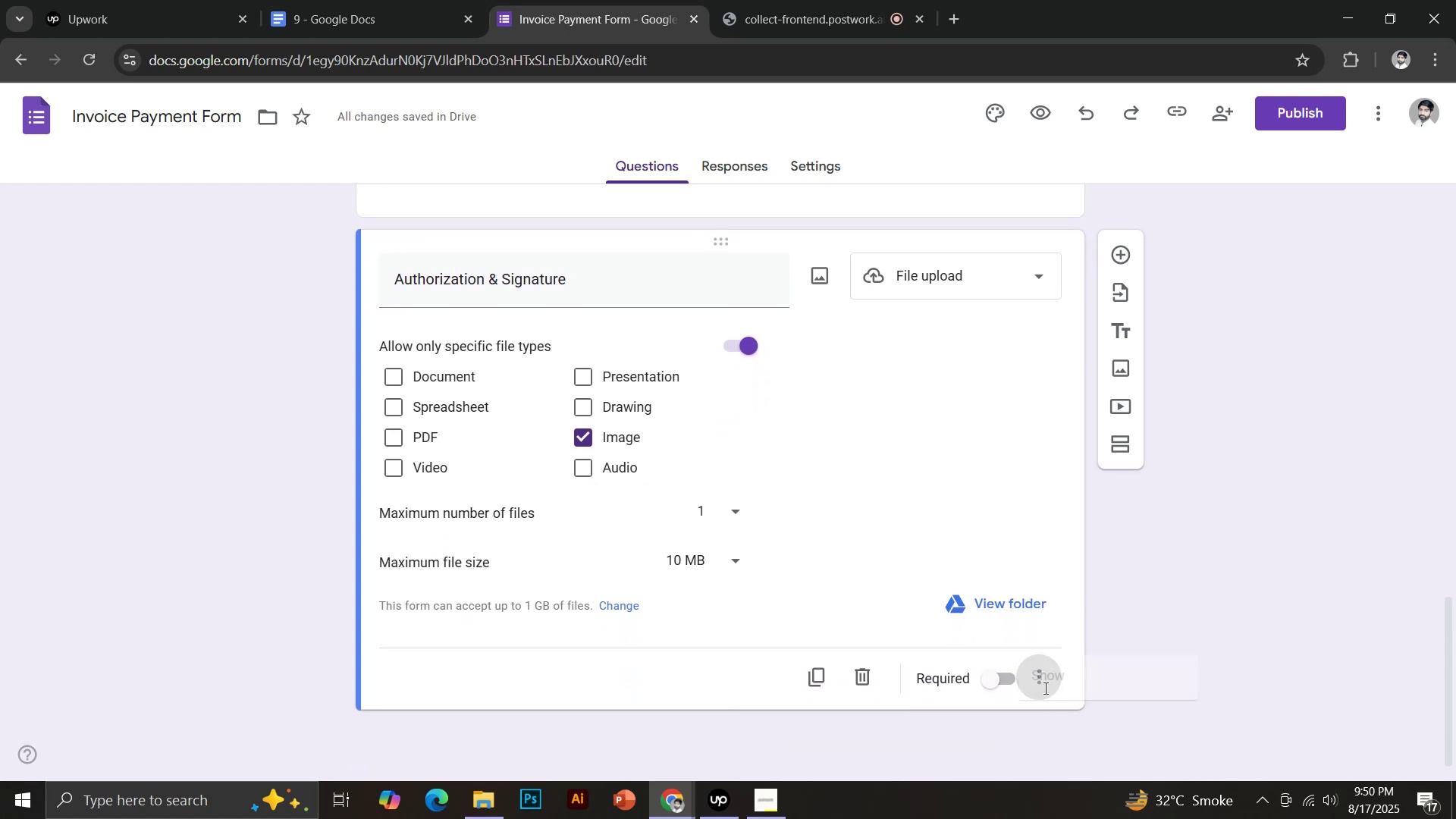 
left_click([1082, 717])
 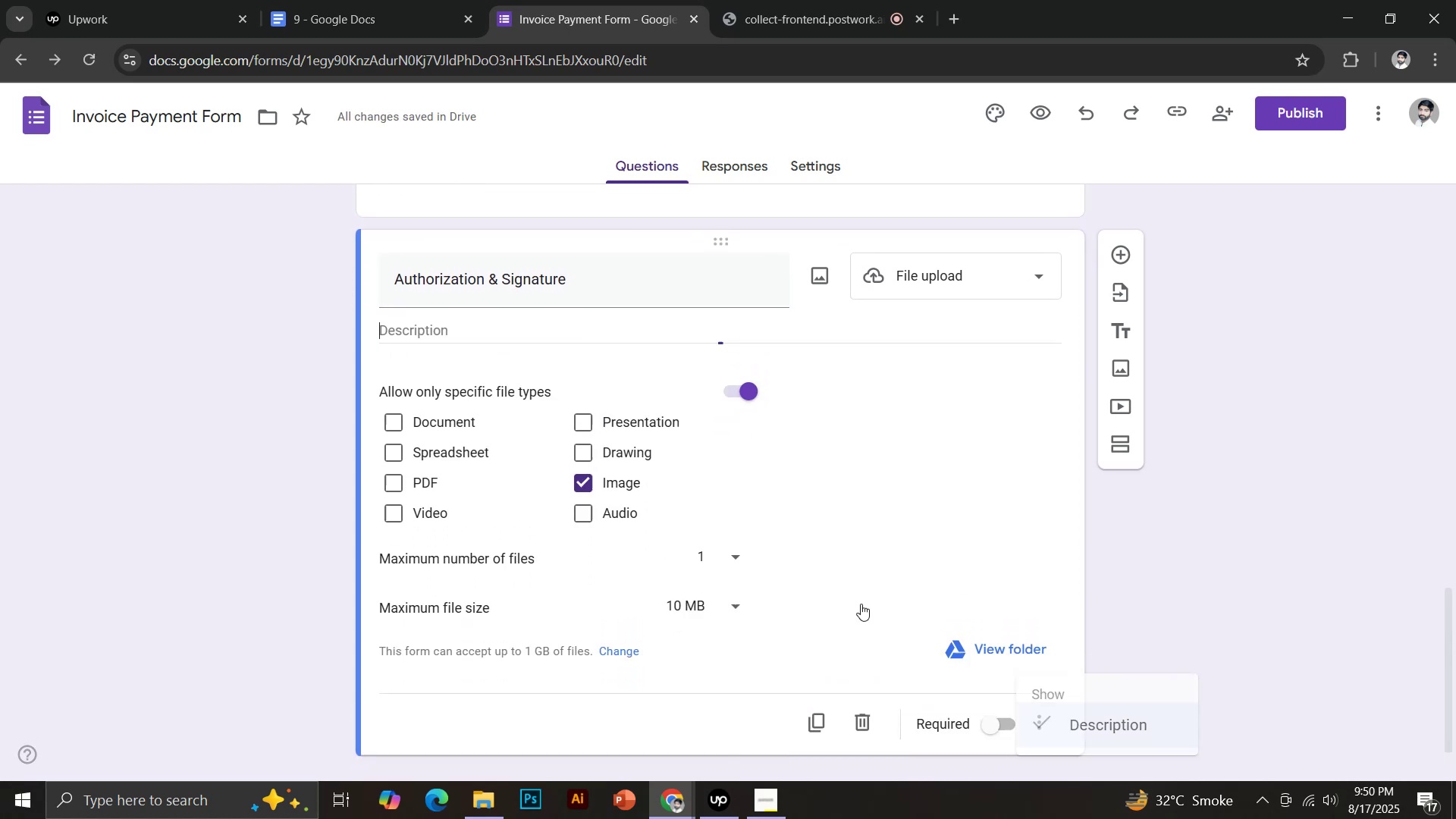 
type(Upload a photo of your signature)
 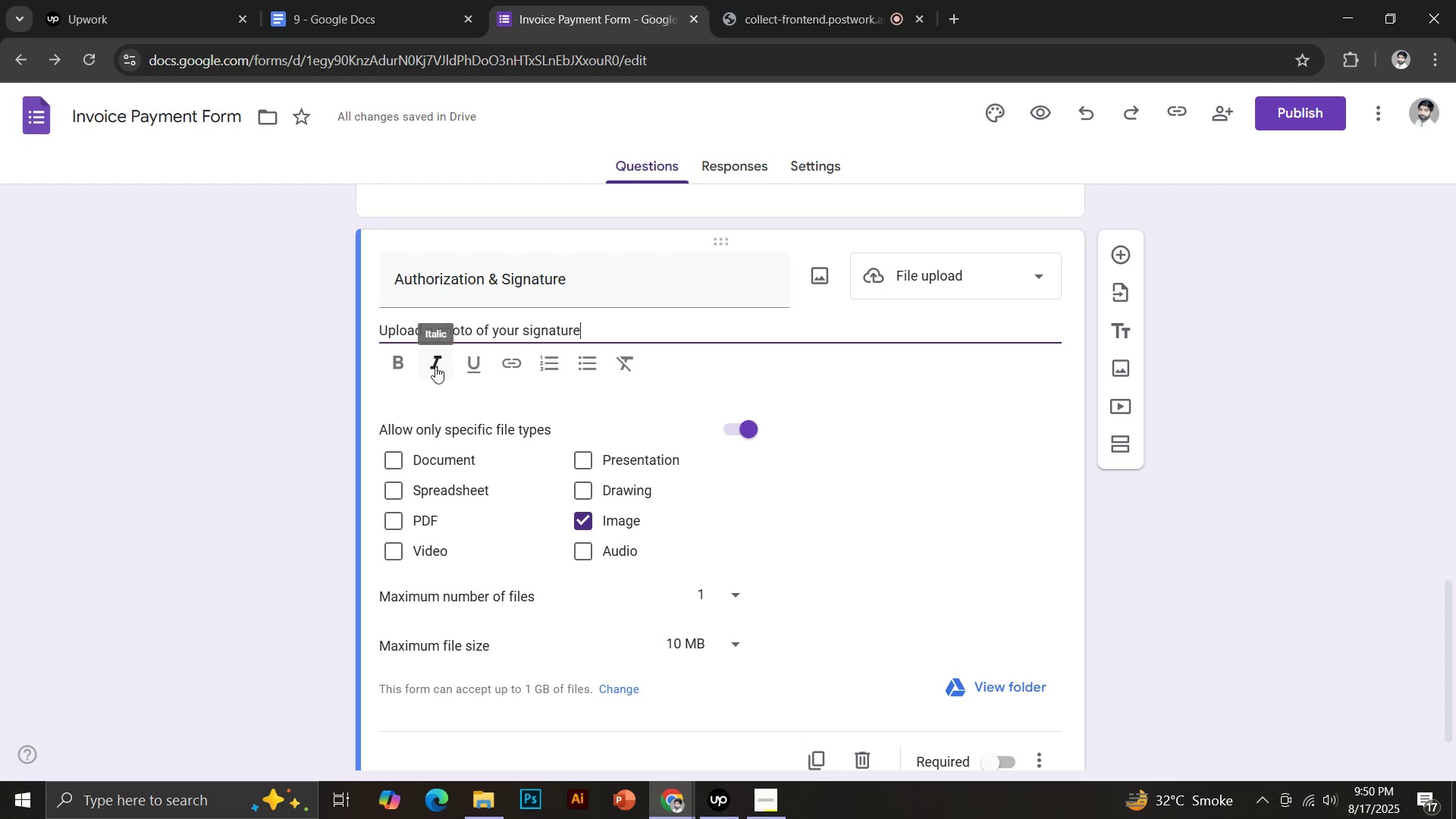 
scroll: coordinate [535, 406], scroll_direction: down, amount: 3.0
 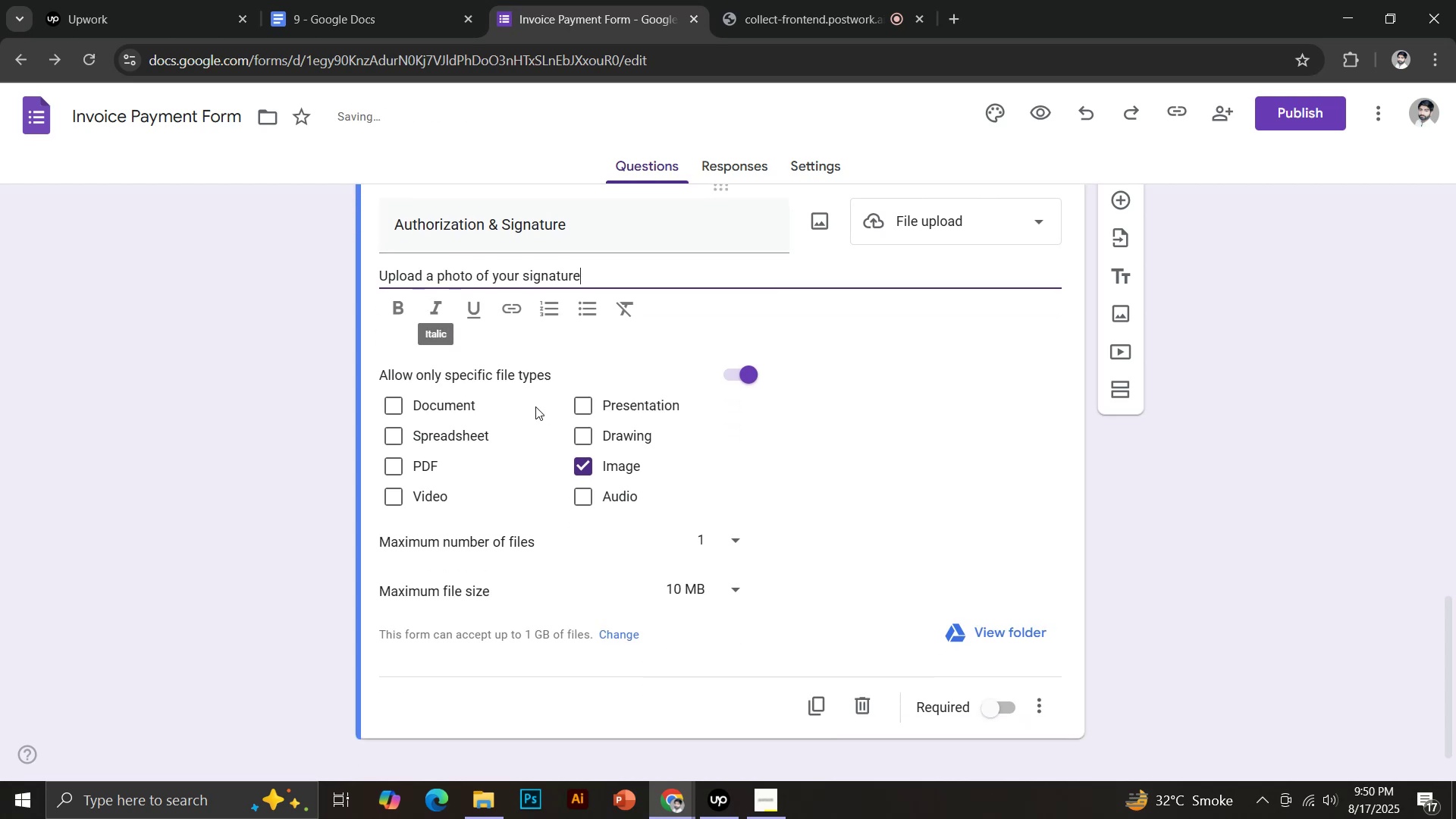 
left_click([991, 678])
 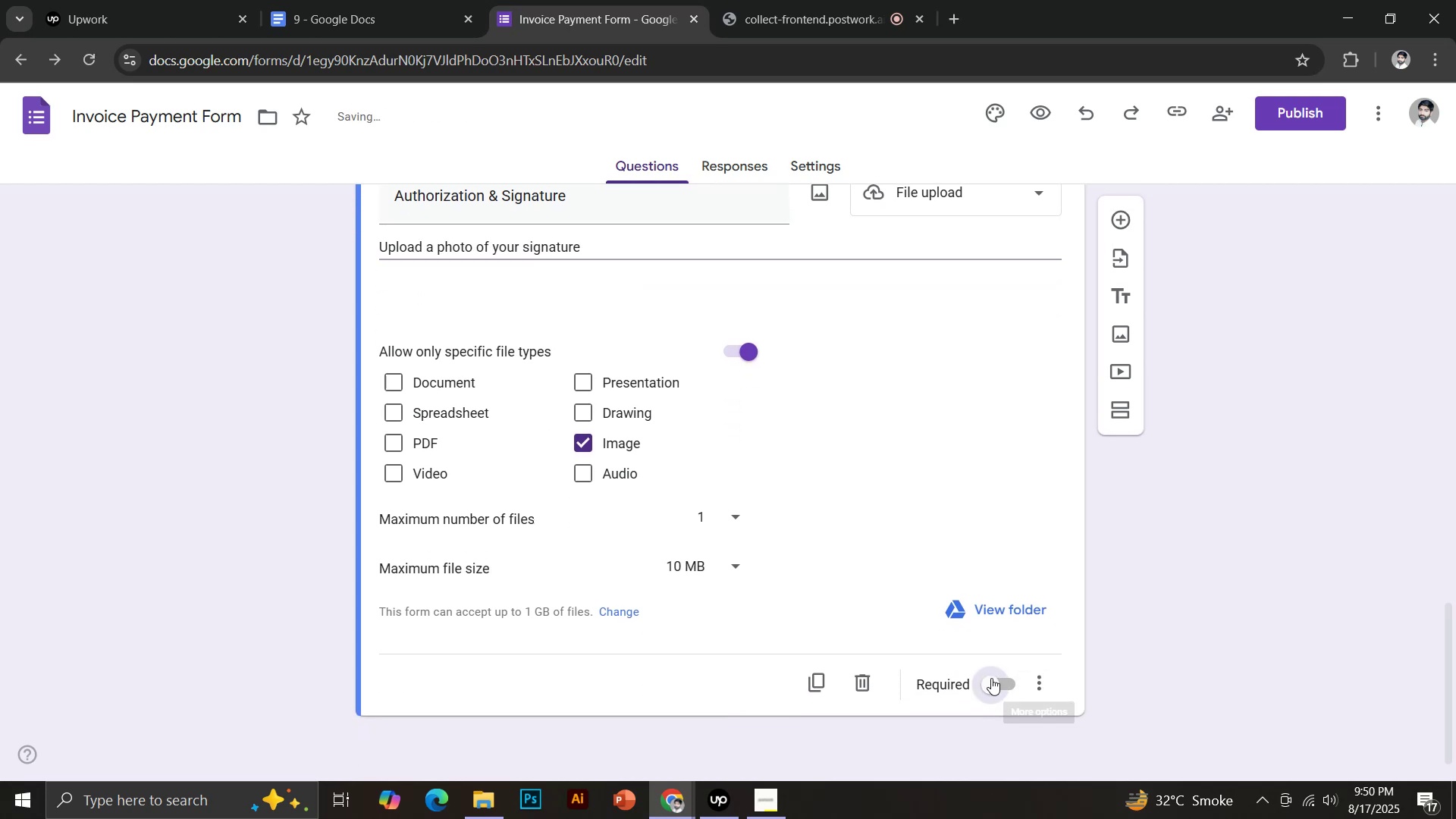 
scroll: coordinate [1240, 431], scroll_direction: up, amount: 10.0
 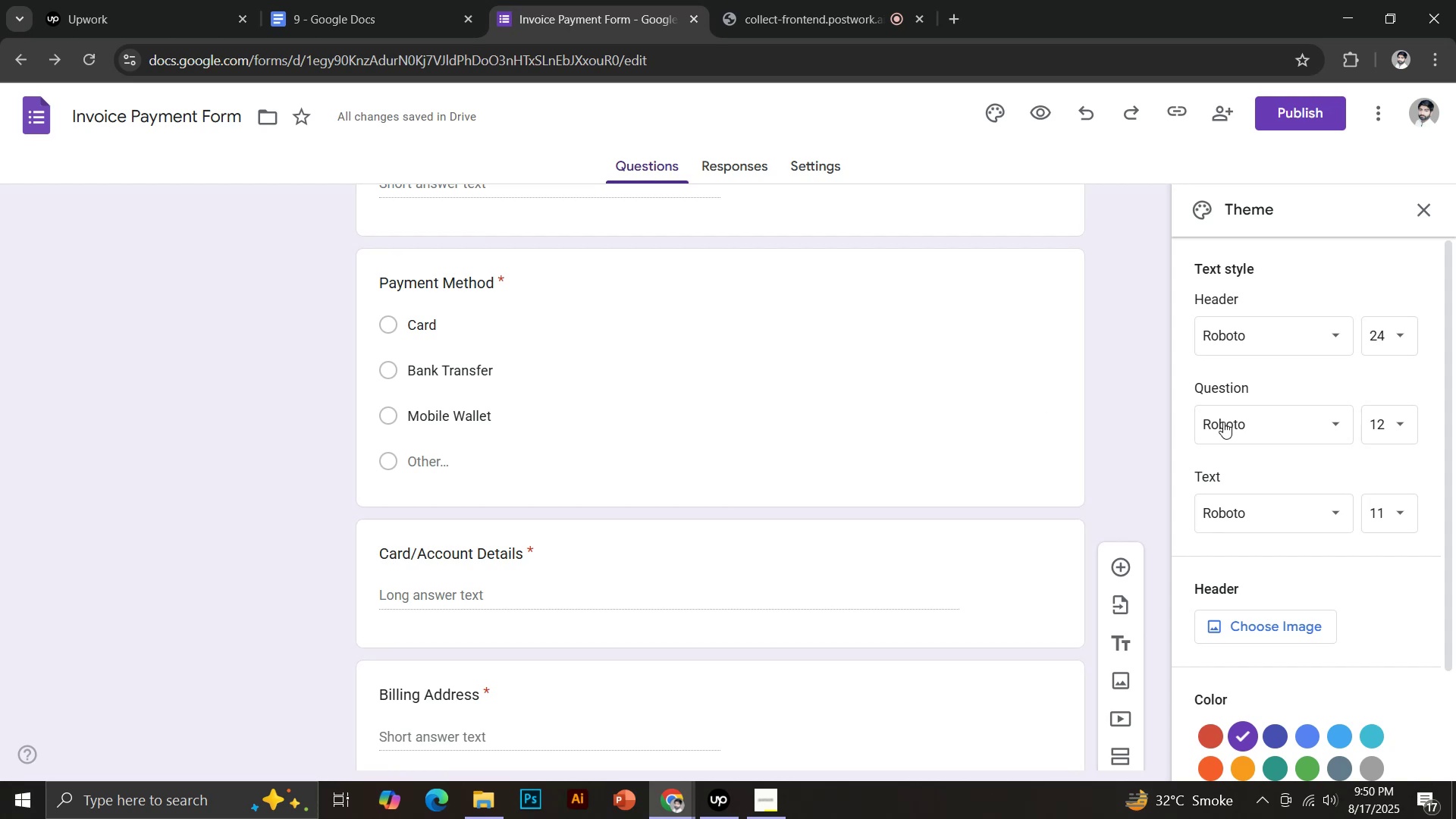 
scroll: coordinate [1278, 625], scroll_direction: down, amount: 2.0
 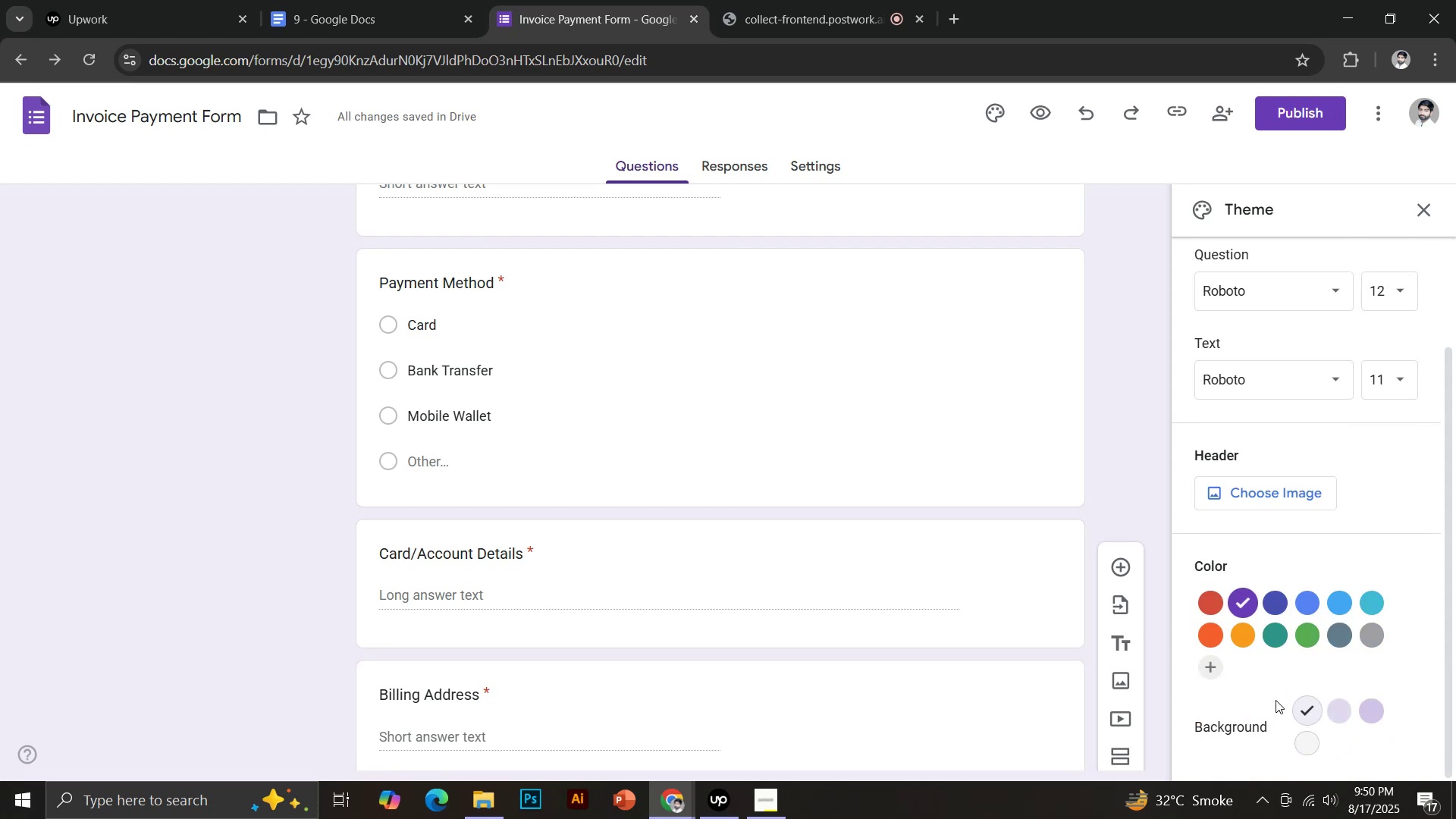 
left_click([1272, 607])
 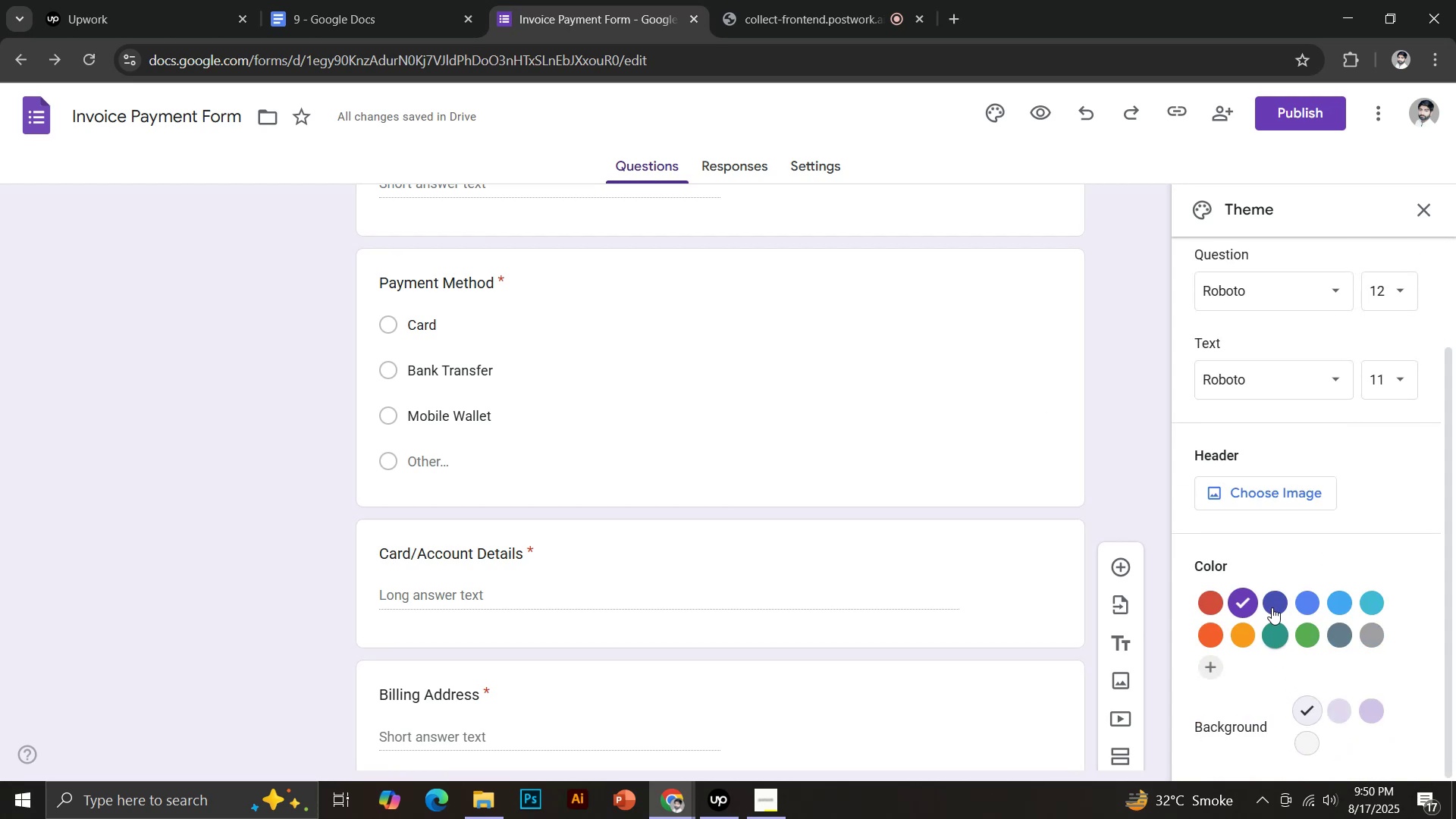 
scroll: coordinate [880, 486], scroll_direction: up, amount: 19.0
 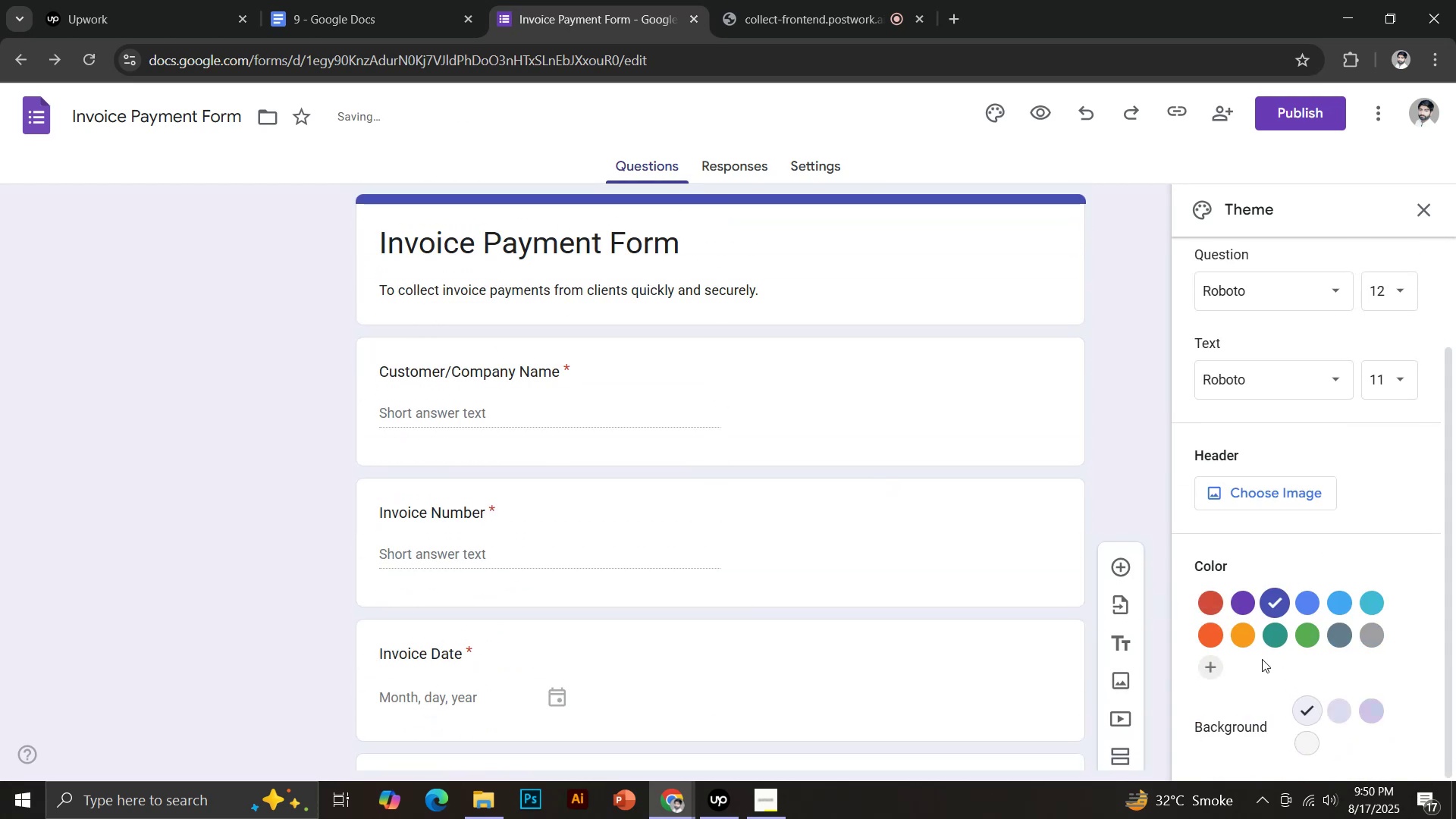 
scroll: coordinate [921, 569], scroll_direction: down, amount: 14.0
 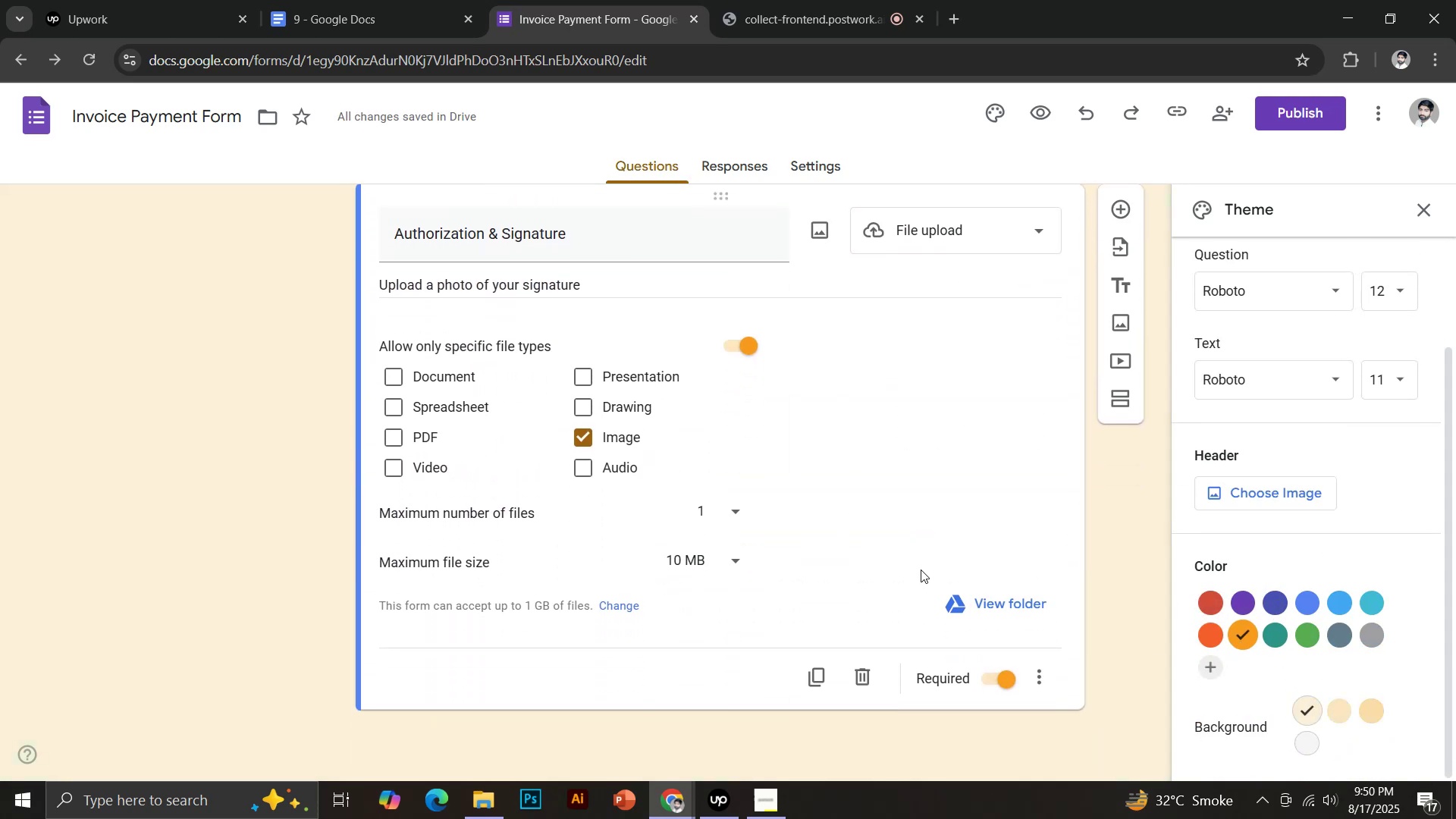 
scroll: coordinate [945, 604], scroll_direction: up, amount: 10.0
 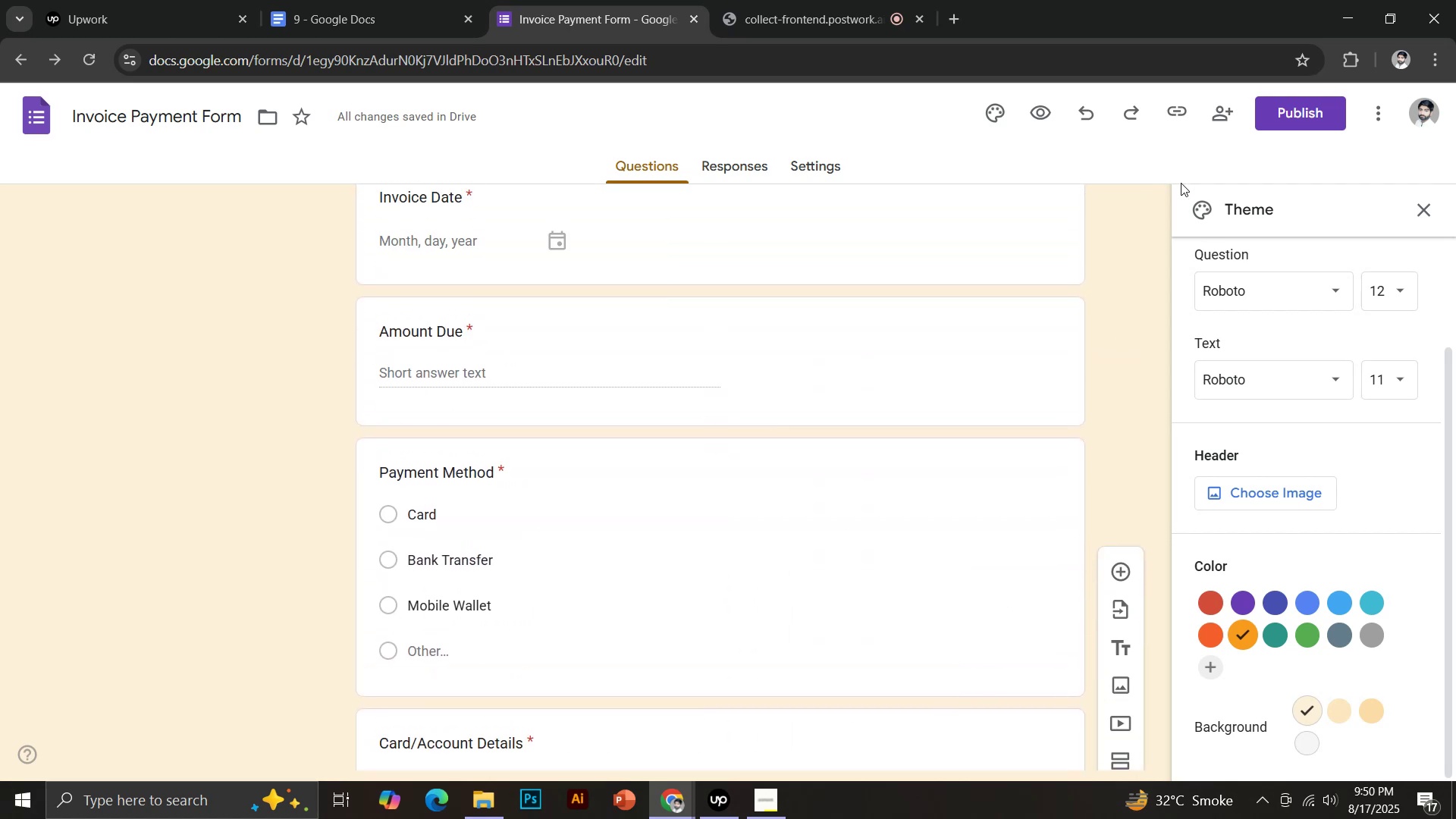 
left_click([1268, 121])
 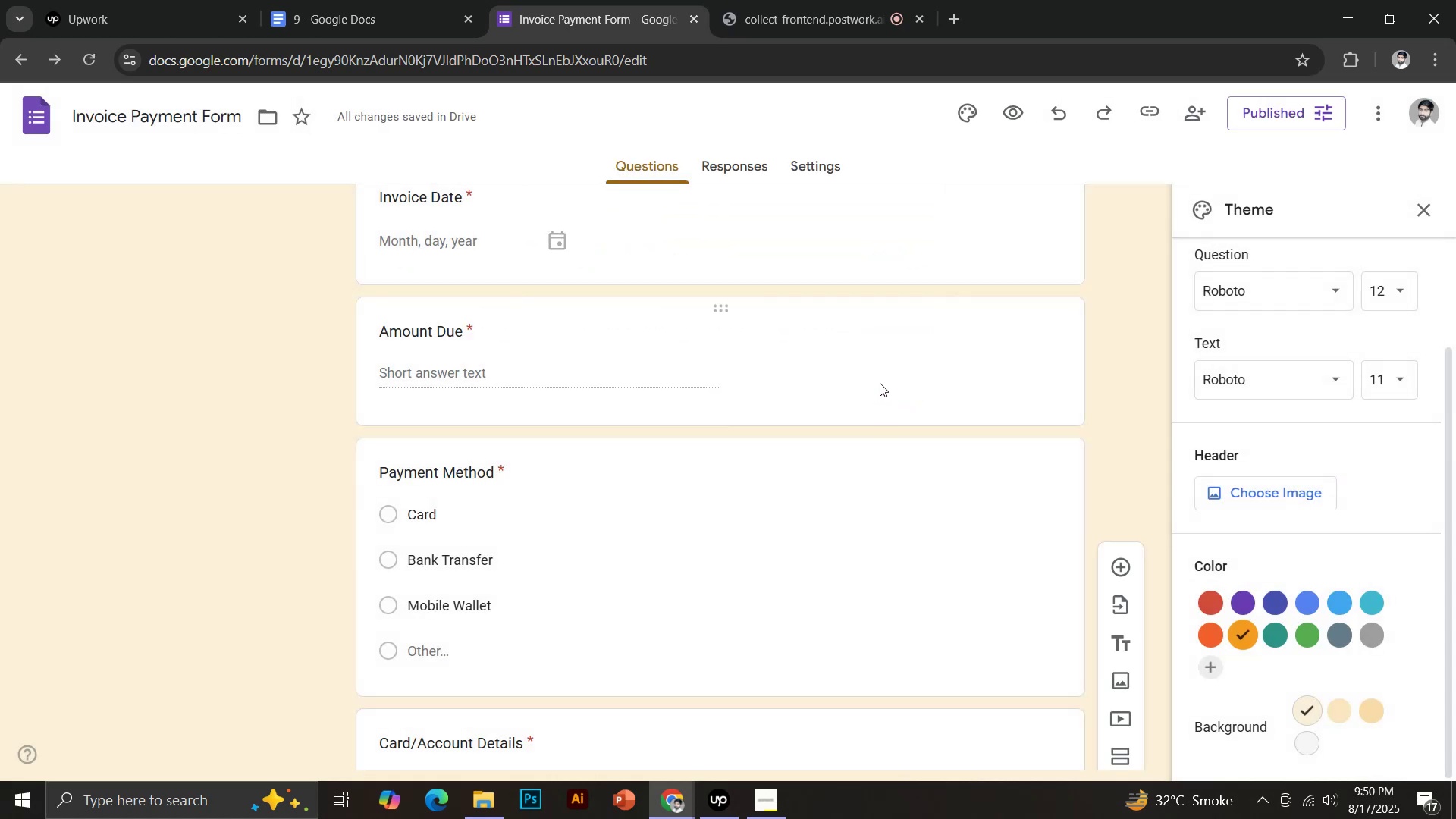 
left_click([30, 115])
 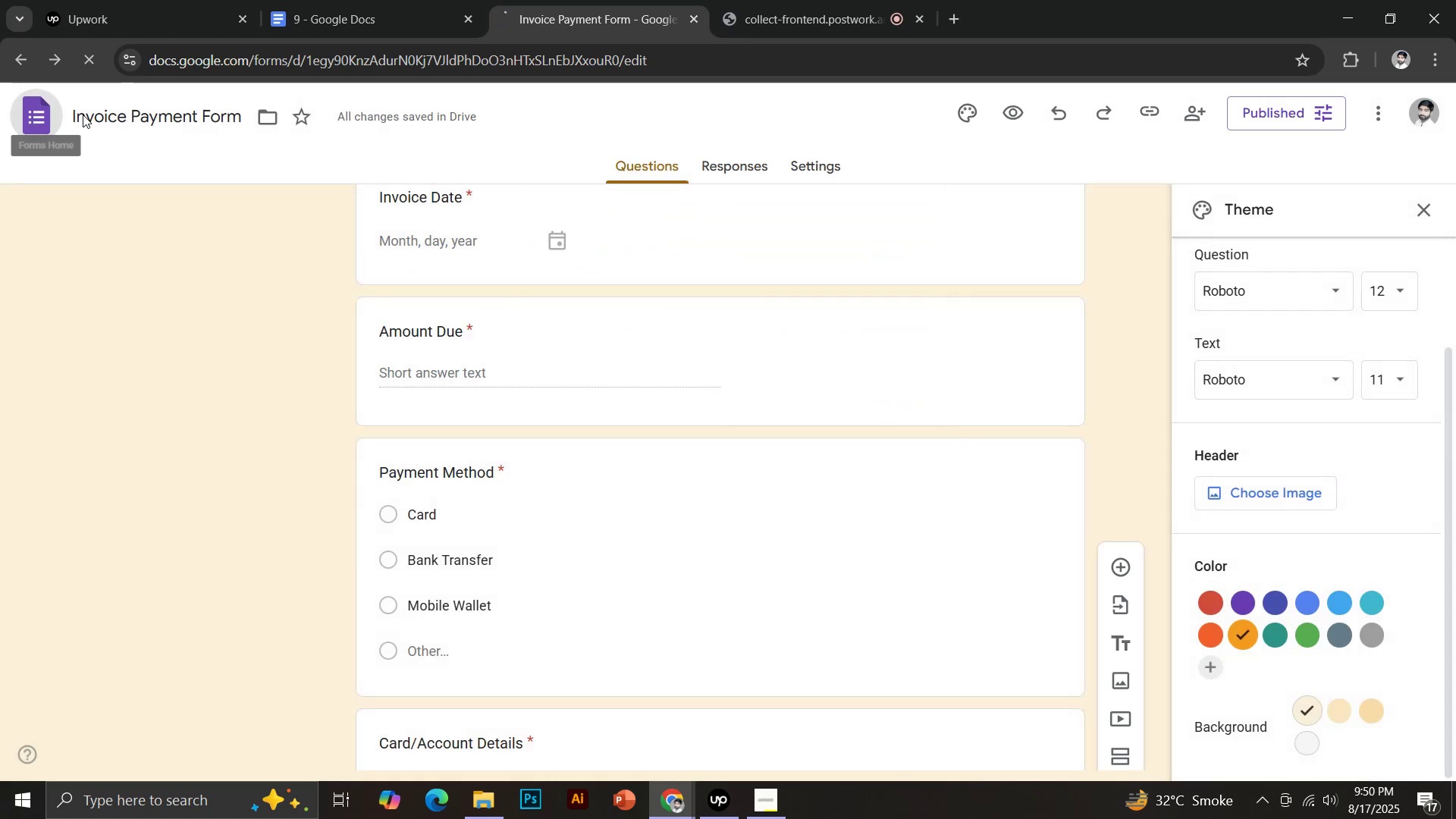 
scroll: coordinate [552, 510], scroll_direction: down, amount: 2.0
 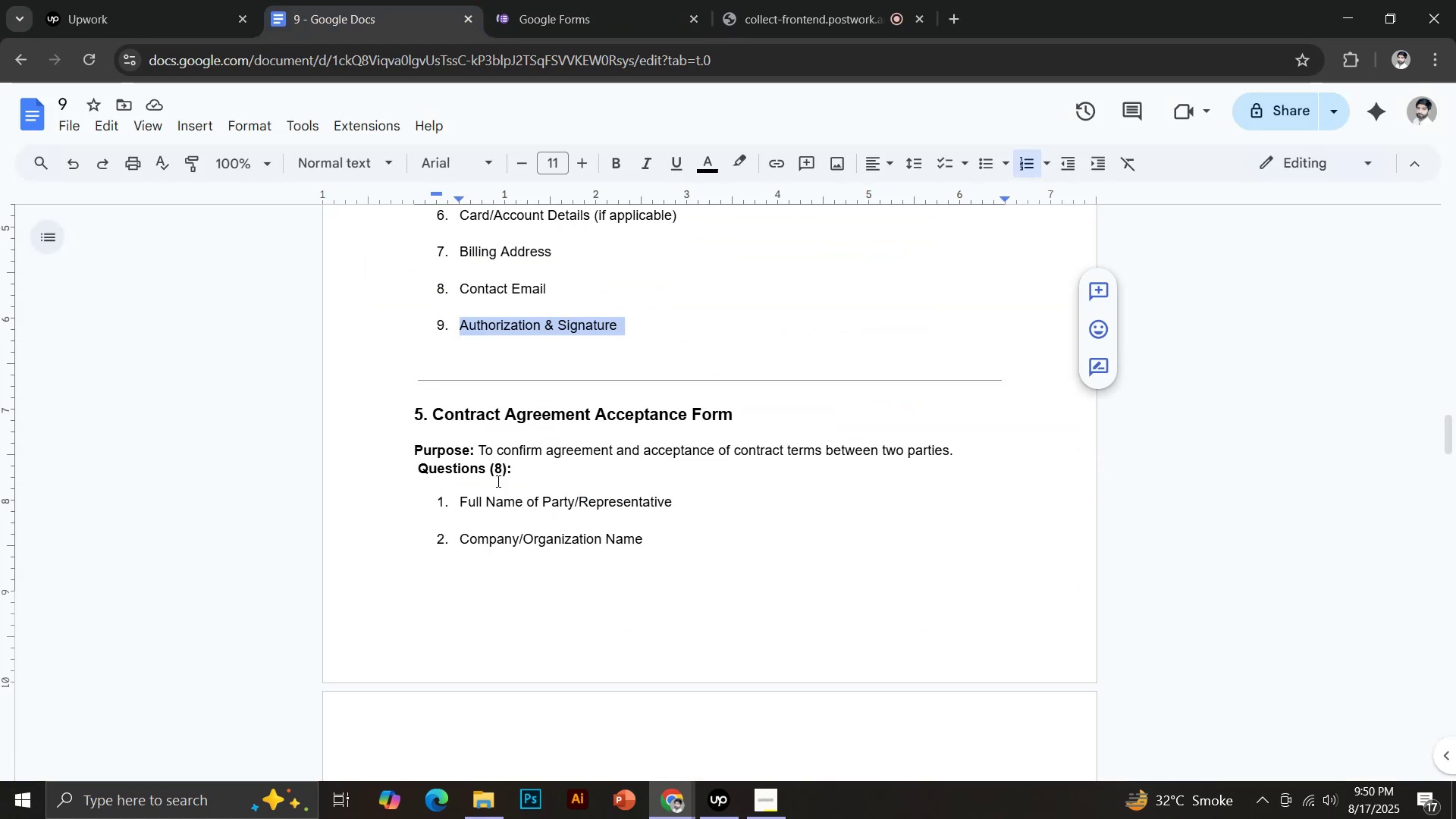 
left_click_drag(start_coordinate=[434, 412], to_coordinate=[741, 415])
 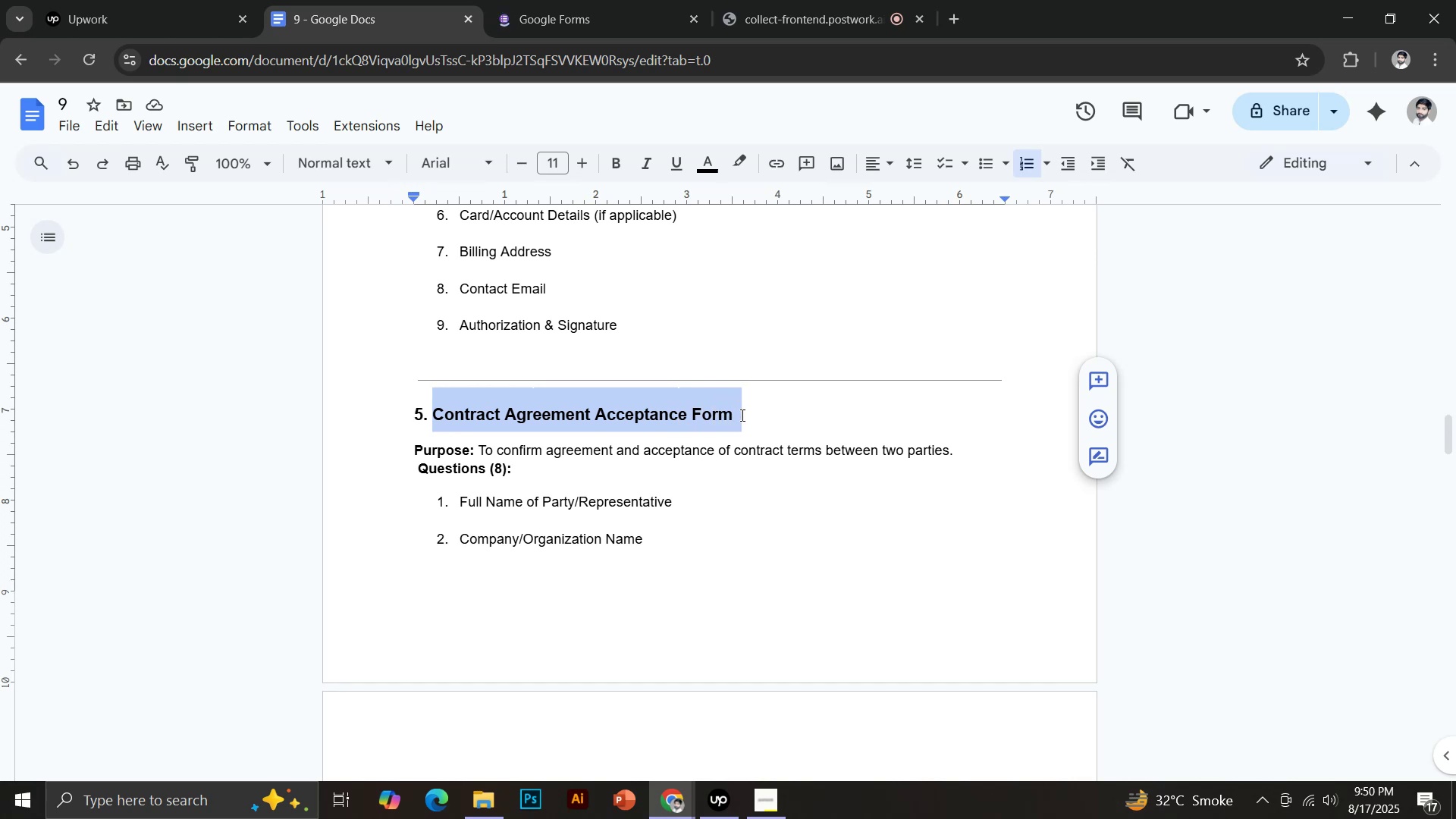 
key(Control+C)
 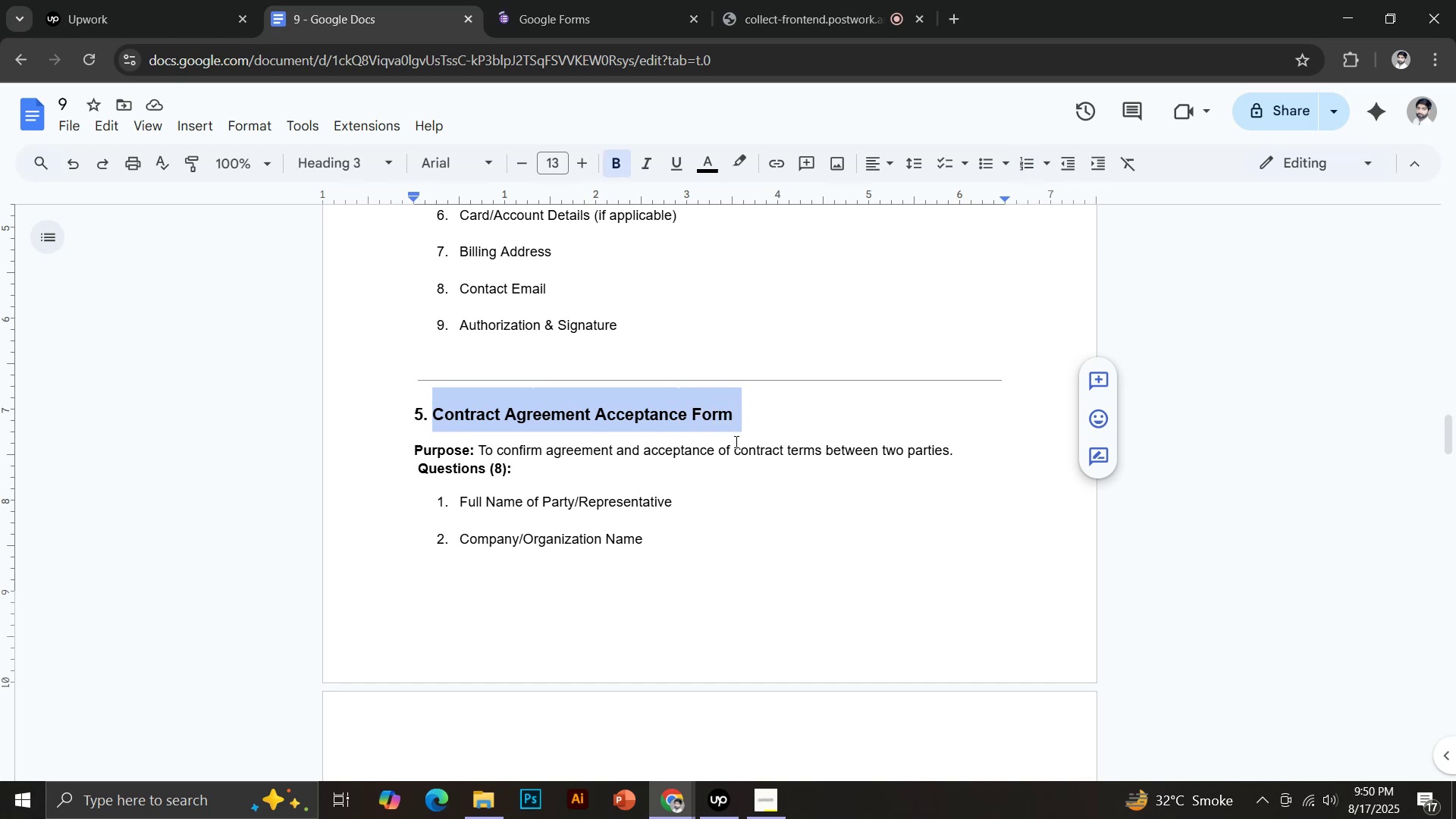 
left_click([593, 0])
 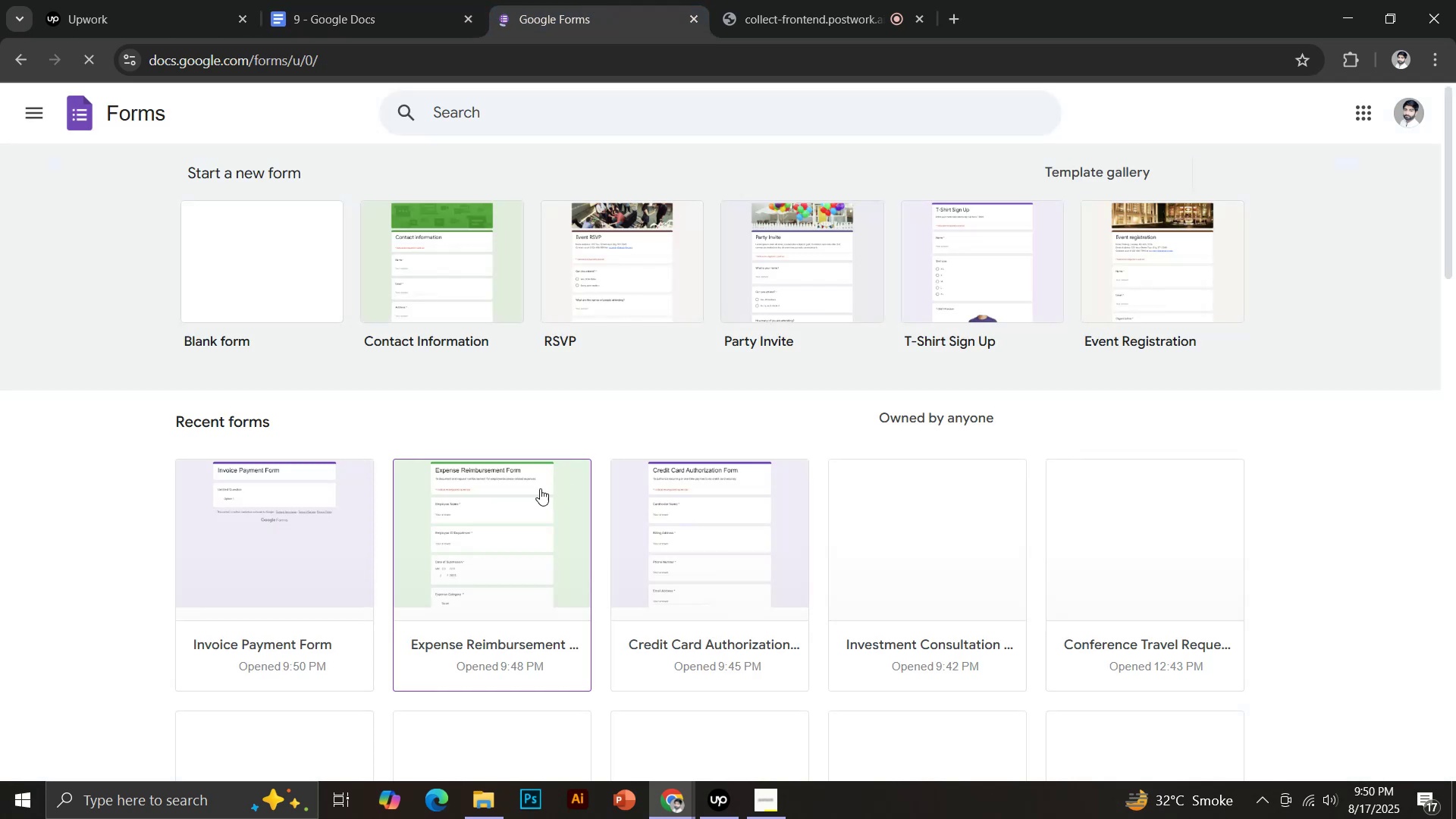 
left_click([273, 260])
 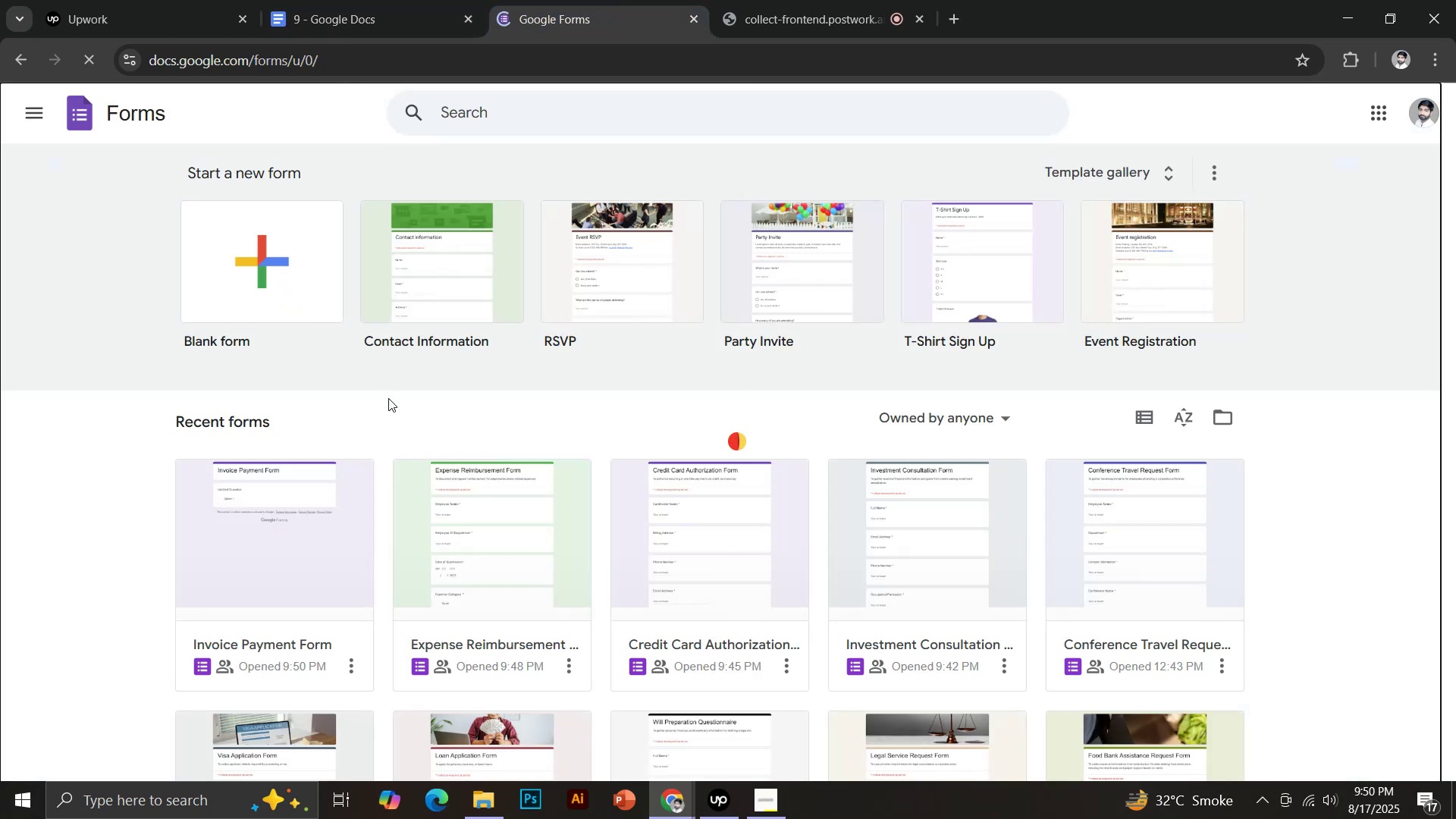 
left_click([428, 242])
 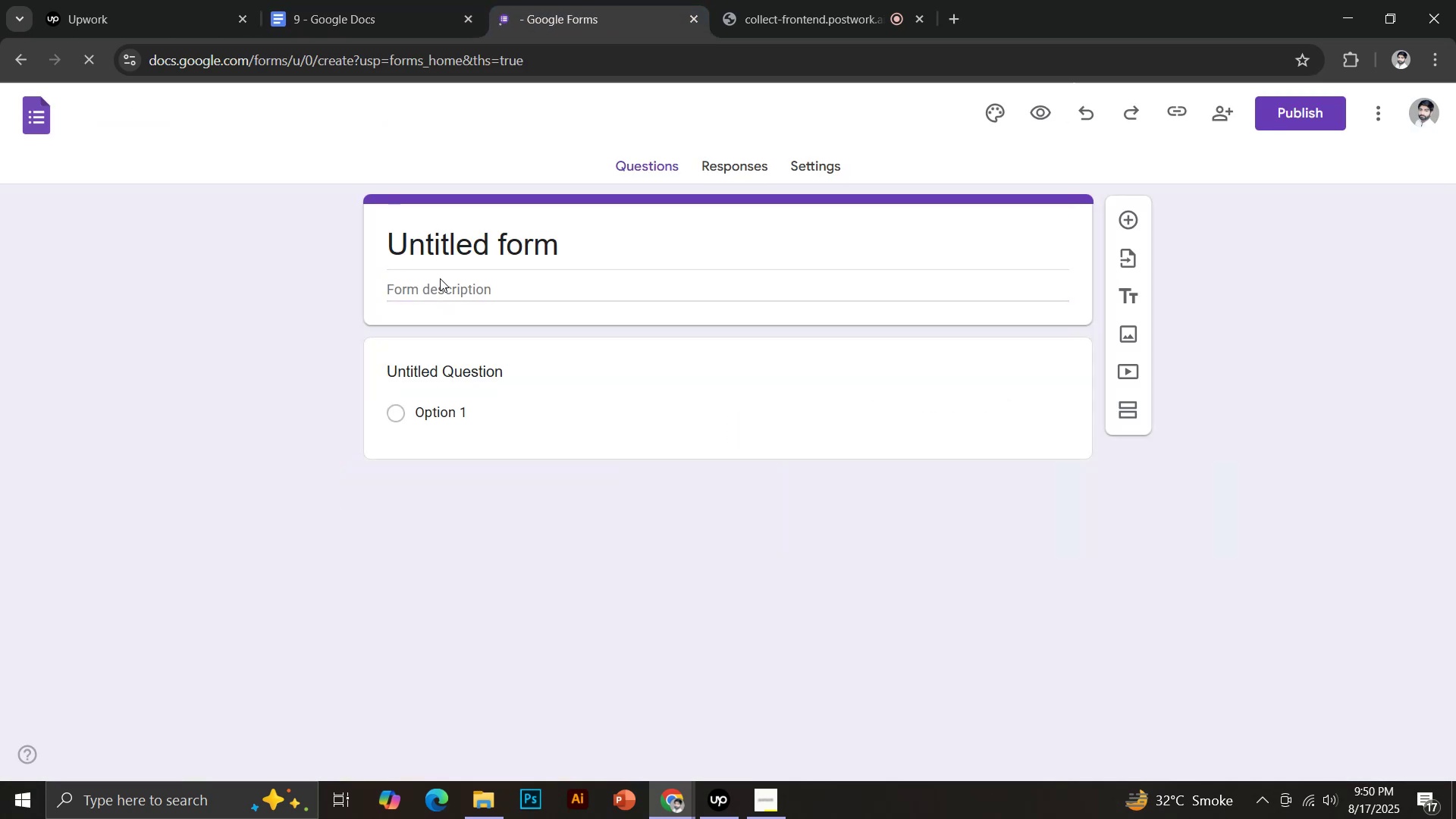 
key(Control+ControlLeft)
 